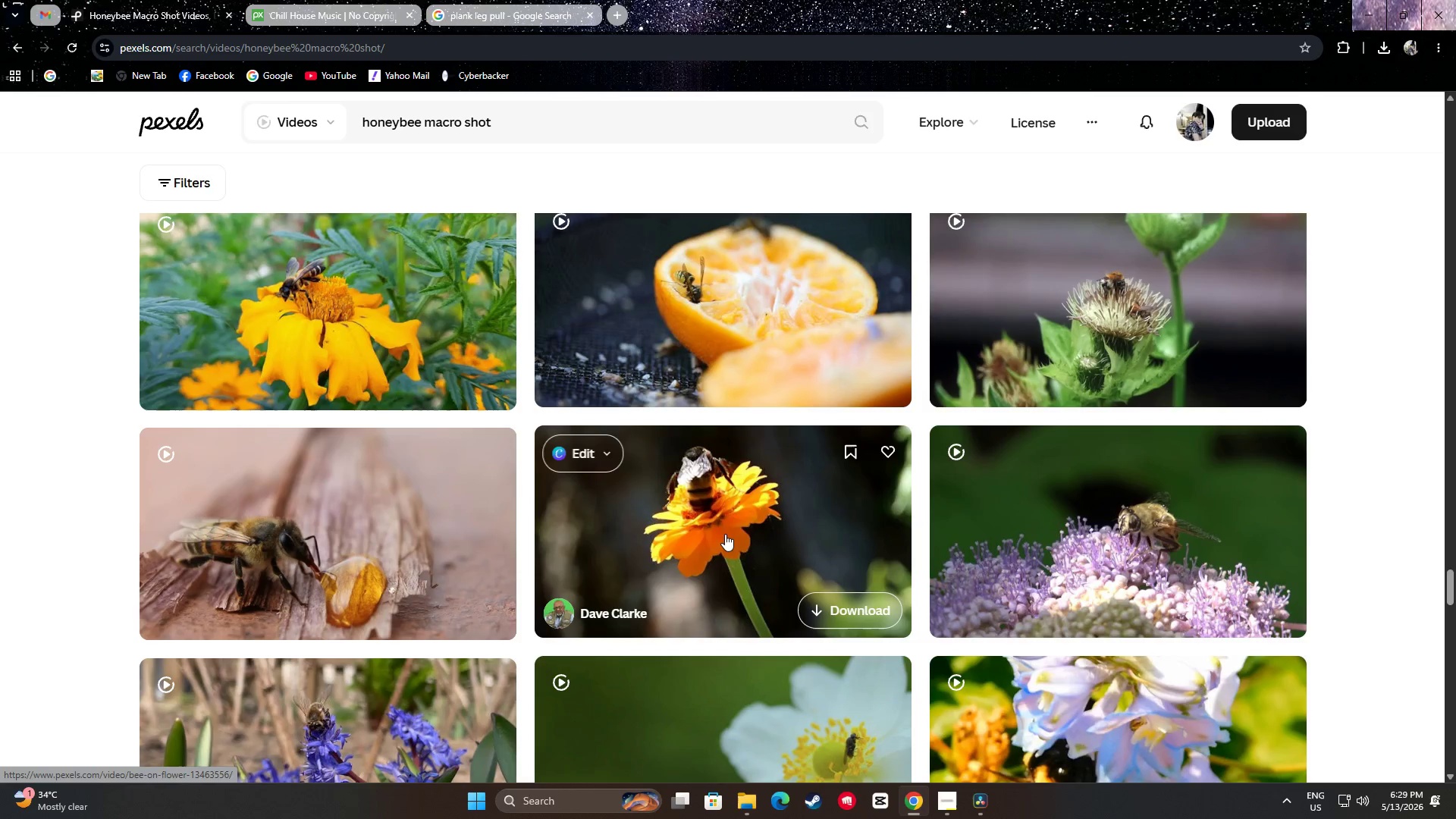 
wait(6.38)
 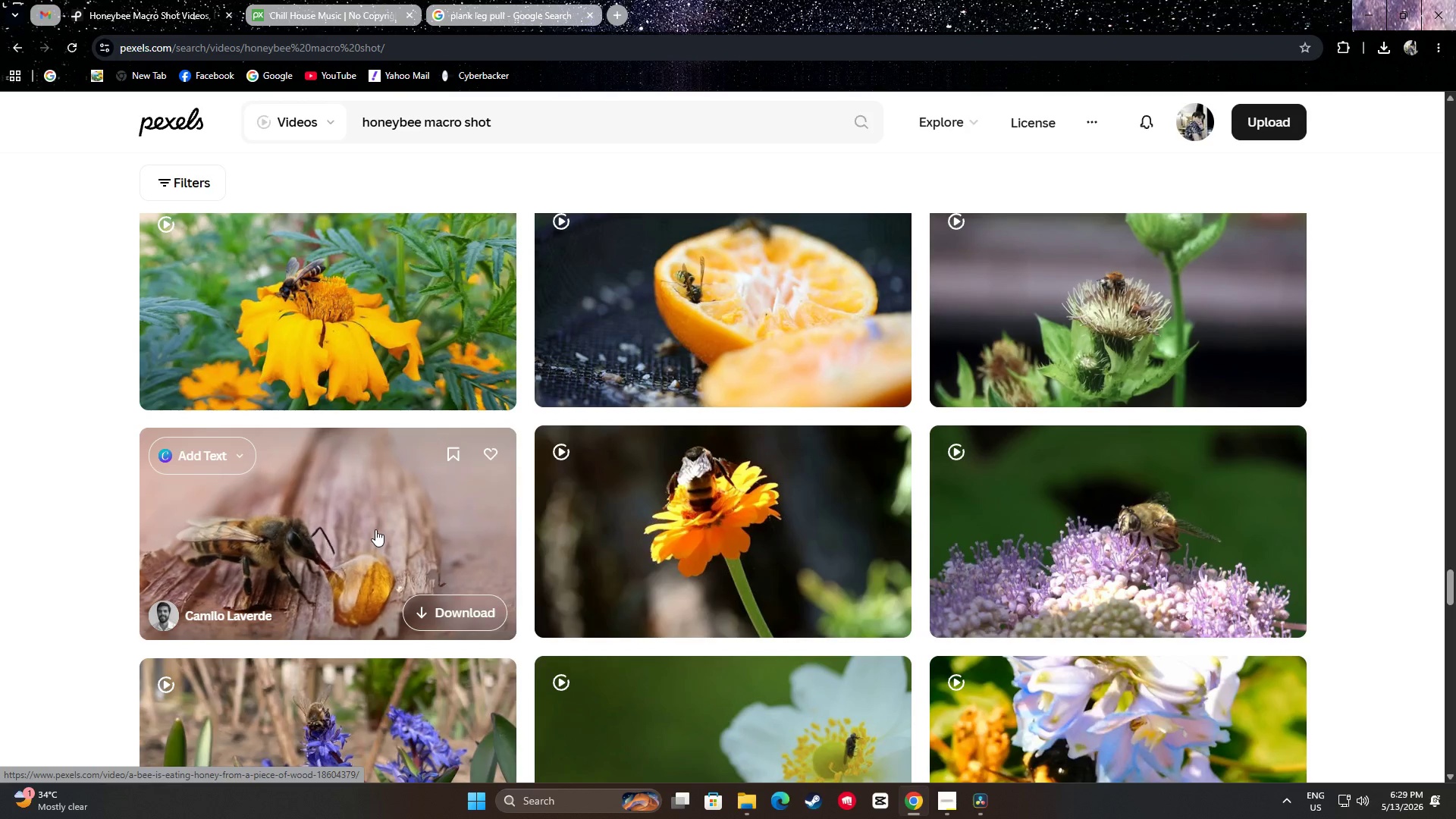 
scroll: coordinate [728, 510], scroll_direction: down, amount: 6.0
 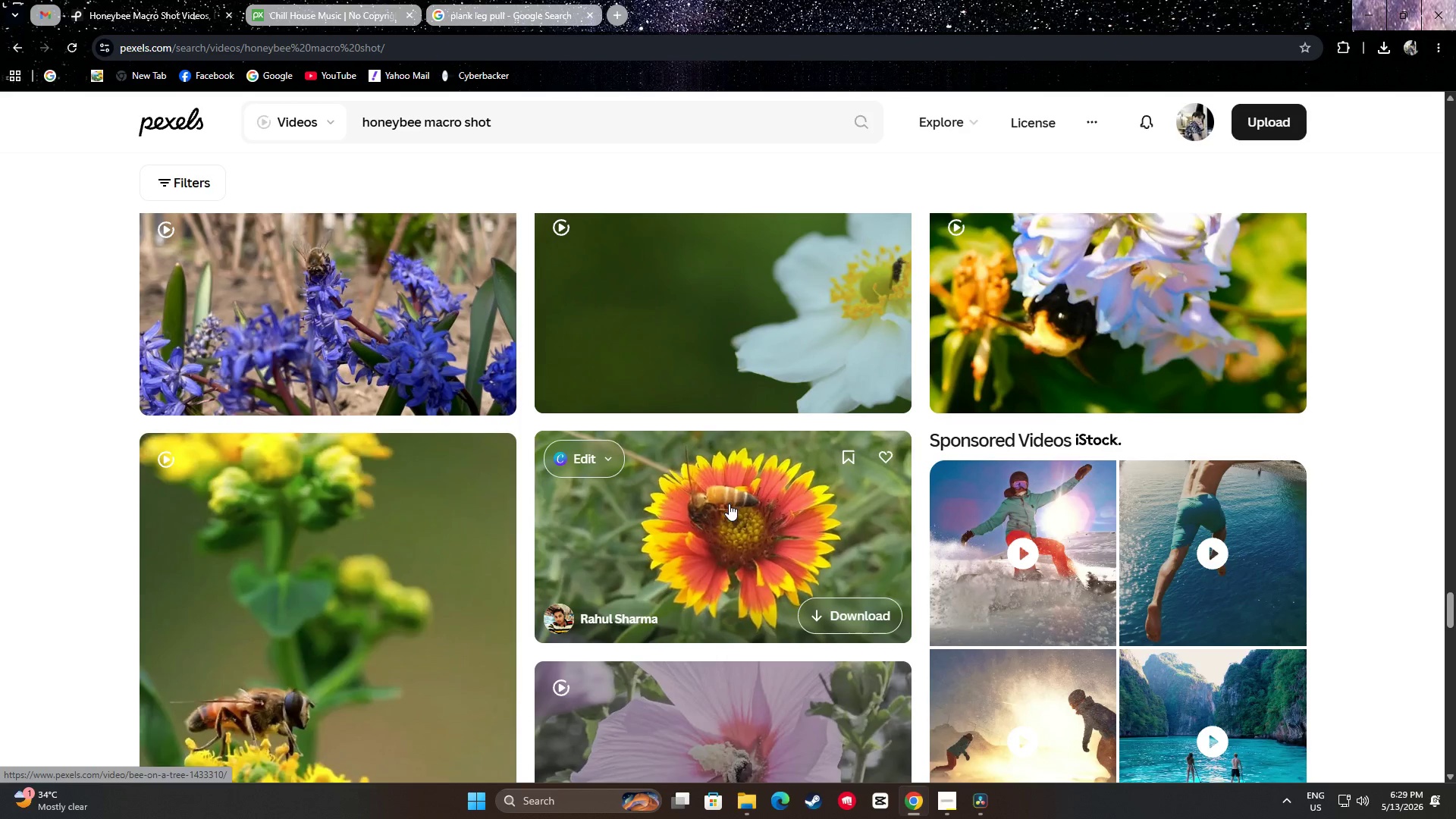 
scroll: coordinate [733, 538], scroll_direction: up, amount: 1.0
 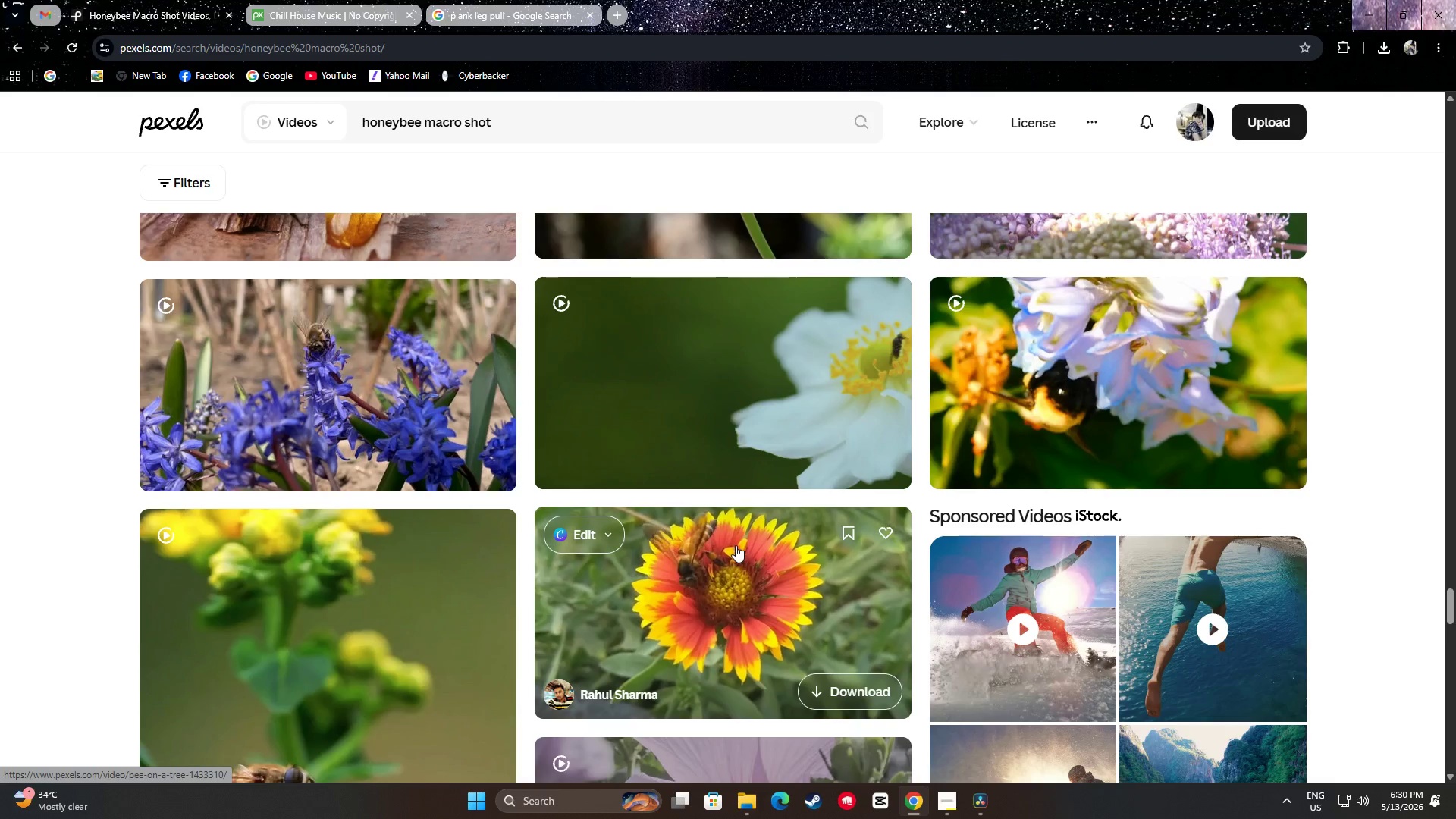 
mouse_move([951, 407])
 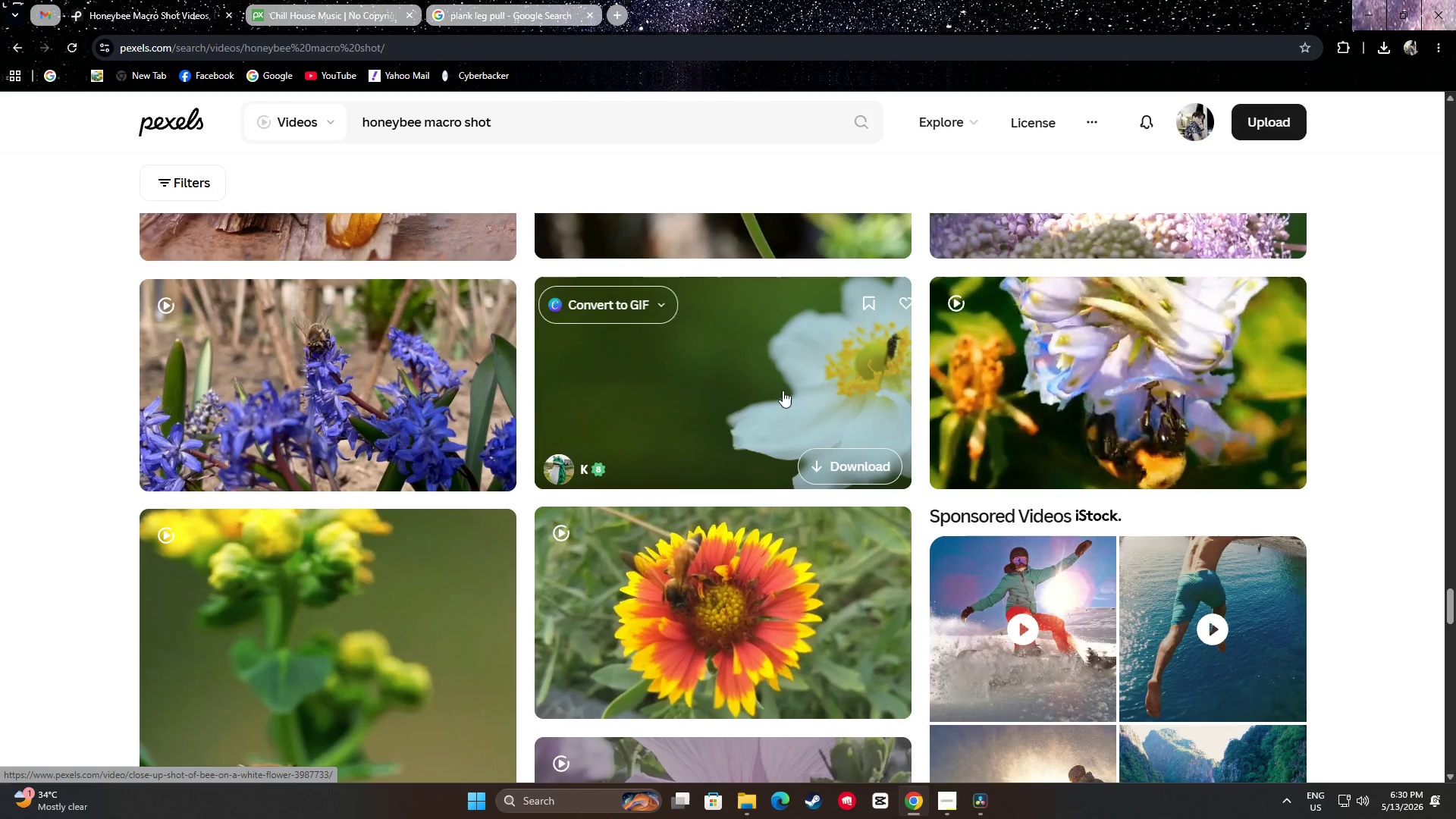 
scroll: coordinate [616, 388], scroll_direction: down, amount: 3.0
 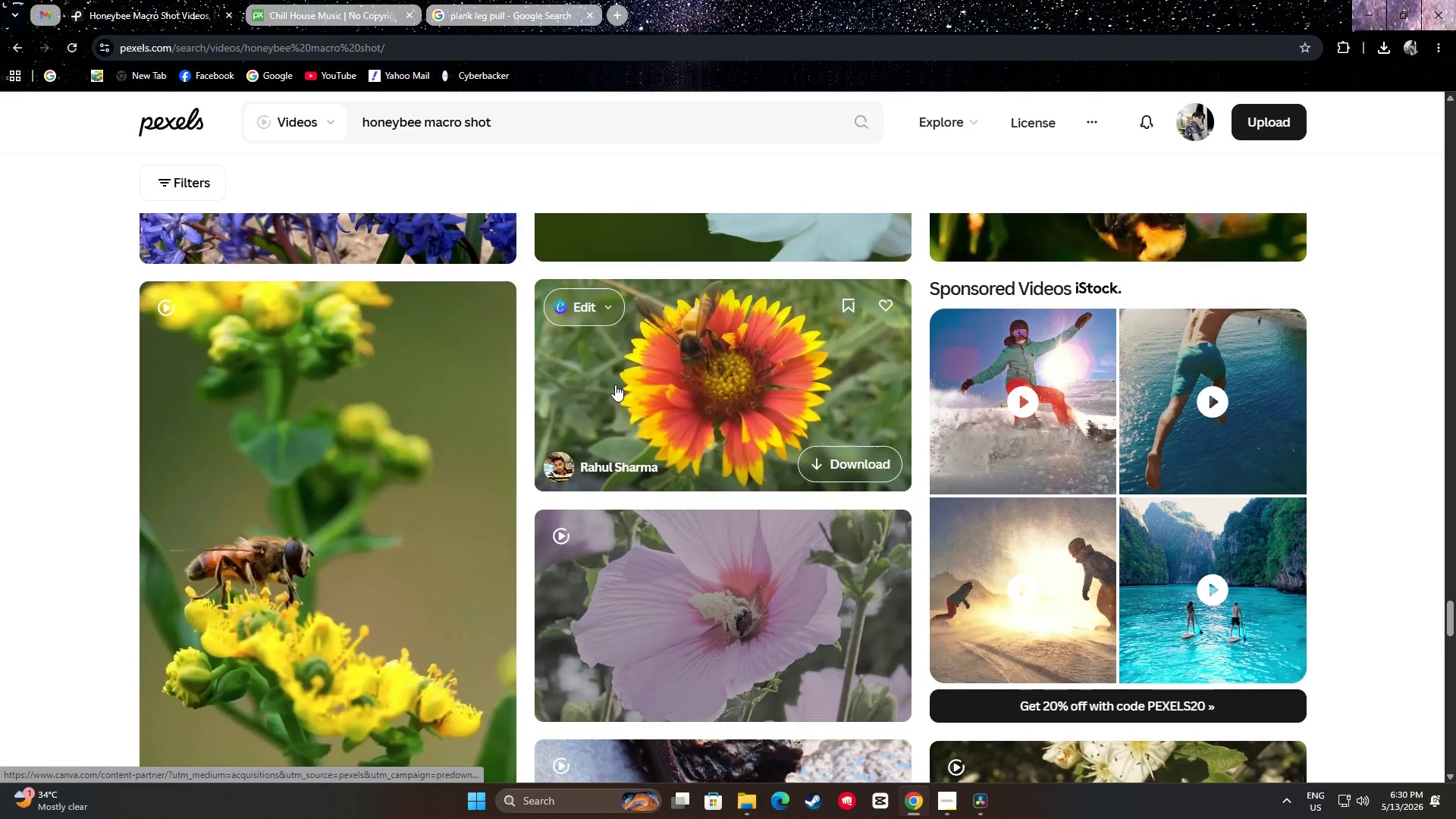 
scroll: coordinate [604, 382], scroll_direction: up, amount: 3.0
 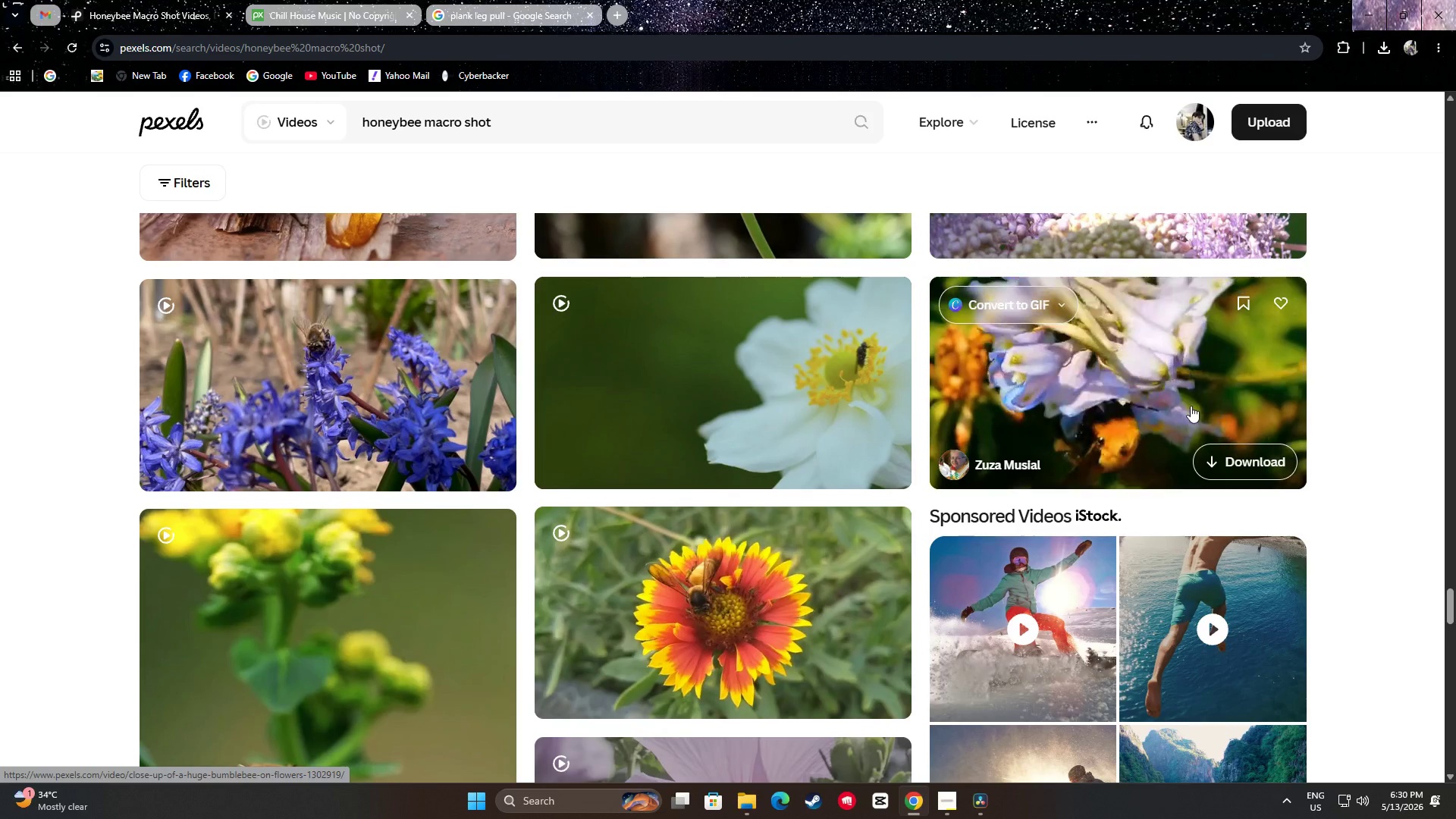 
scroll: coordinate [361, 430], scroll_direction: down, amount: 5.0
 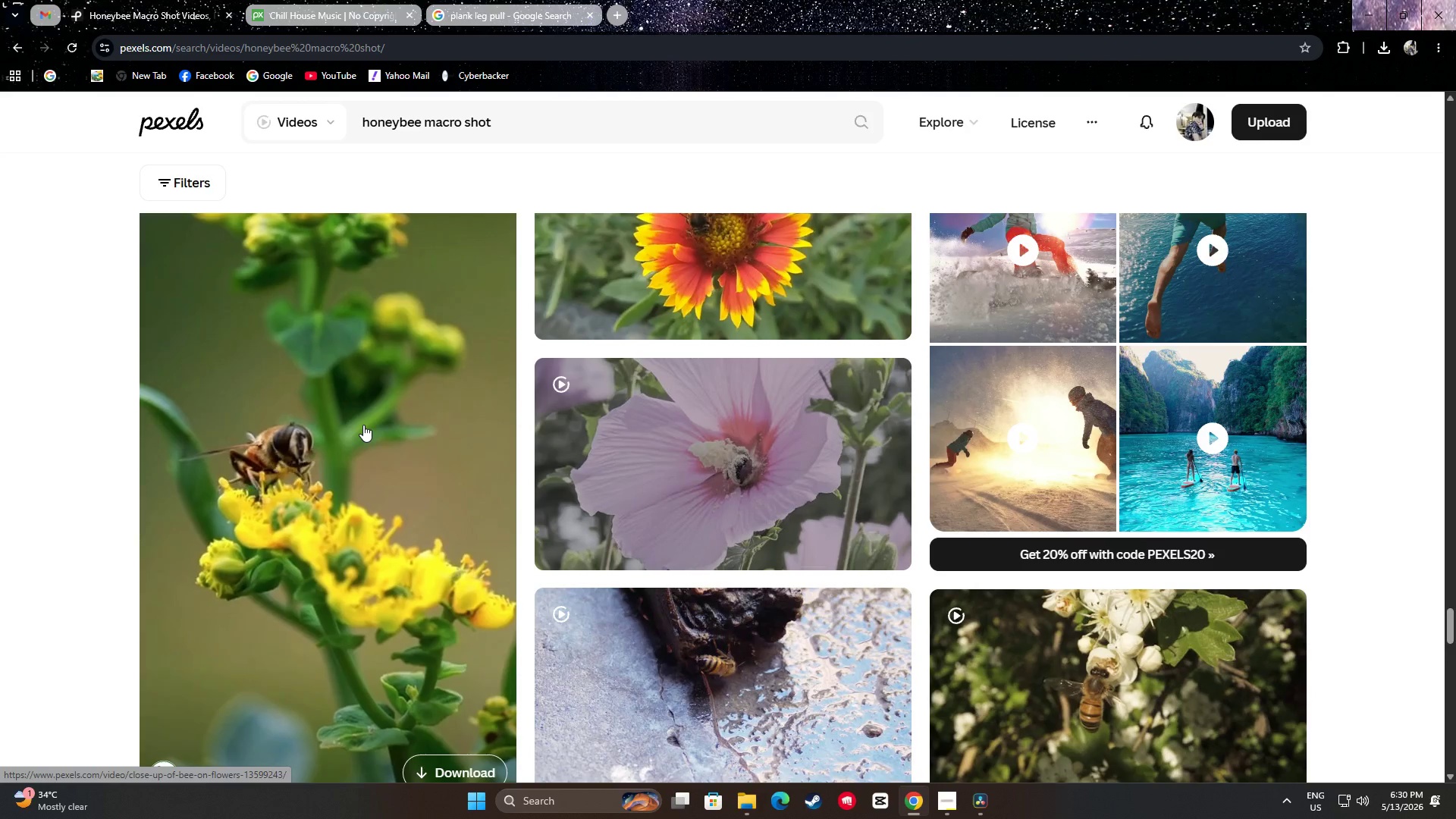 
wait(7.8)
 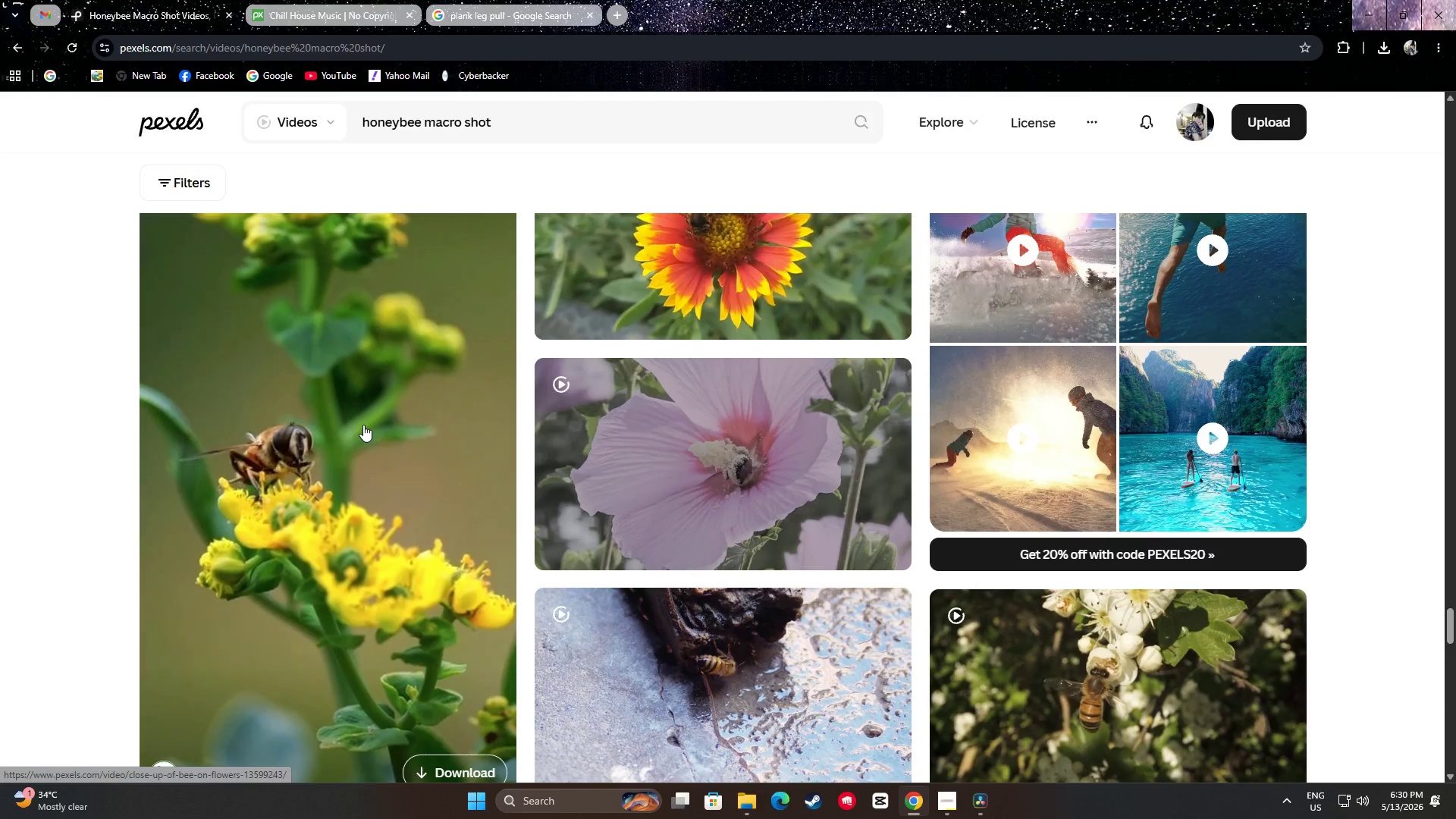 
scroll: coordinate [764, 490], scroll_direction: down, amount: 15.0
 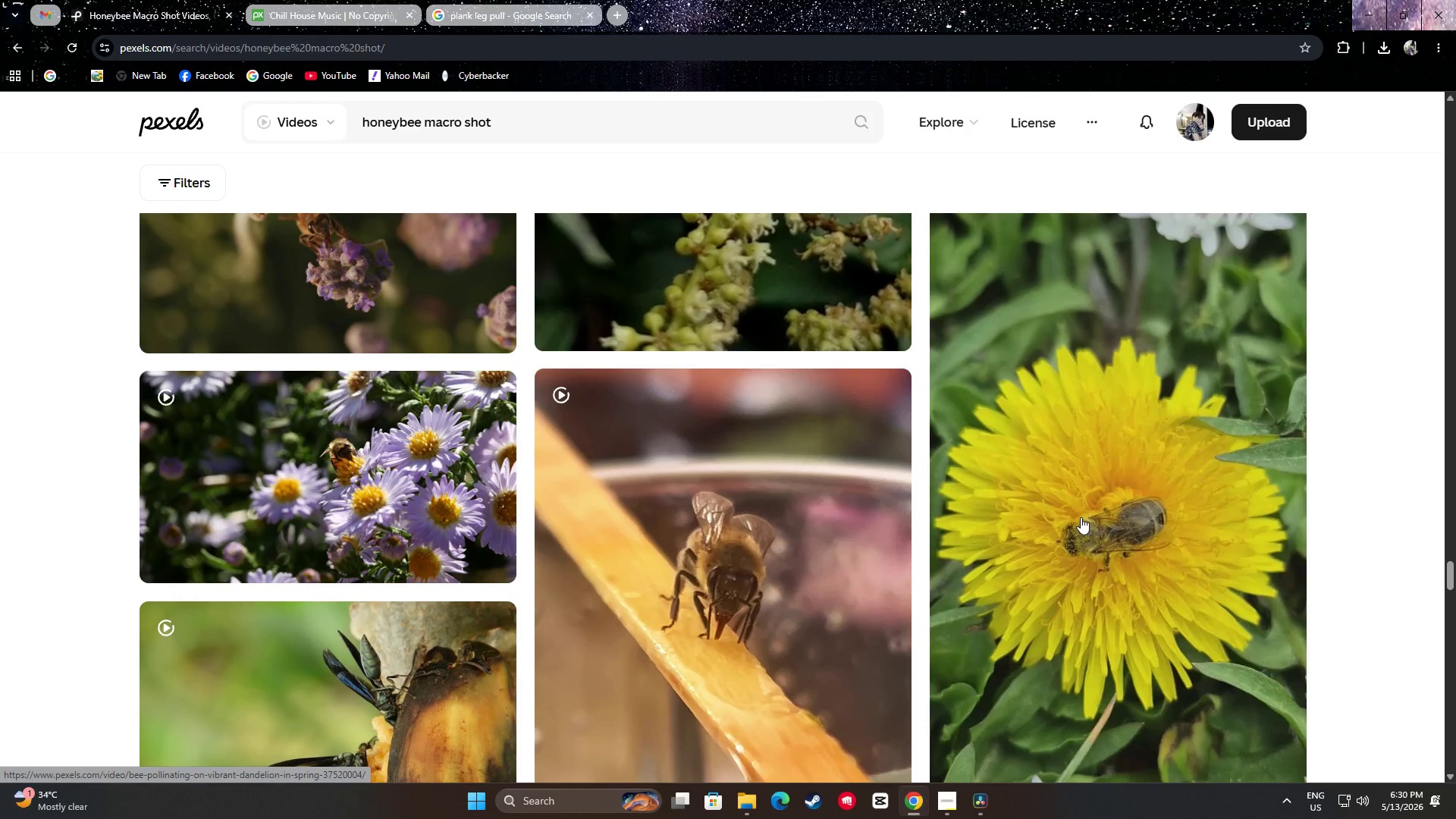 
scroll: coordinate [1069, 515], scroll_direction: down, amount: 1.0
 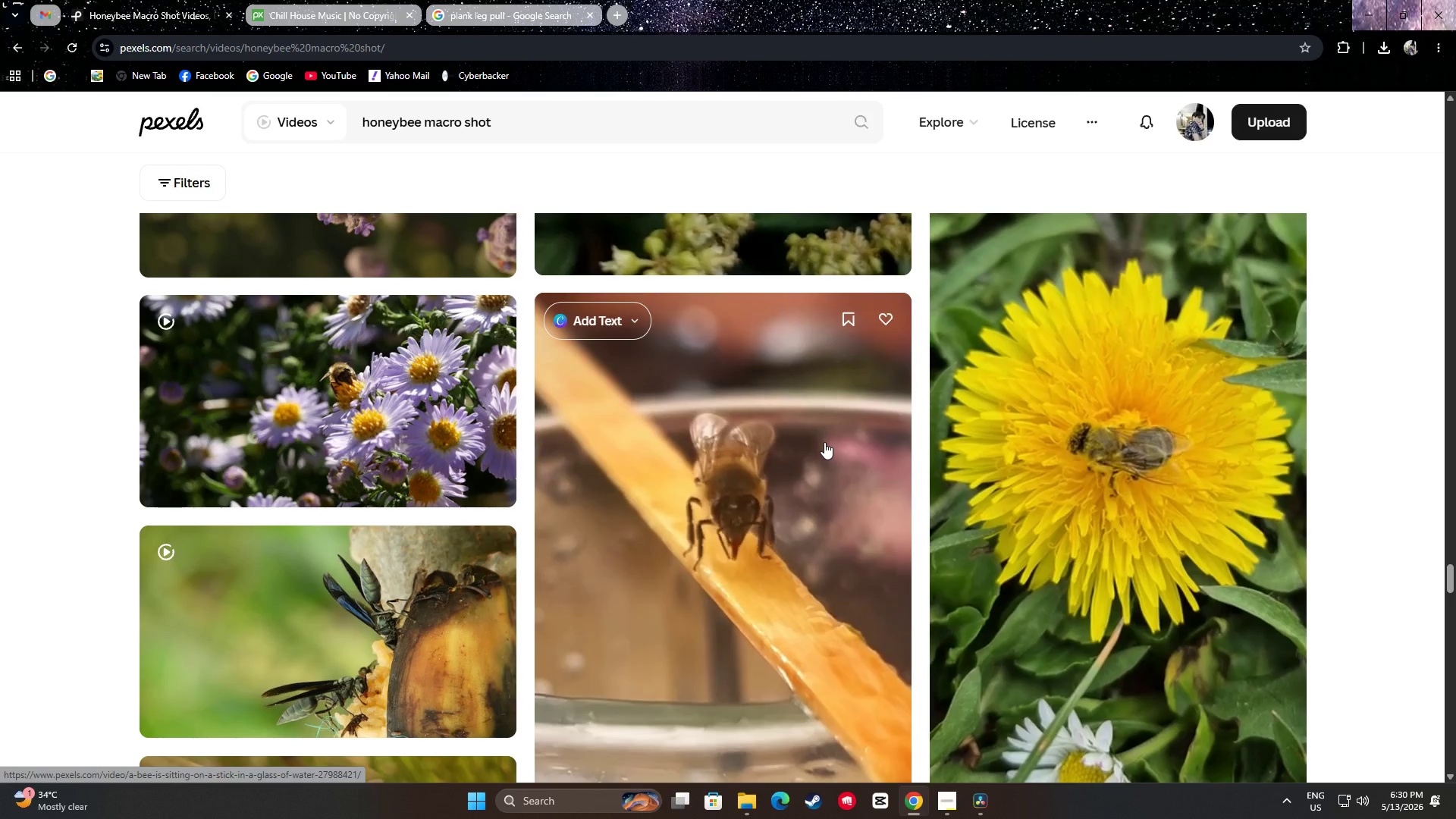 
wait(7.3)
 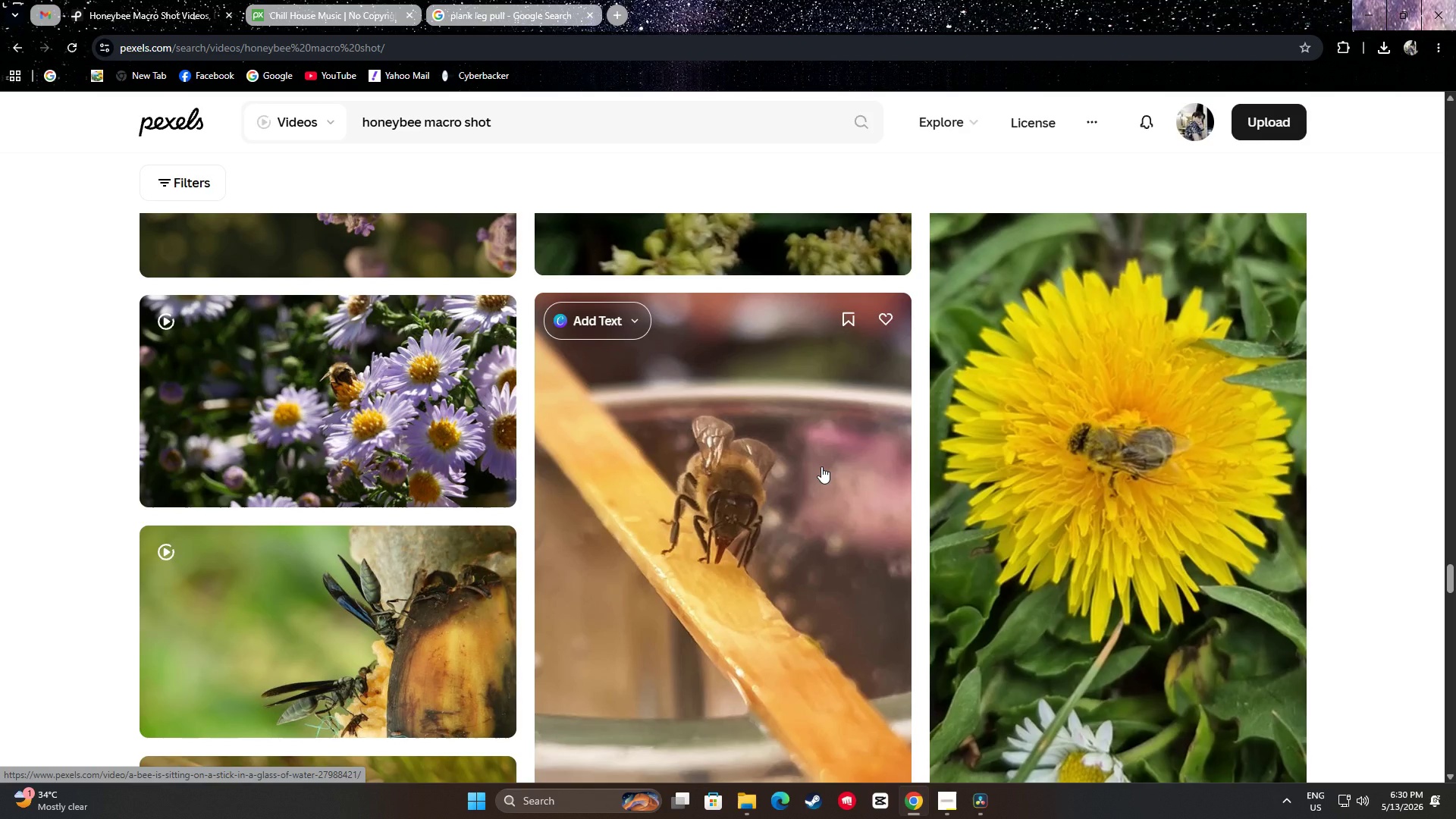 
scroll: coordinate [886, 435], scroll_direction: down, amount: 3.0
 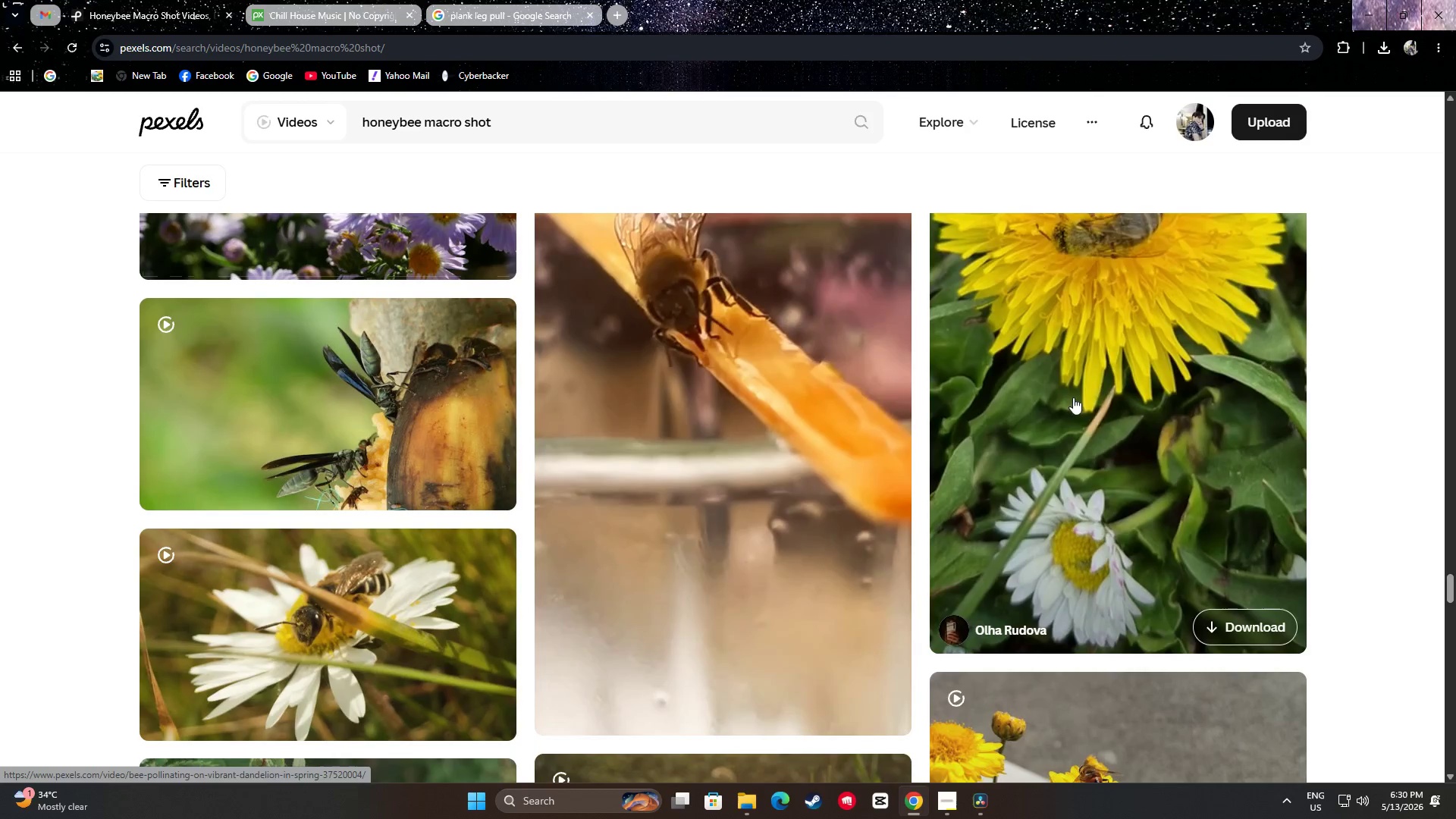 
scroll: coordinate [1097, 406], scroll_direction: up, amount: 2.0
 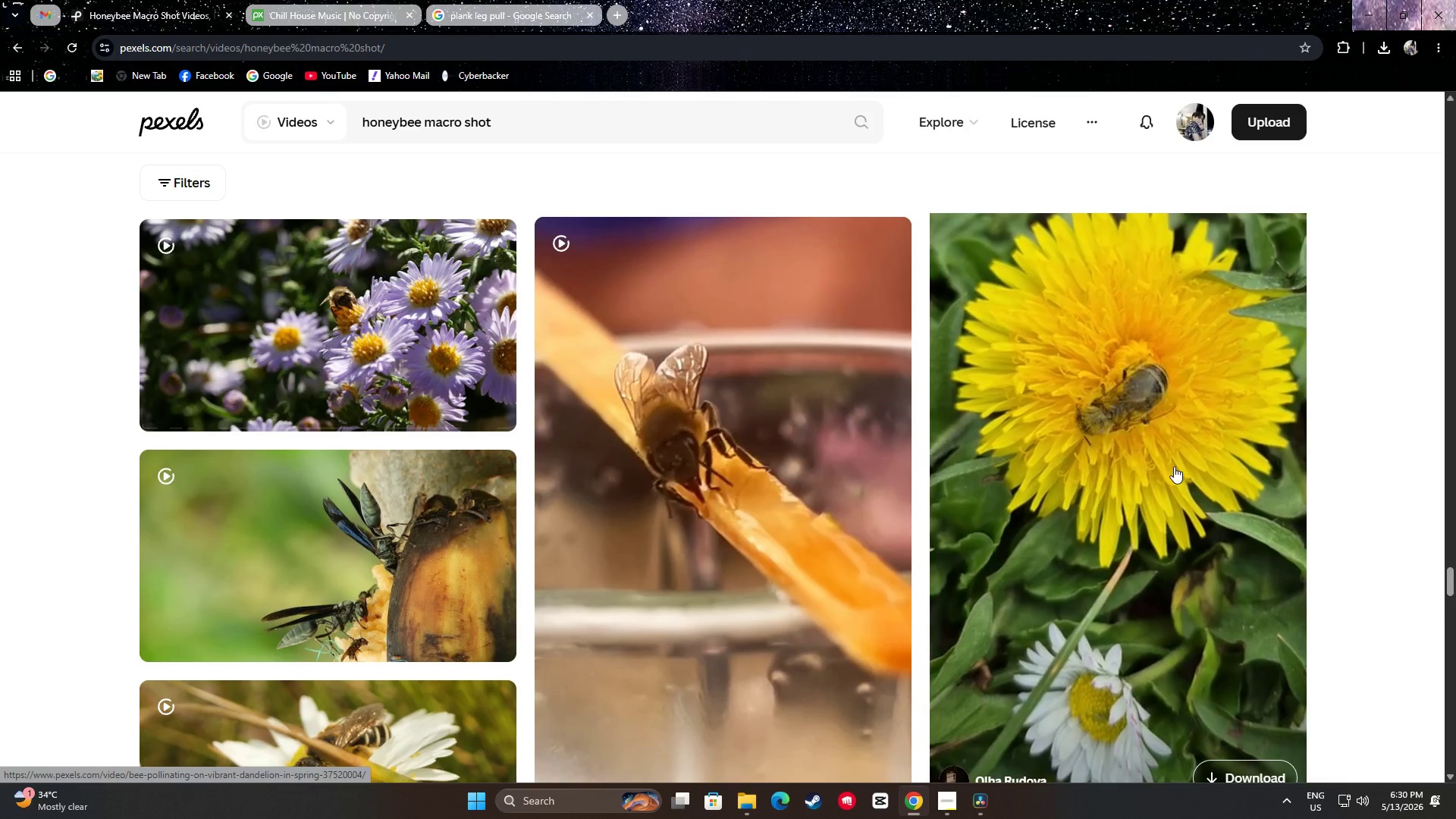 
scroll: coordinate [420, 508], scroll_direction: down, amount: 13.0
 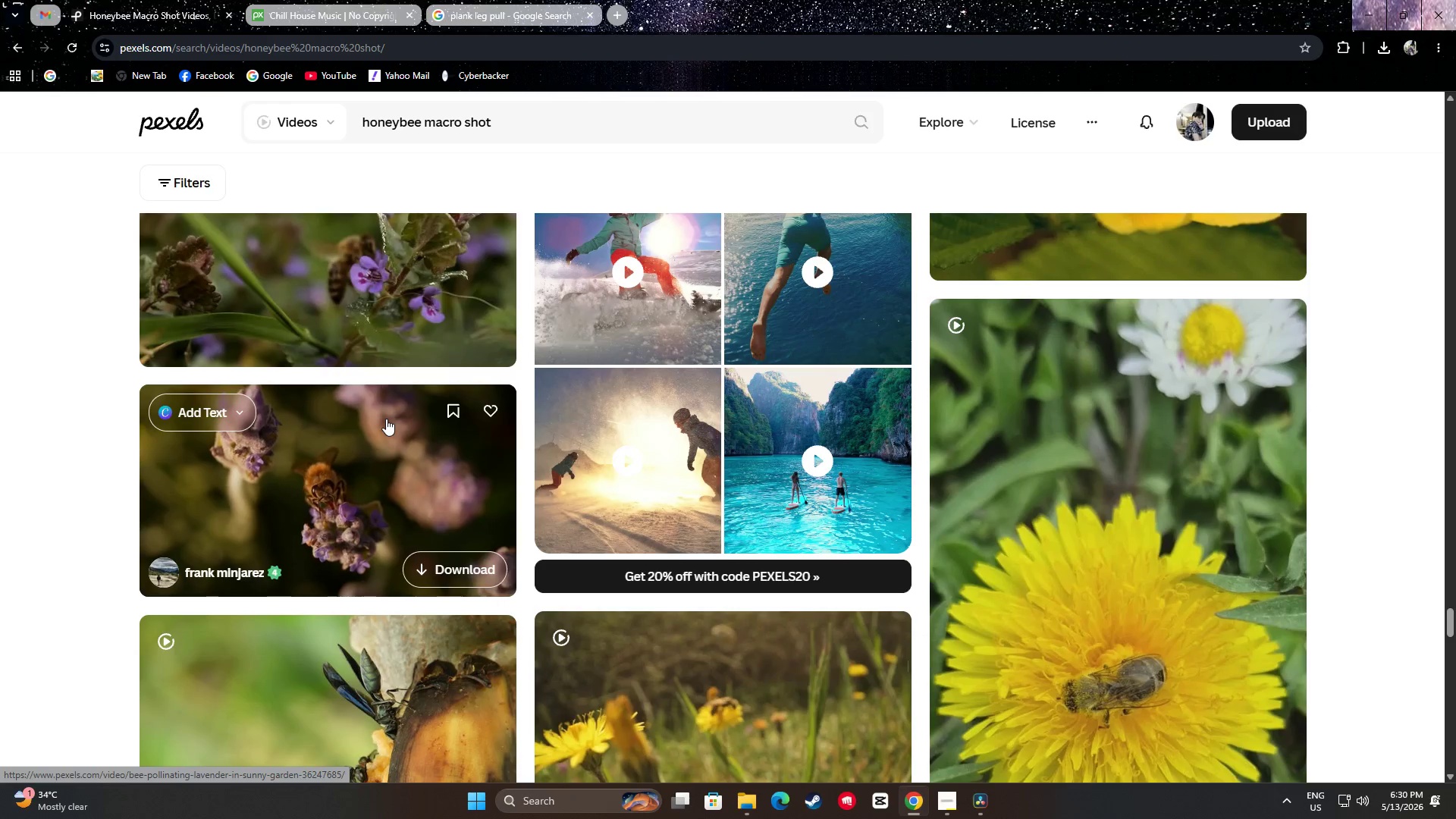 
wait(5.39)
 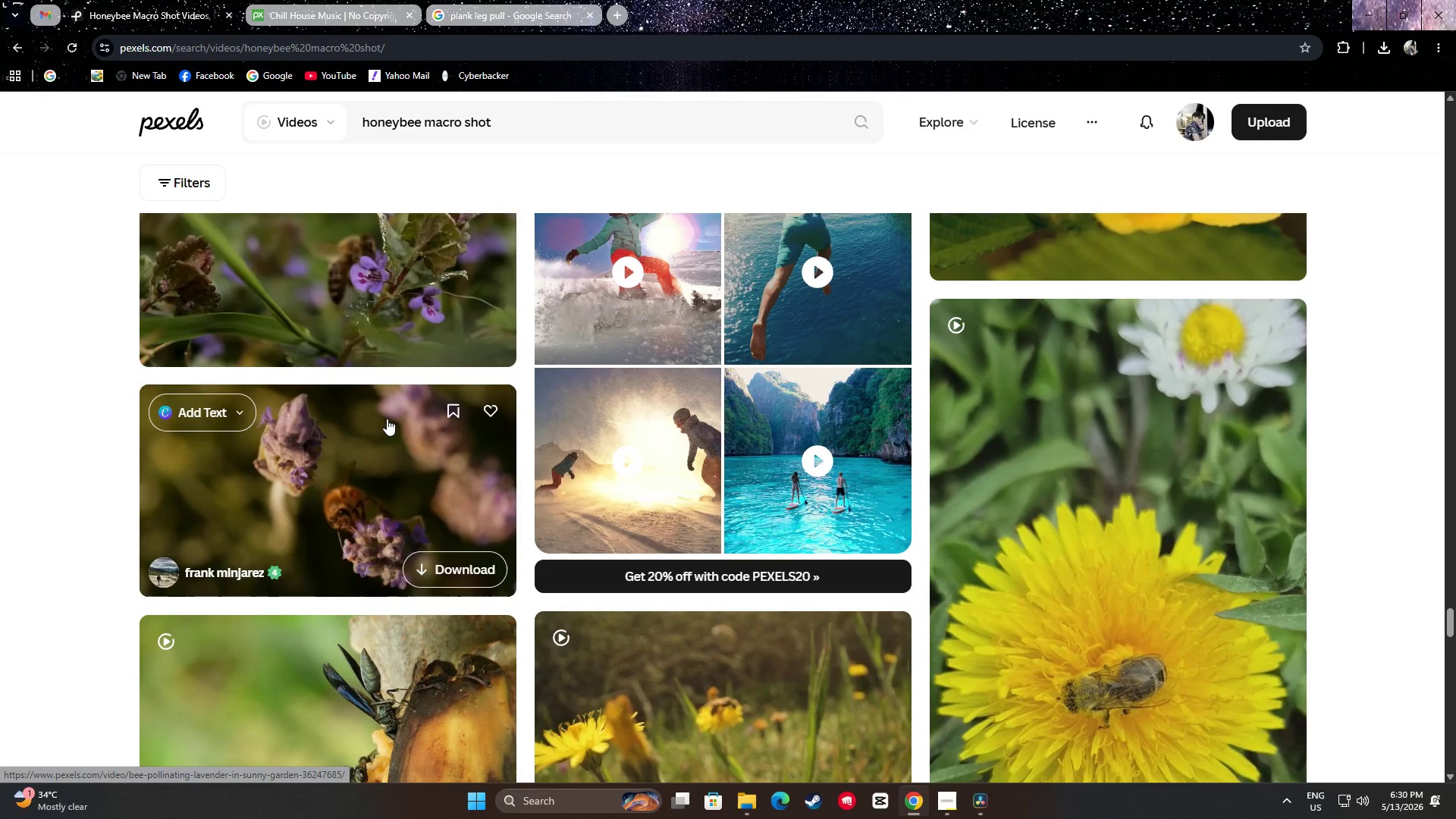 
left_click([745, 798])
 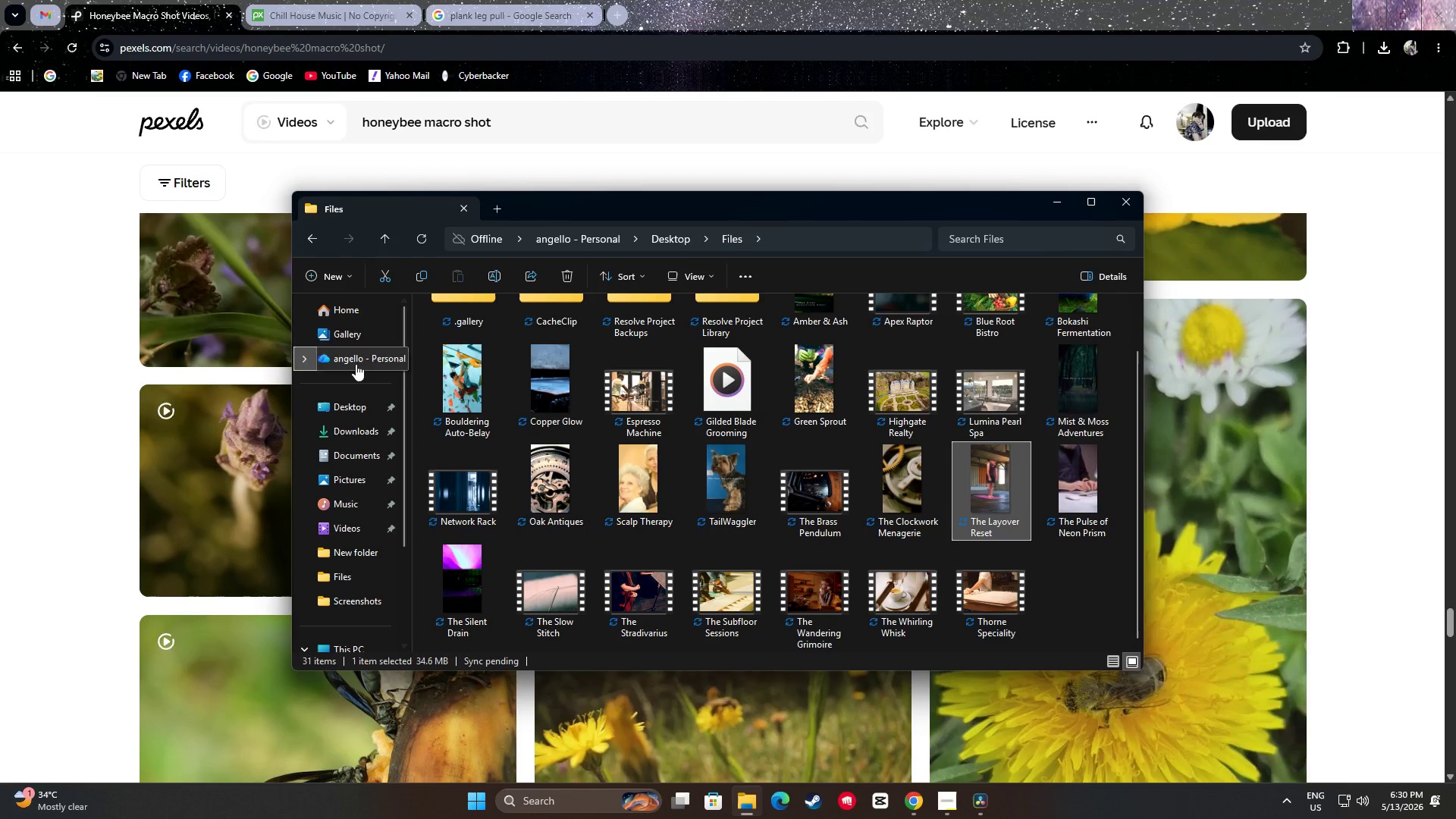 
left_click([360, 437])
 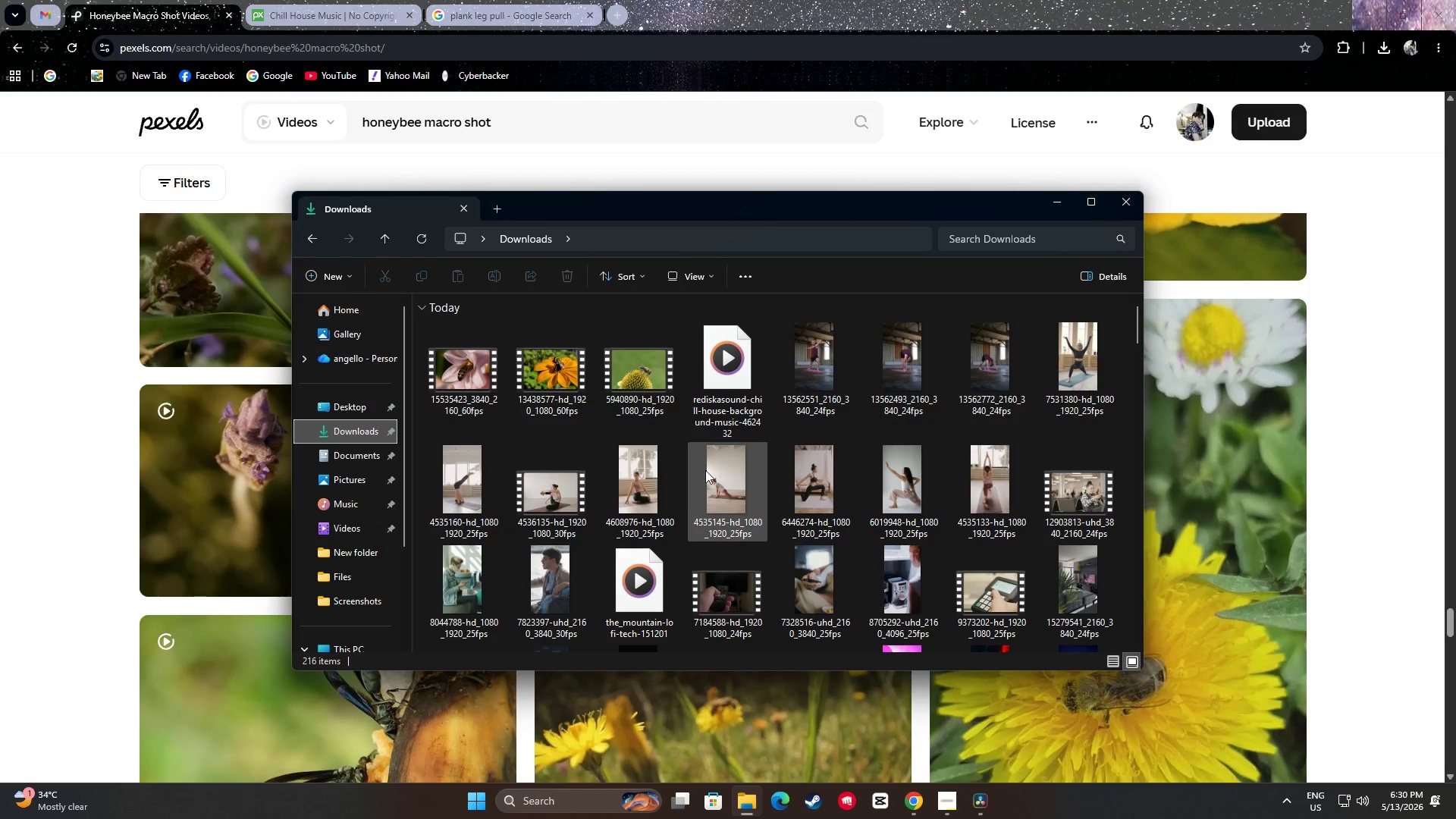 
wait(8.14)
 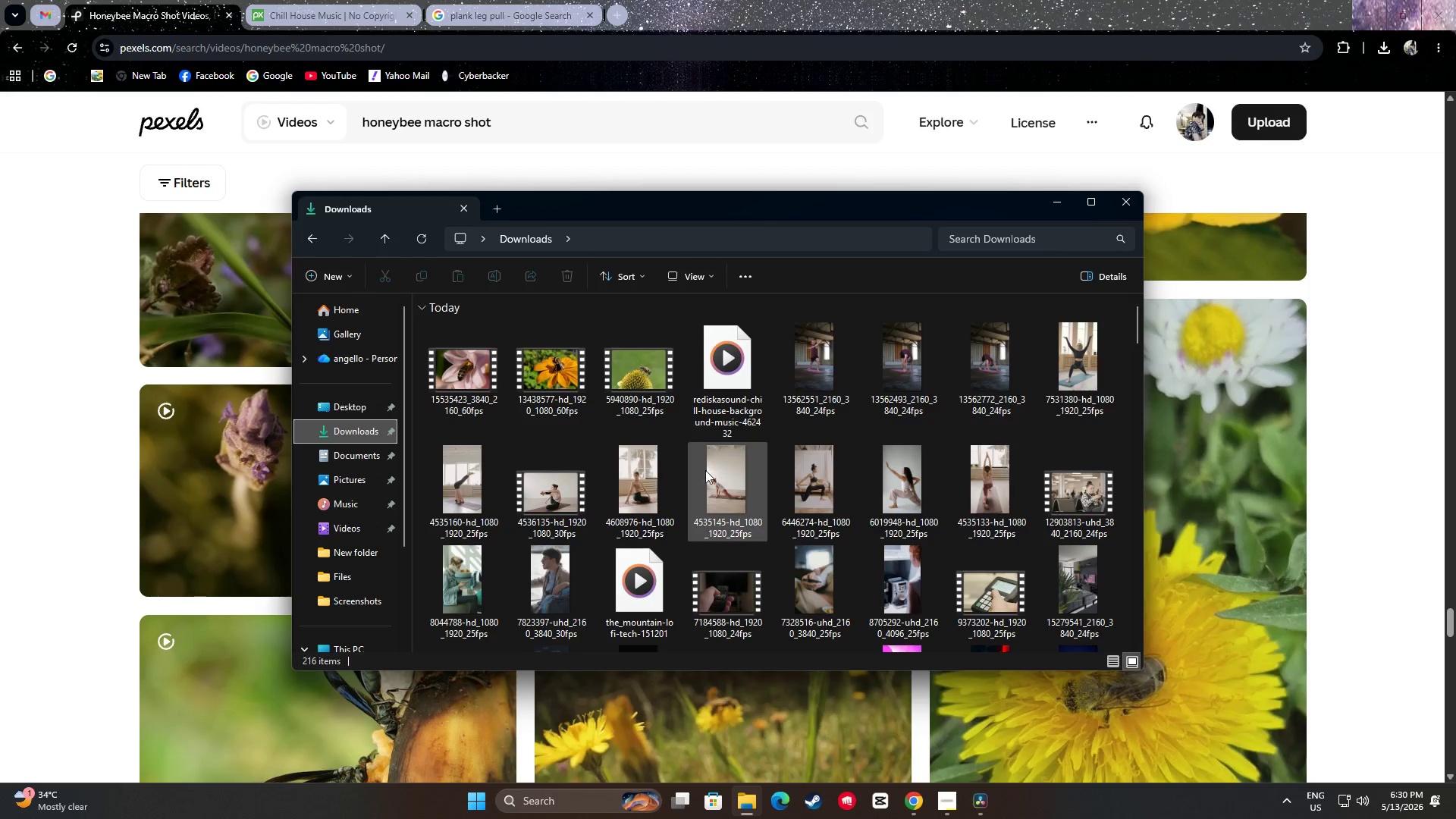 
left_click([453, 568])
 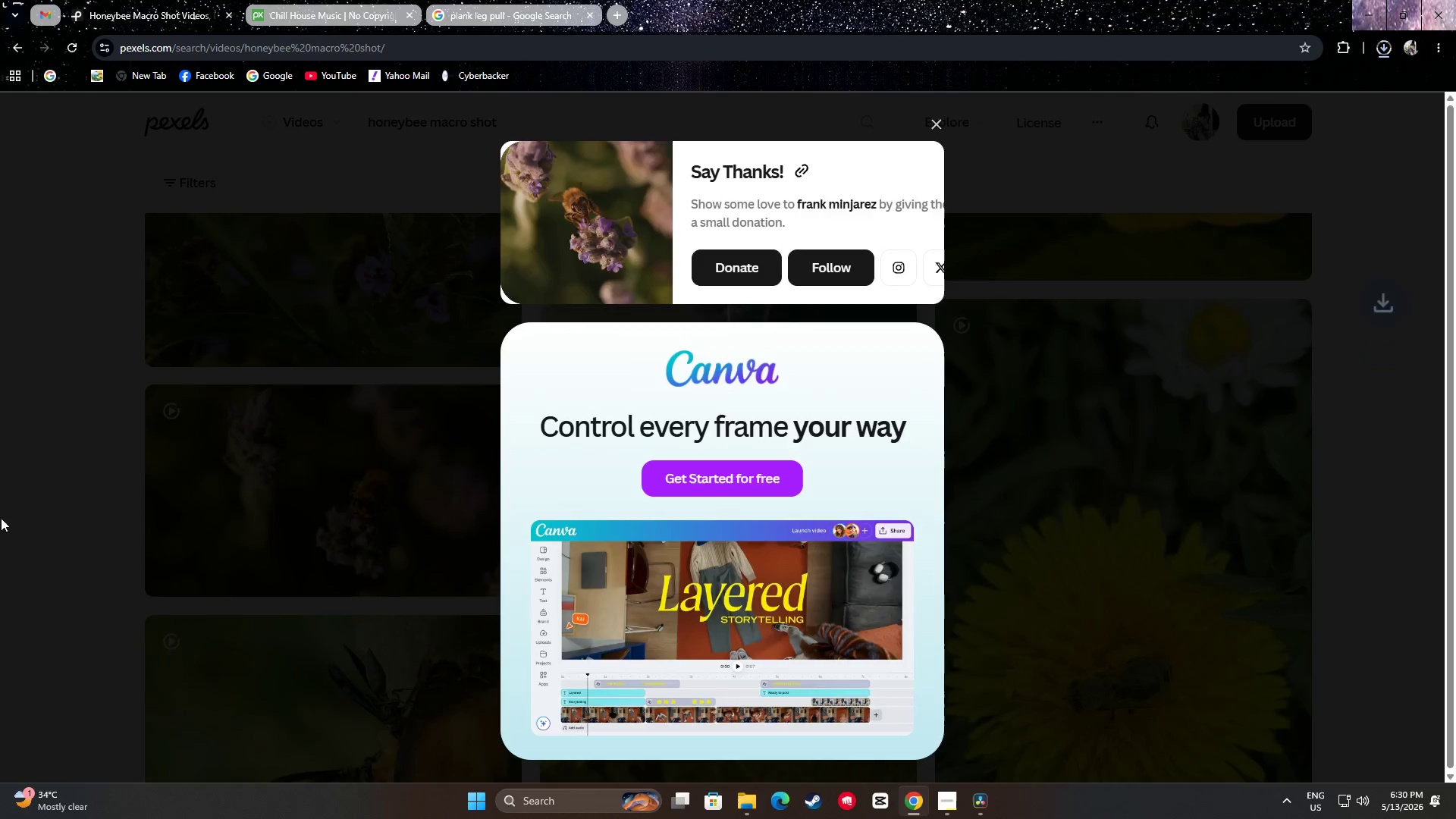 
left_click([70, 486])
 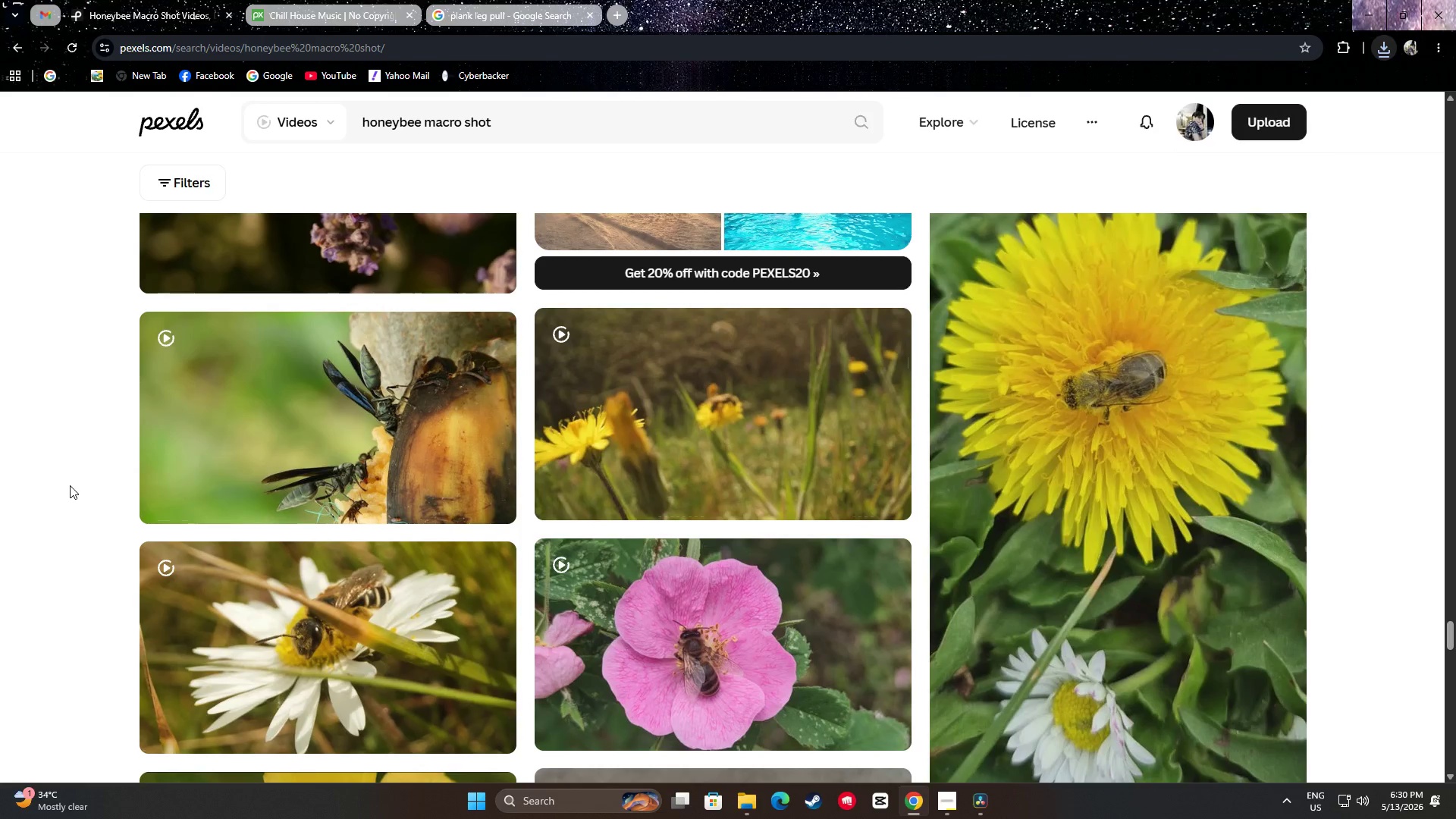 
scroll: coordinate [74, 477], scroll_direction: down, amount: 15.0
 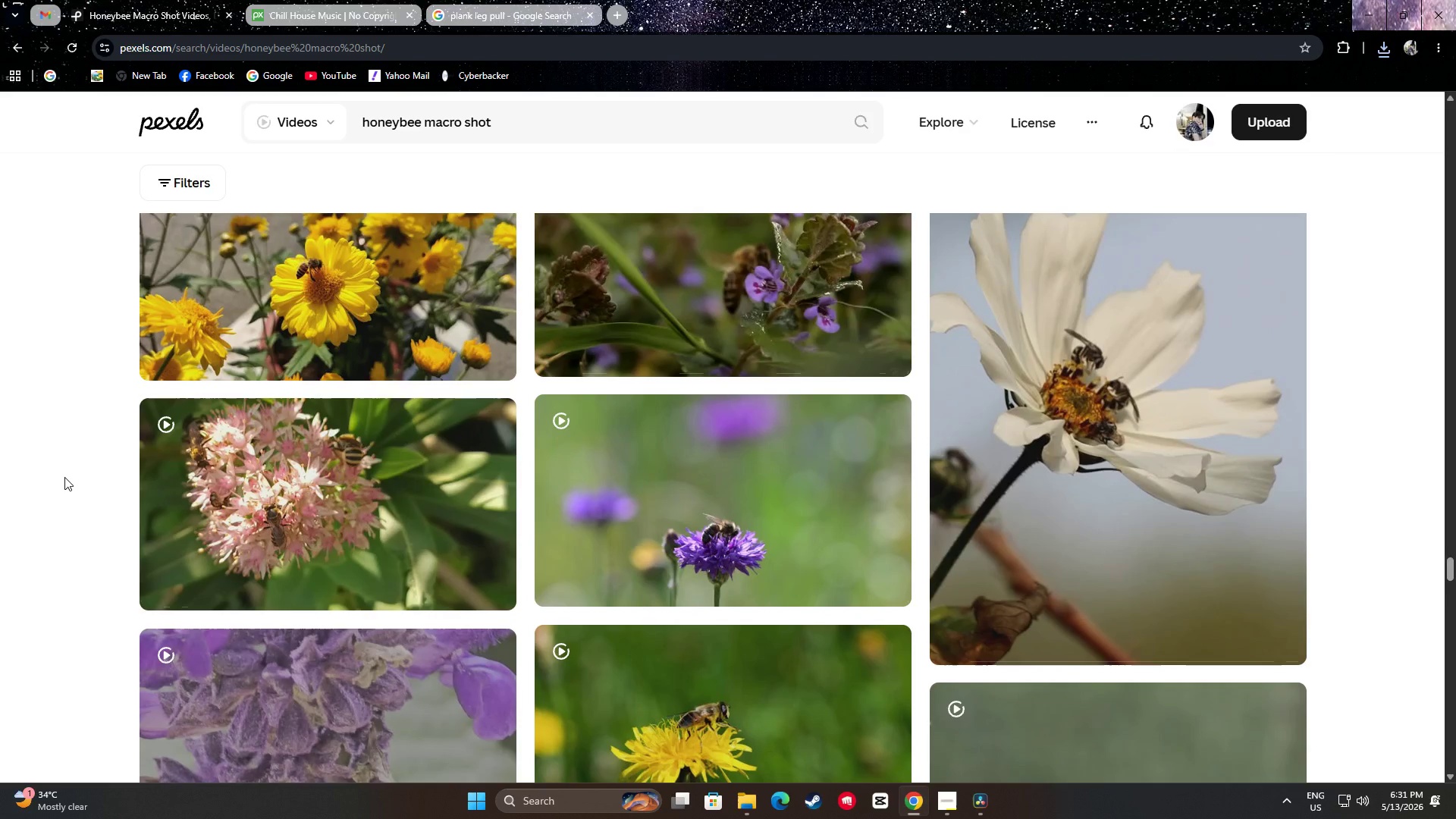 
scroll: coordinate [32, 440], scroll_direction: down, amount: 22.0
 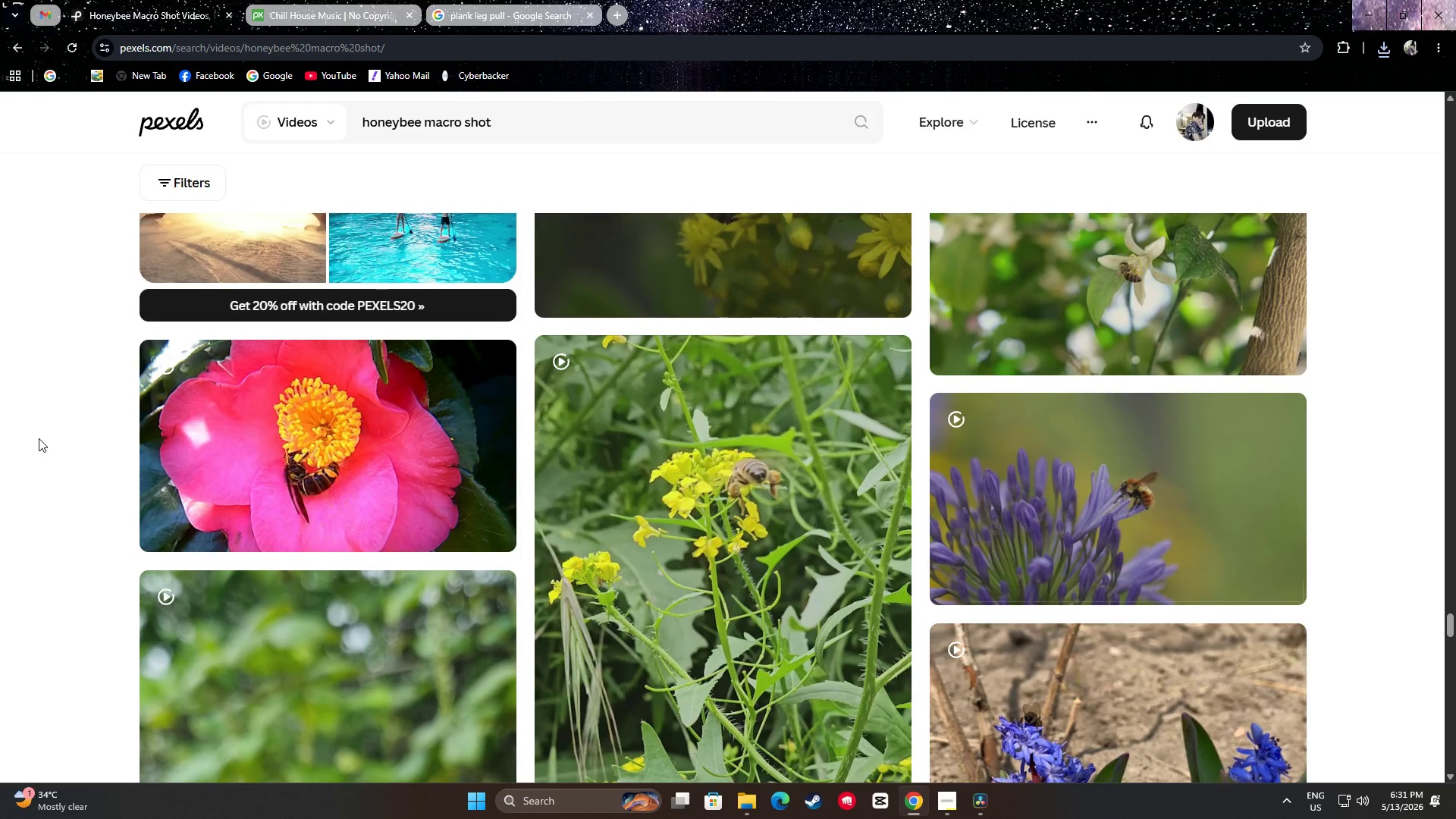 
scroll: coordinate [32, 438], scroll_direction: down, amount: 7.0
 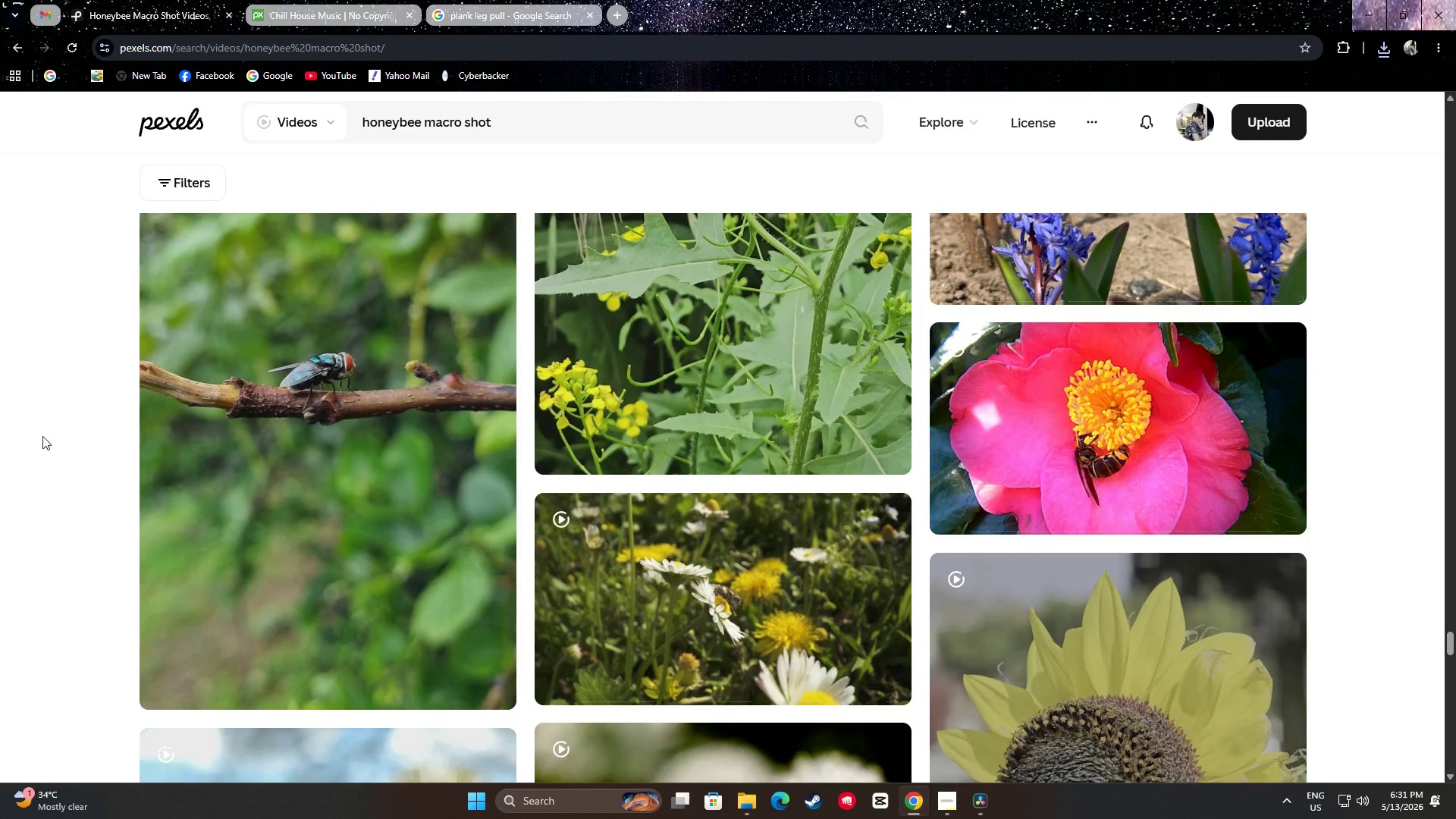 
scroll: coordinate [42, 431], scroll_direction: up, amount: 5.0
 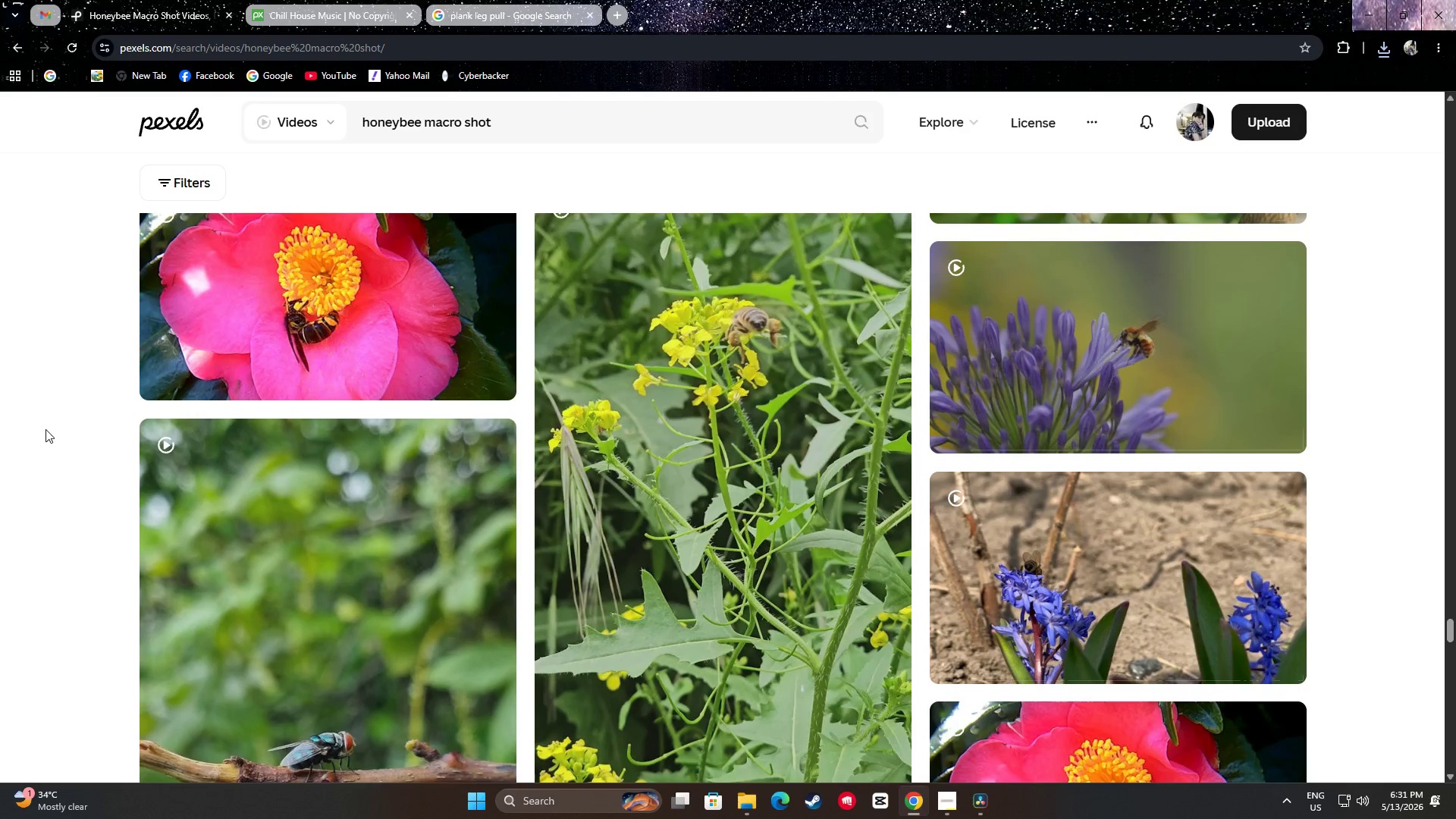 
scroll: coordinate [49, 425], scroll_direction: down, amount: 19.0
 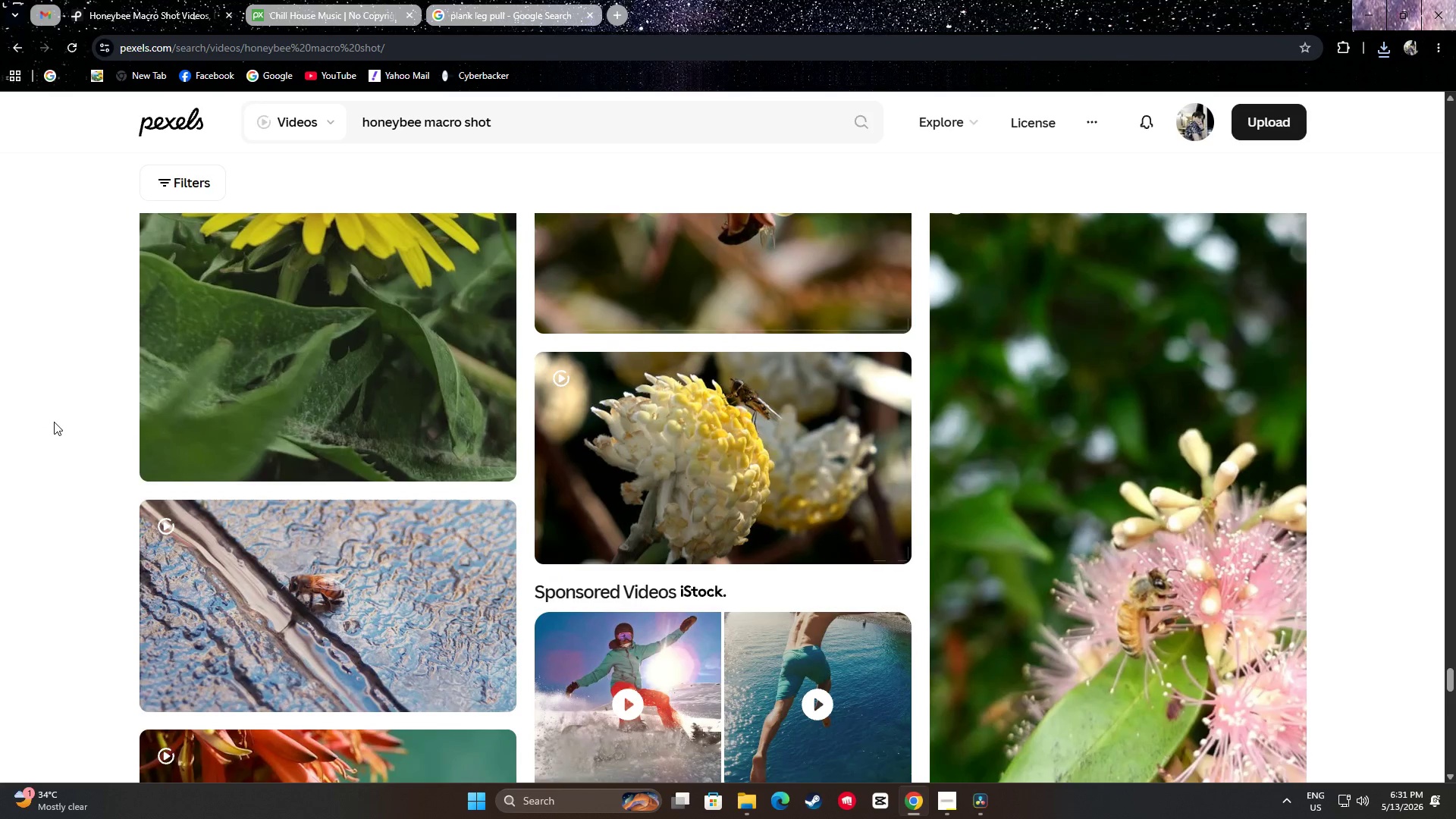 
scroll: coordinate [52, 421], scroll_direction: up, amount: 3.0
 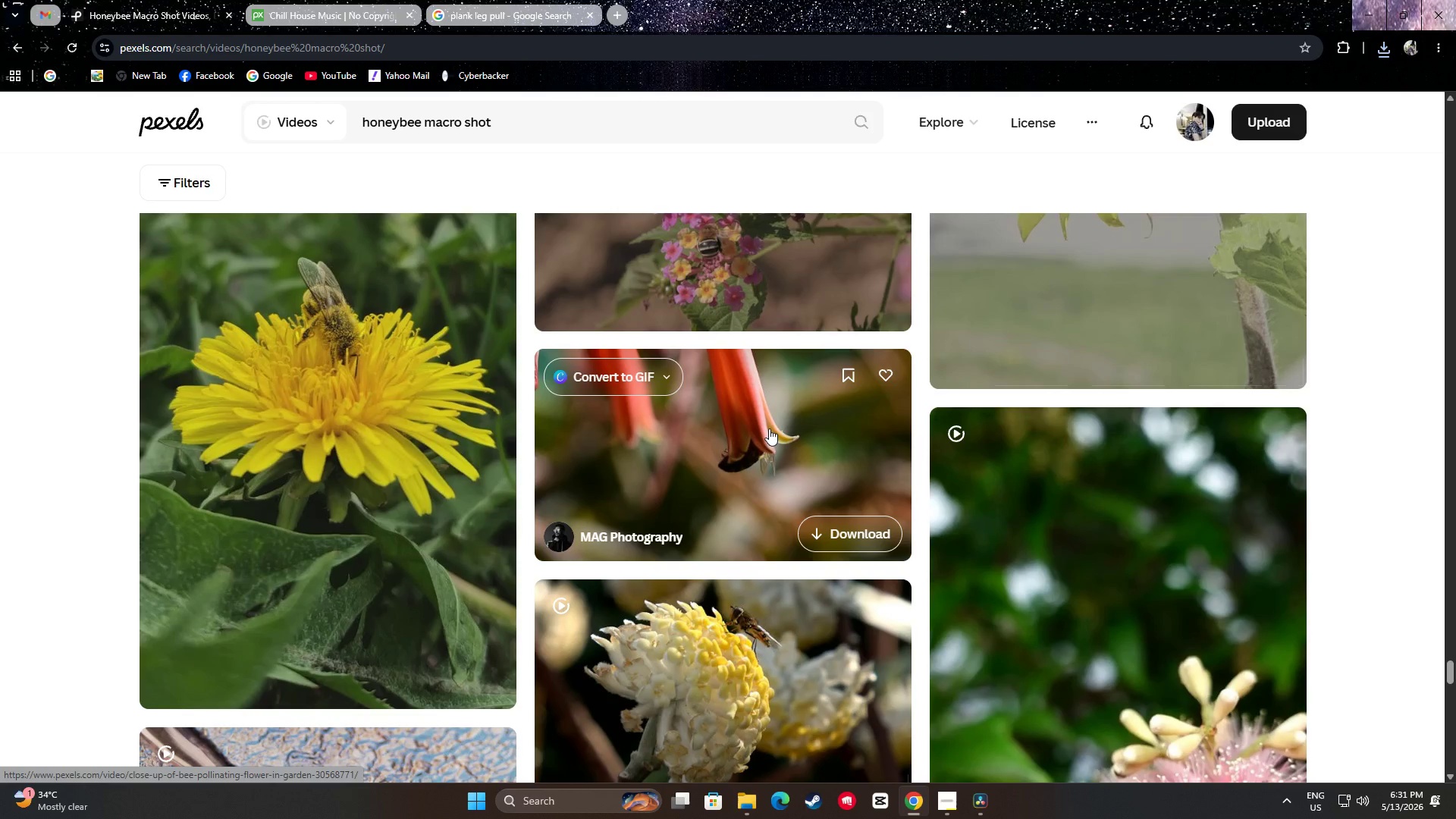 
scroll: coordinate [734, 401], scroll_direction: down, amount: 13.0
 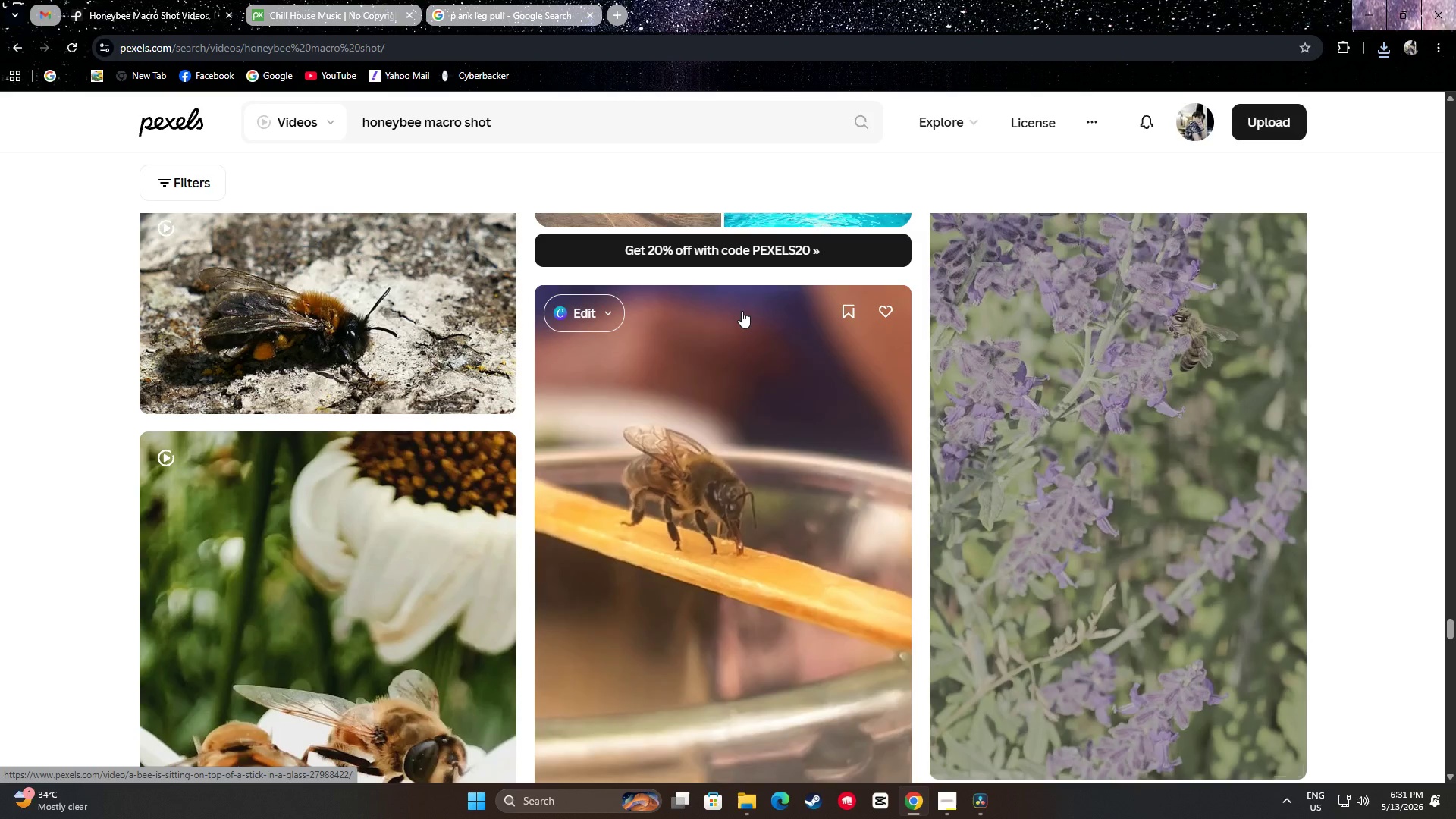 
wait(11.92)
 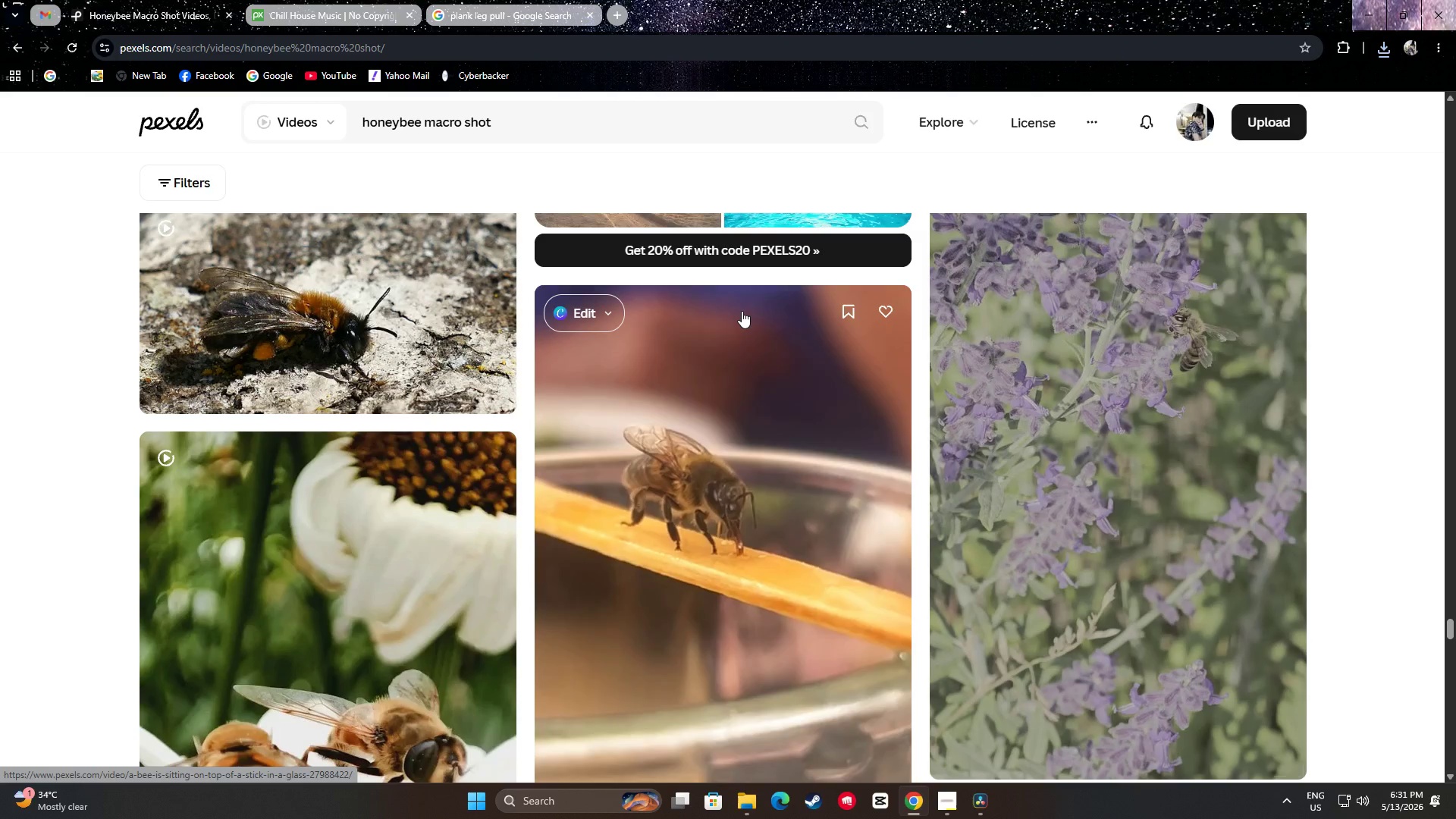 
scroll: coordinate [755, 303], scroll_direction: down, amount: 17.0
 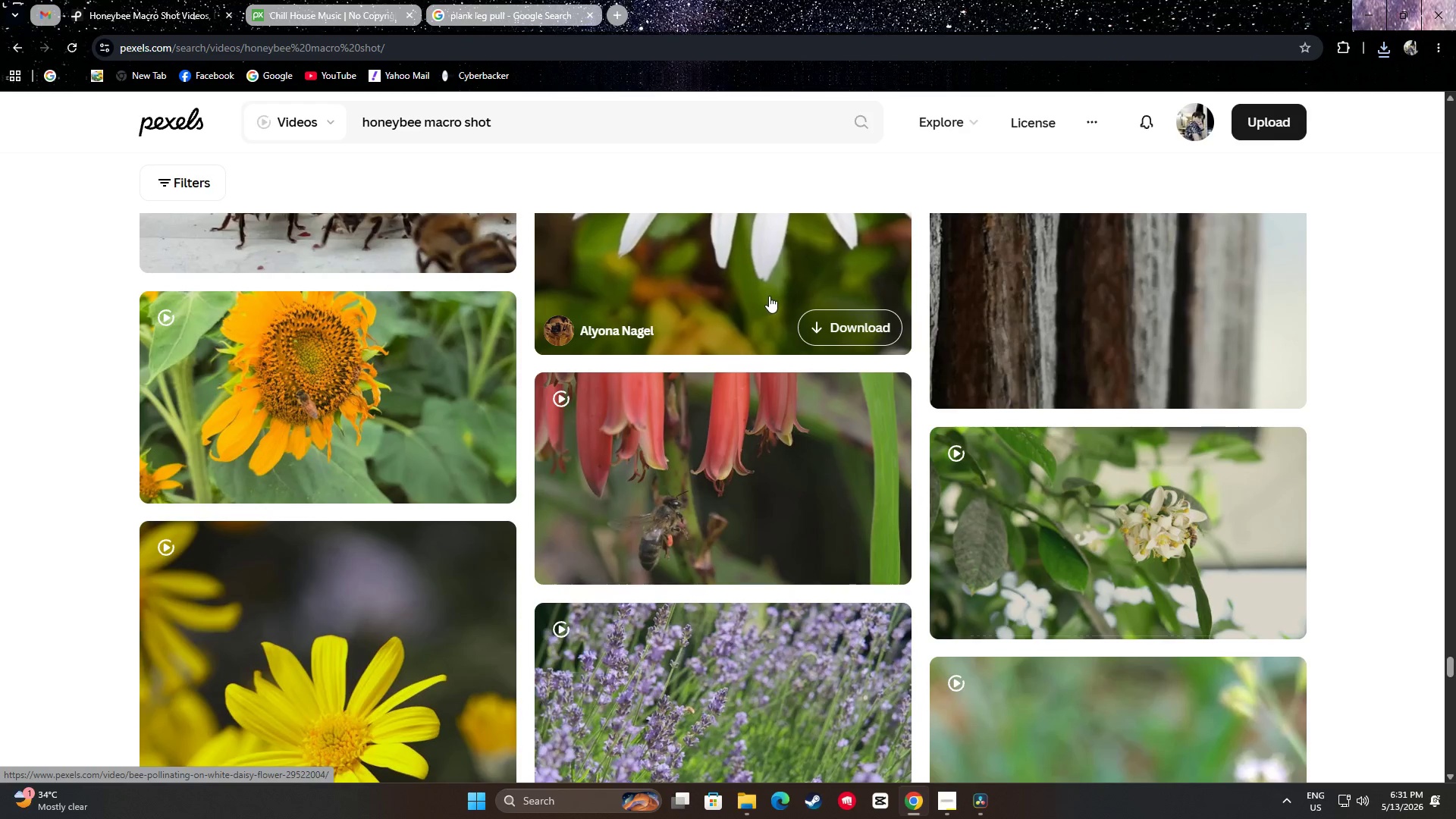 
scroll: coordinate [711, 353], scroll_direction: down, amount: 8.0
 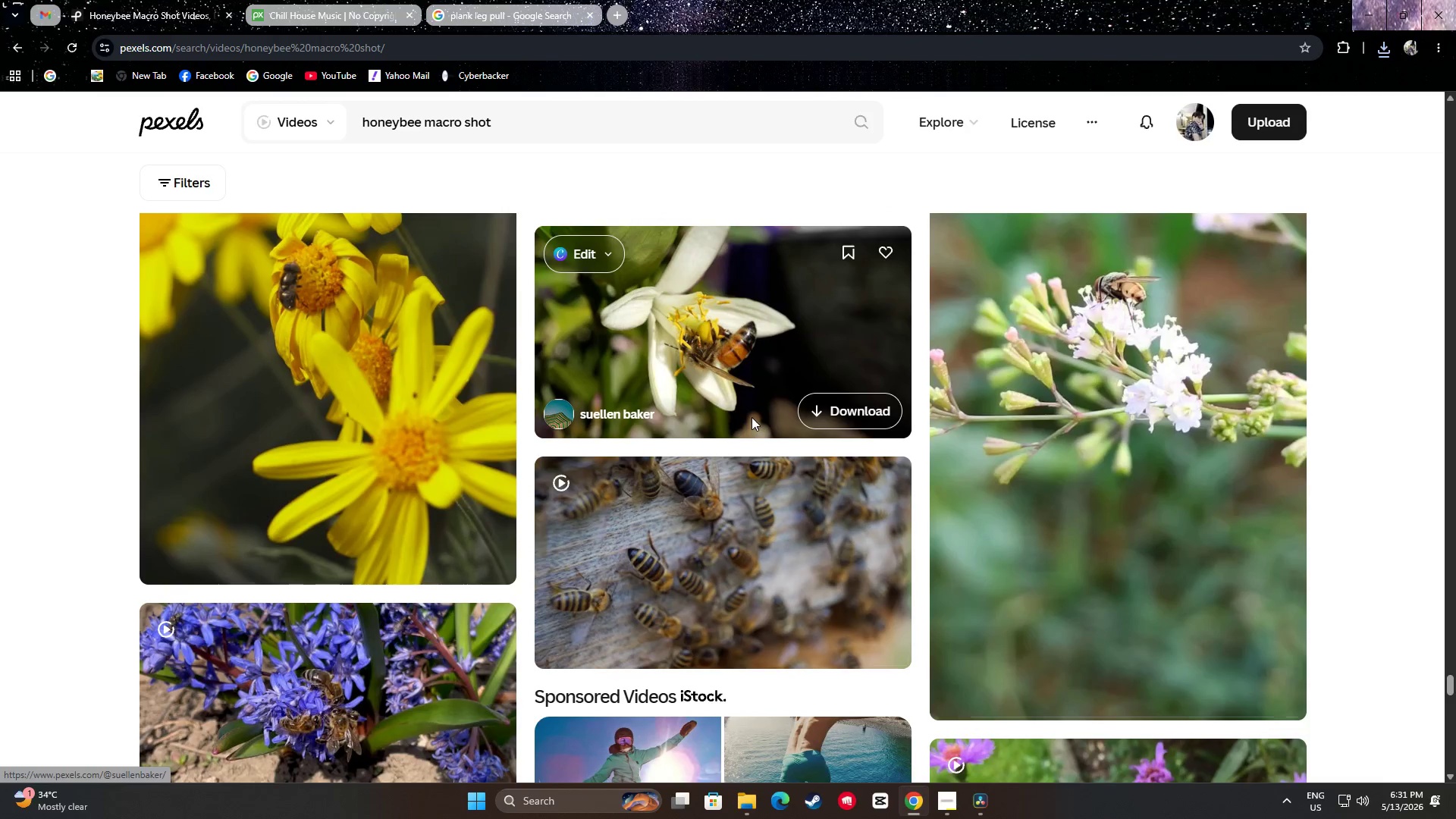 
scroll: coordinate [745, 414], scroll_direction: up, amount: 1.0
 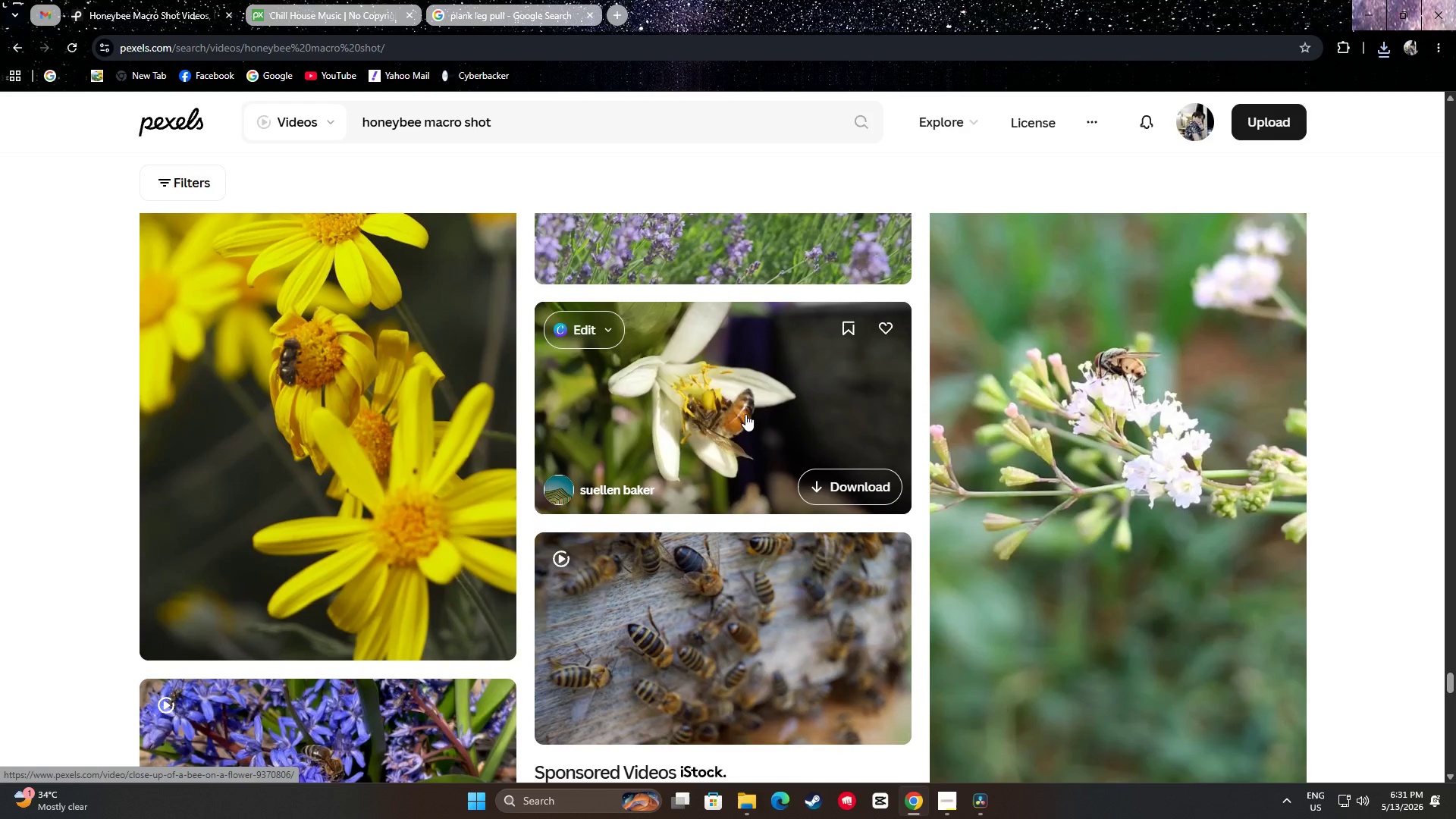 
scroll: coordinate [679, 357], scroll_direction: down, amount: 9.0
 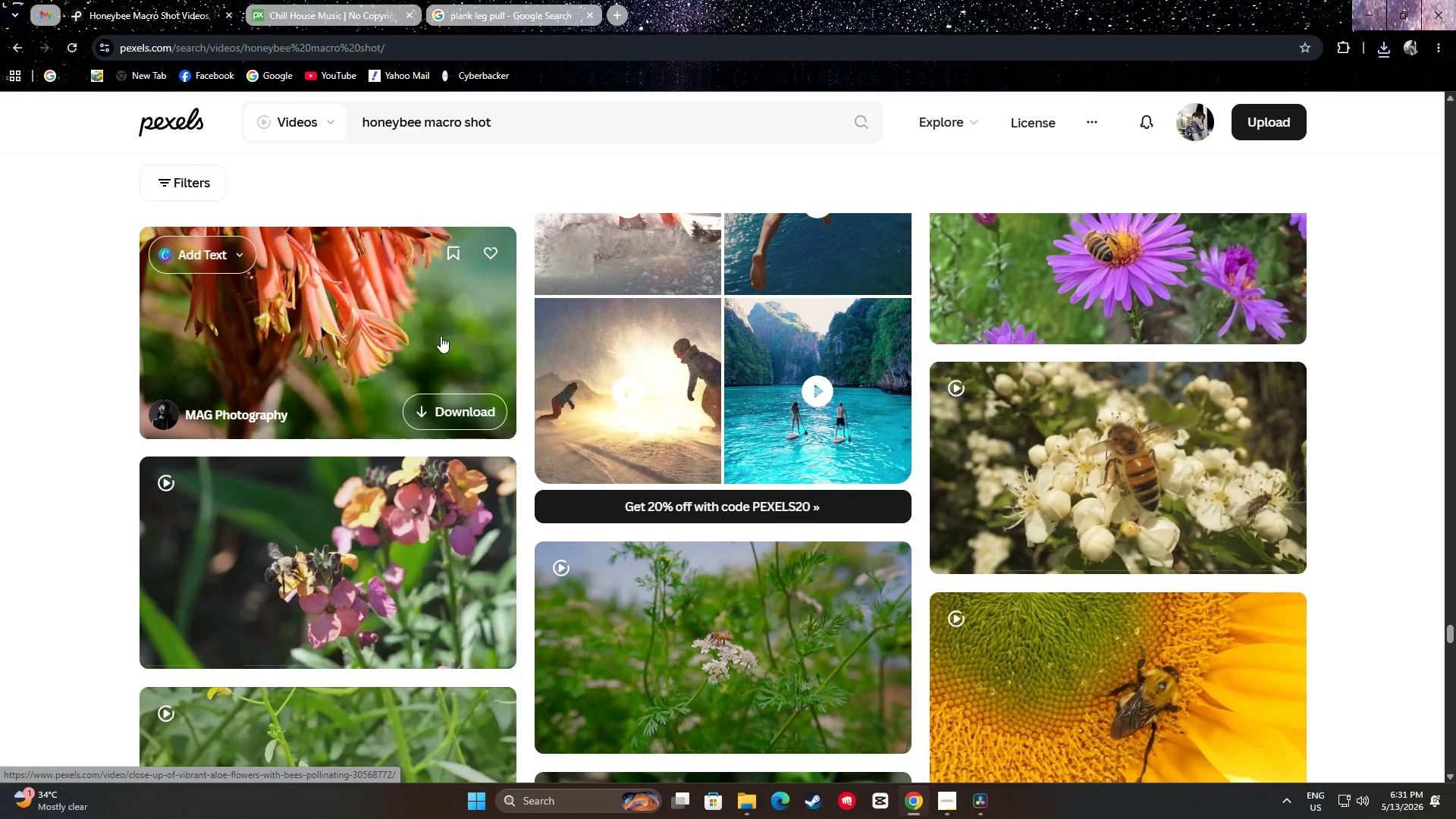 
scroll: coordinate [441, 337], scroll_direction: up, amount: 1.0
 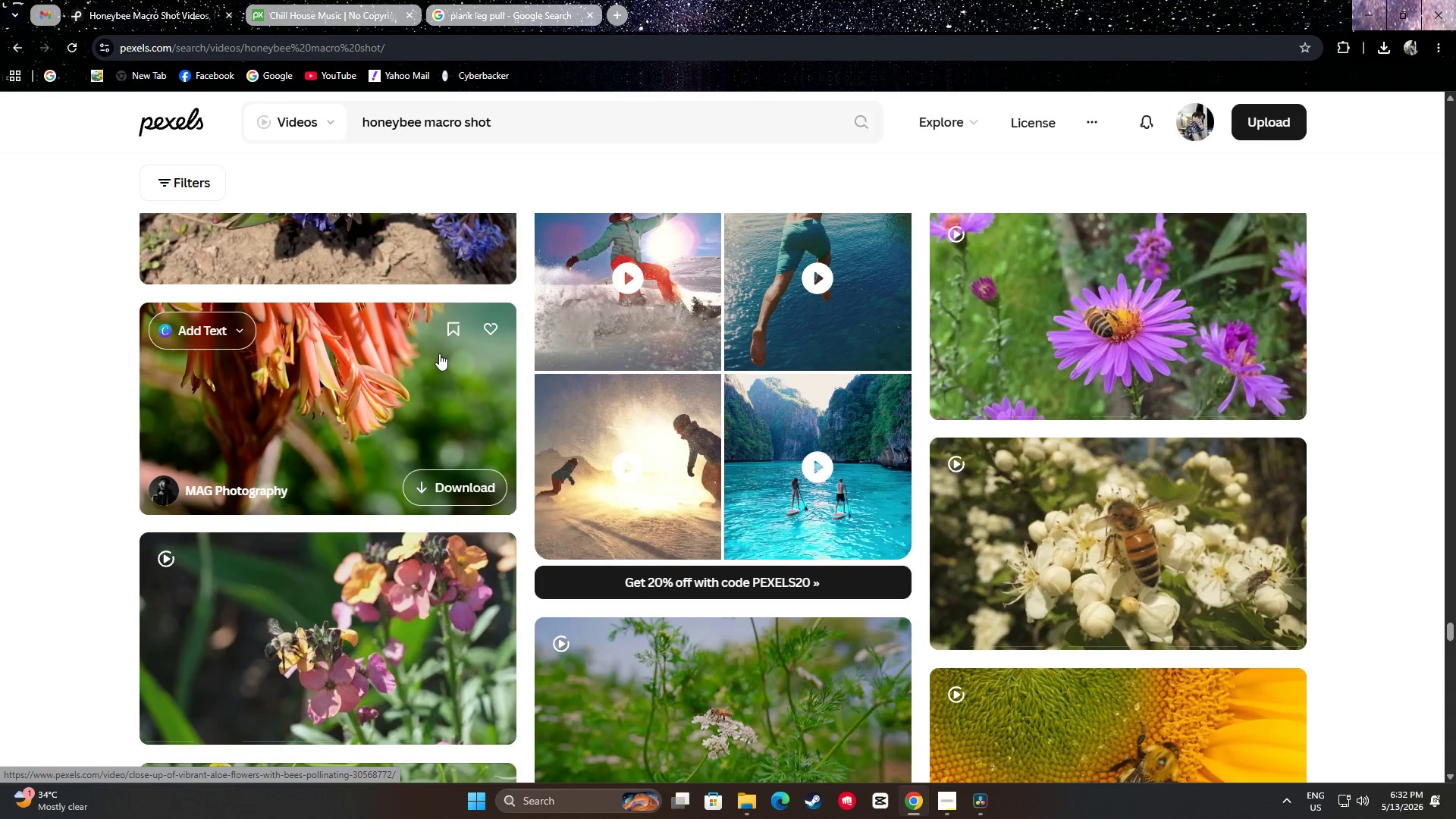 
wait(10.51)
 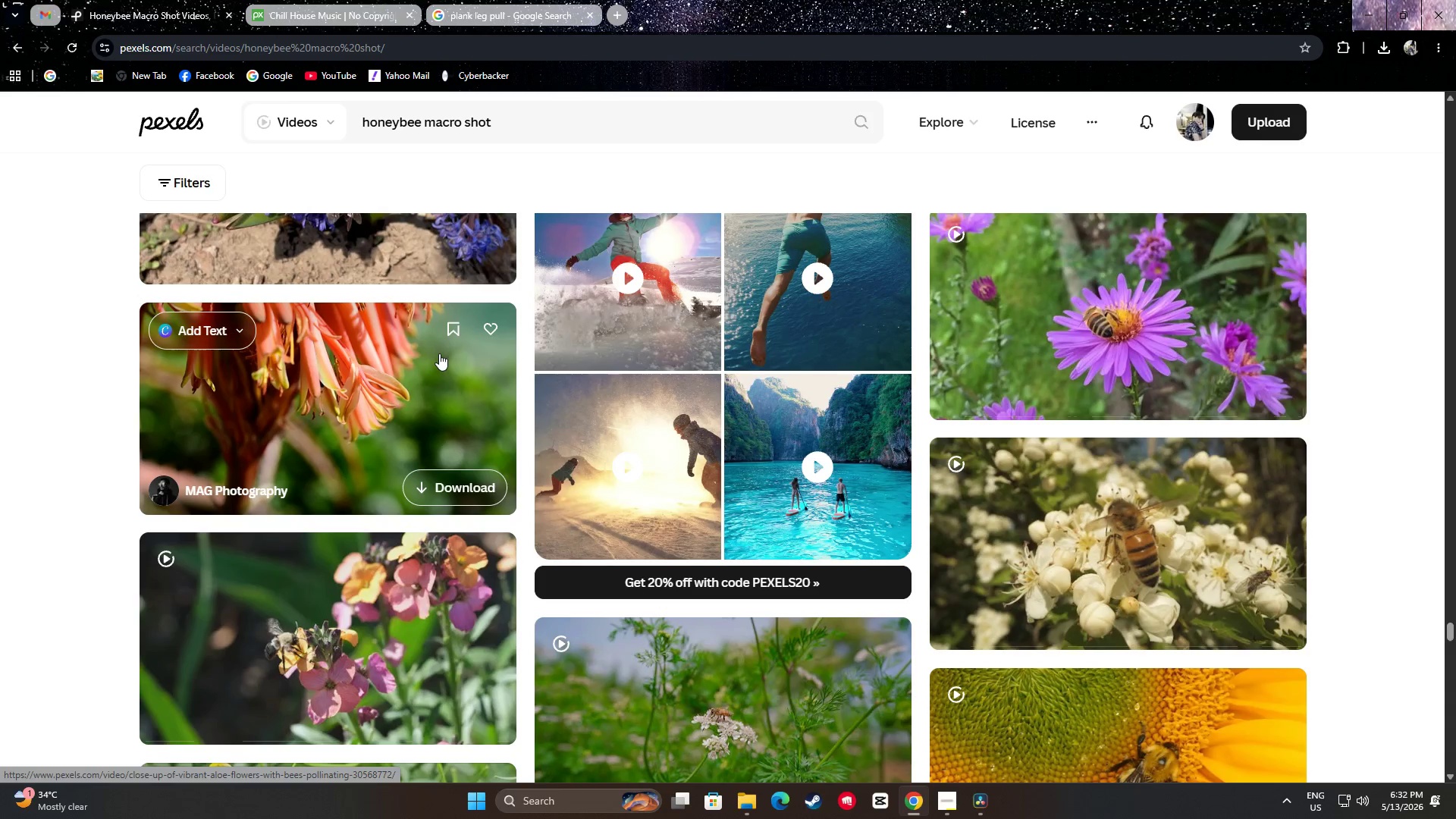 
scroll: coordinate [312, 364], scroll_direction: down, amount: 2.0
 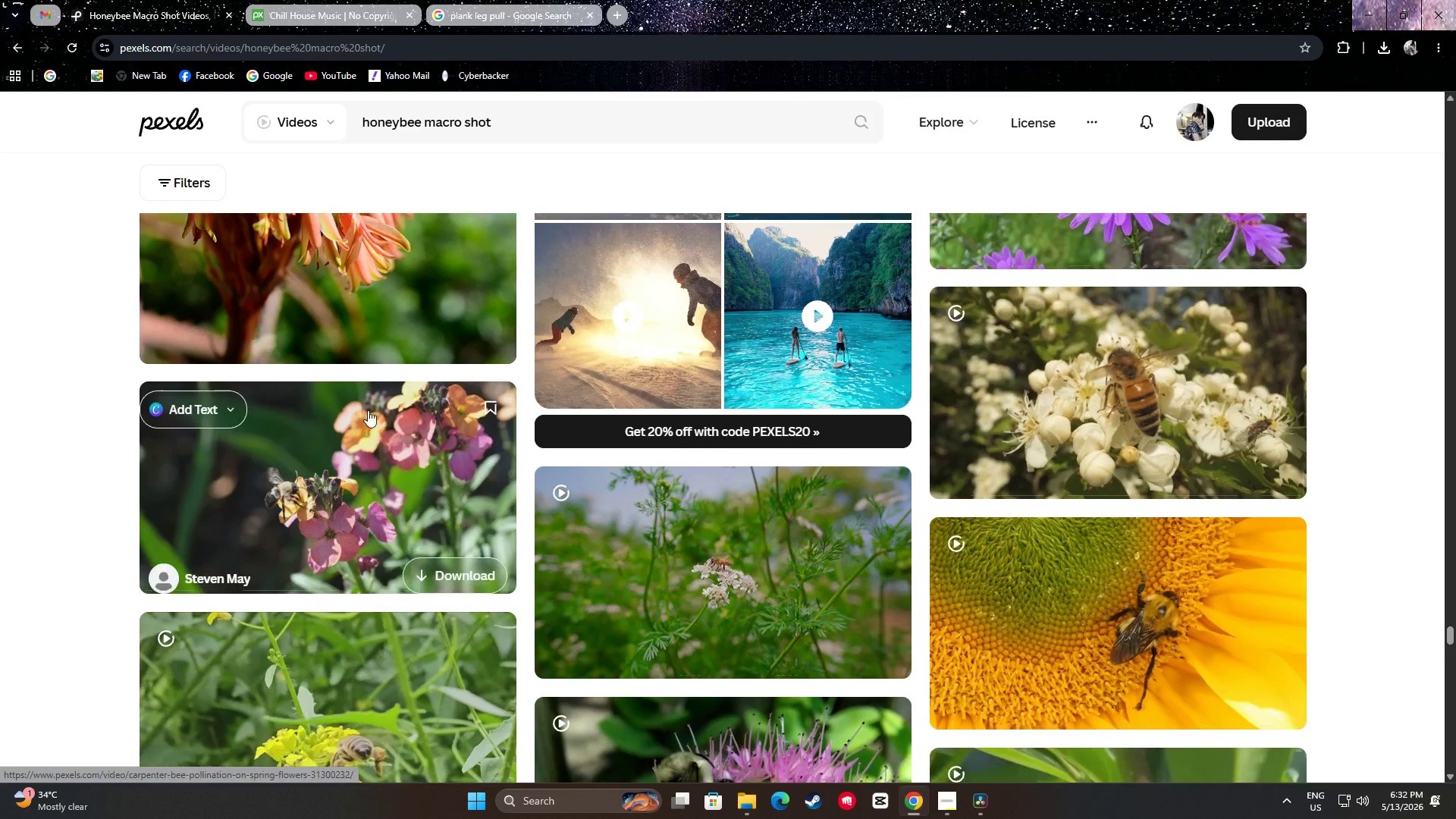 
mouse_move([357, 425])
 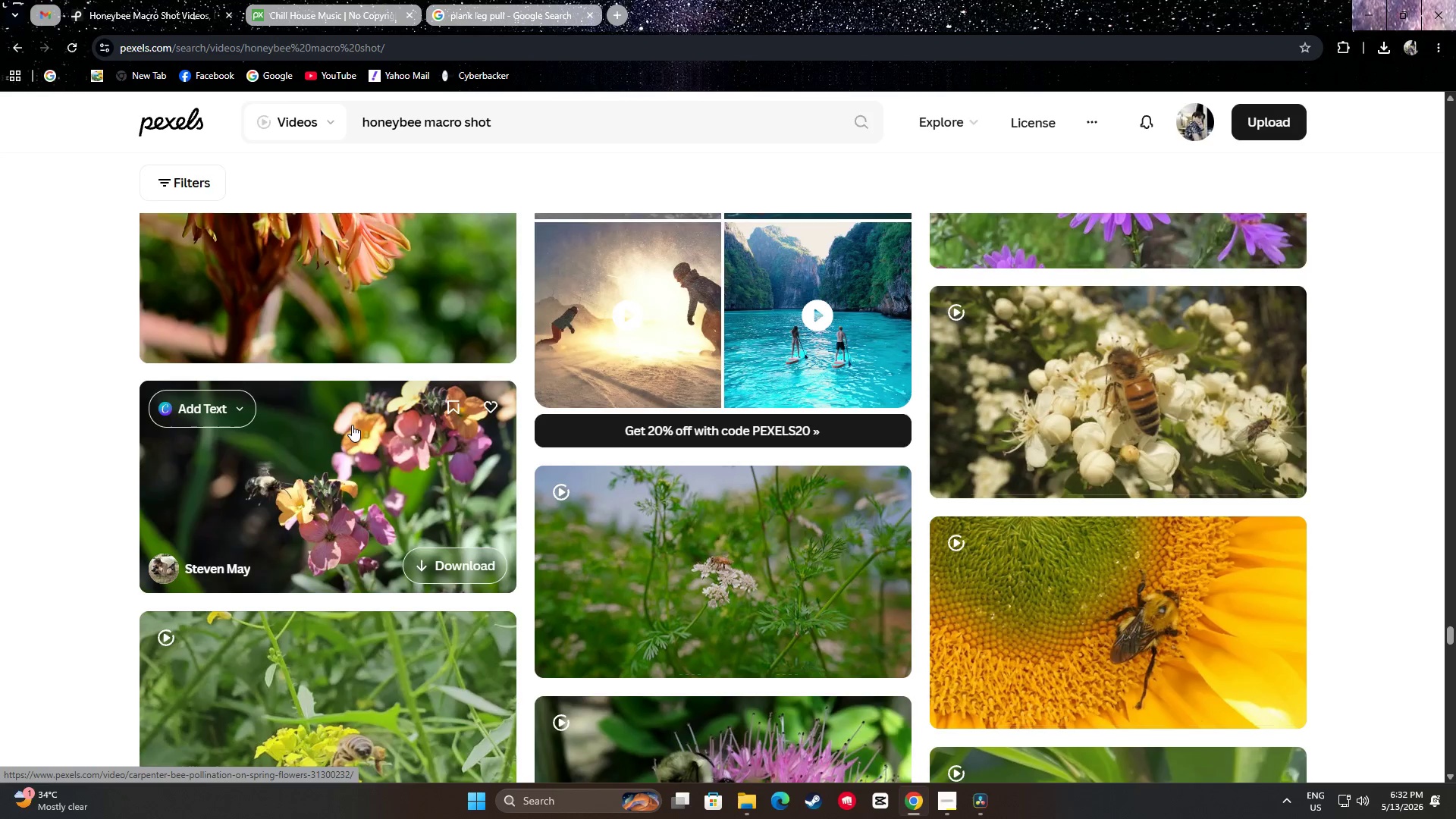 
scroll: coordinate [672, 328], scroll_direction: down, amount: 10.0
 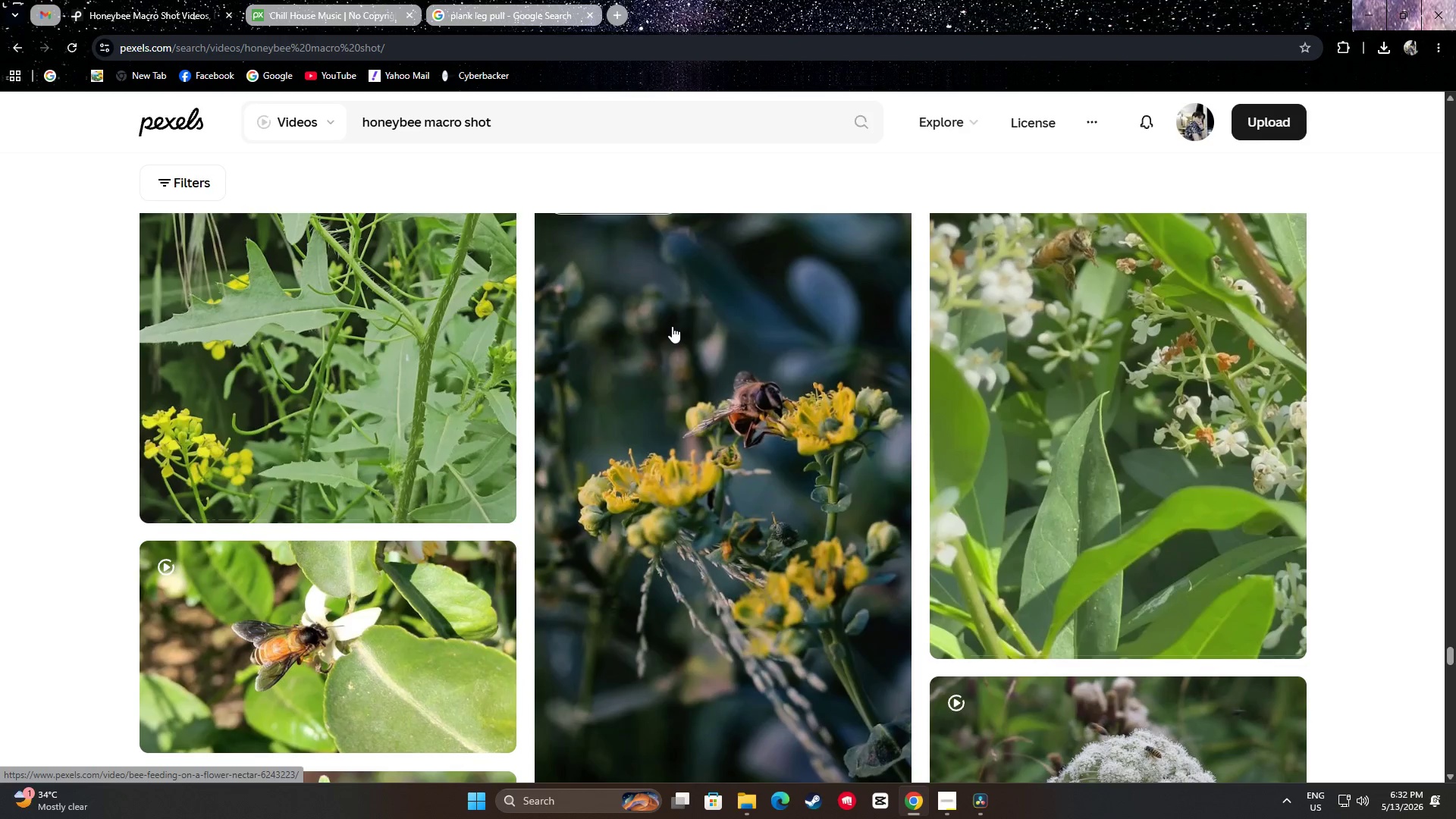 
scroll: coordinate [672, 325], scroll_direction: down, amount: 1.0
 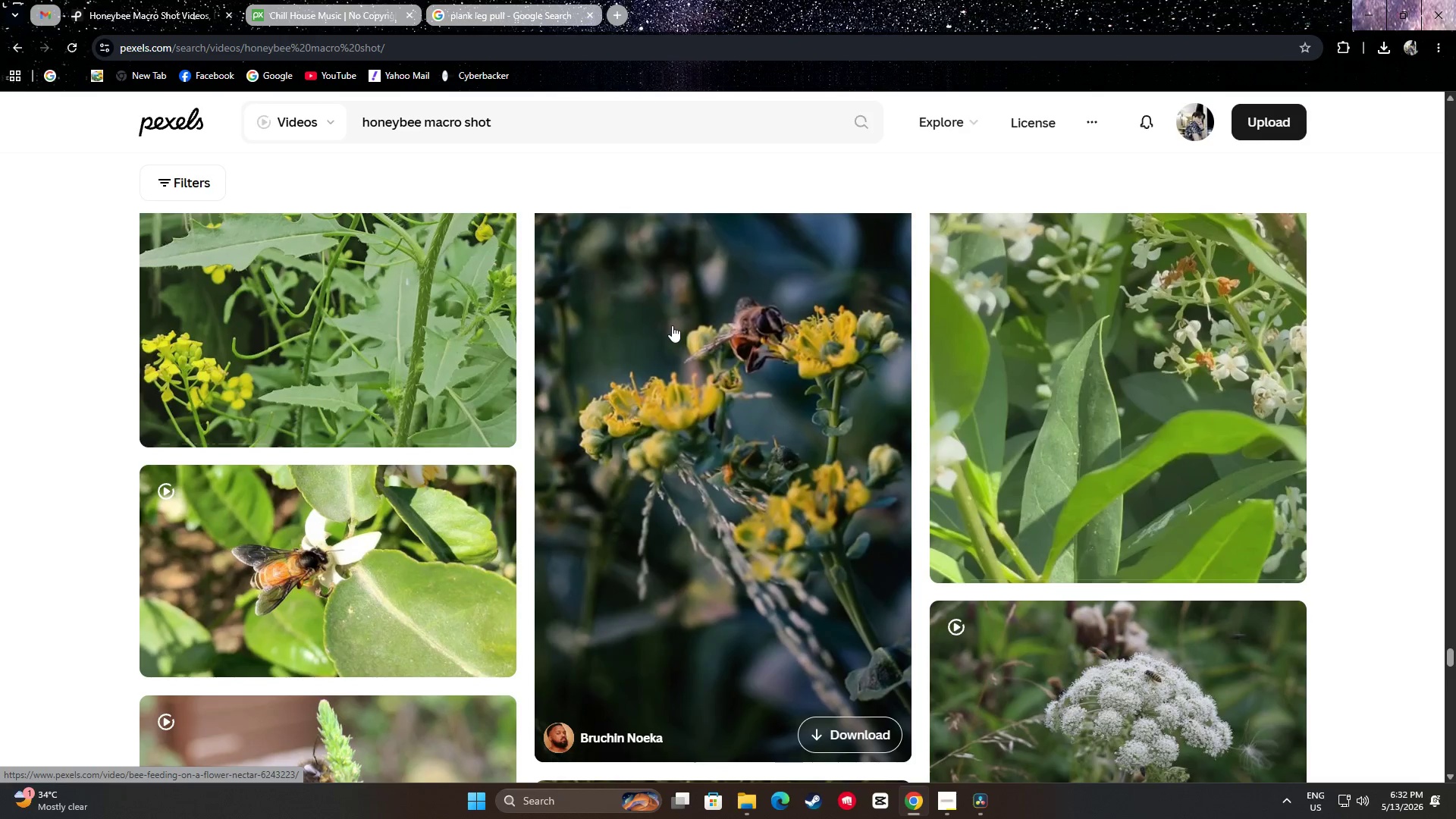 
scroll: coordinate [722, 352], scroll_direction: up, amount: 1.0
 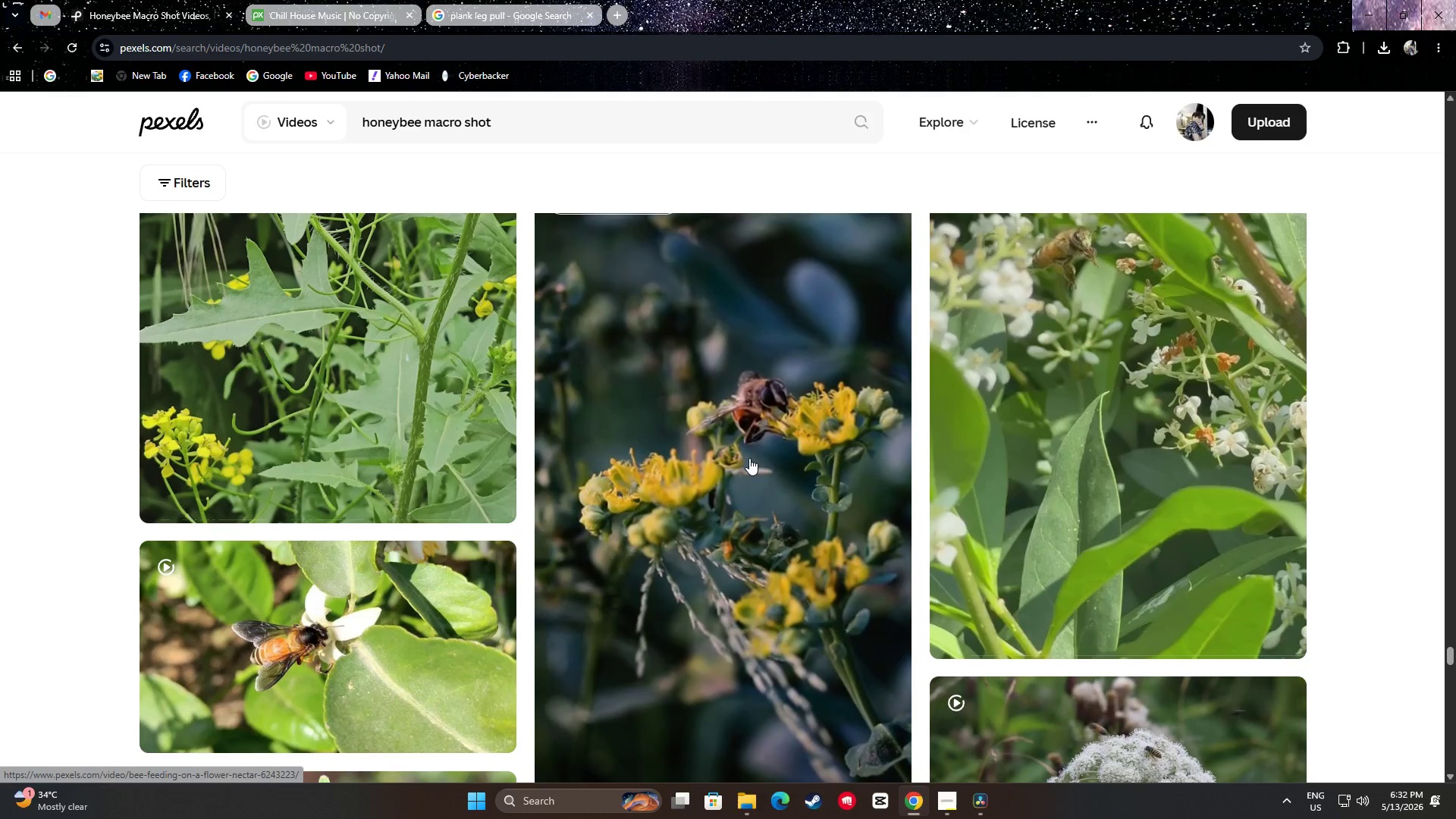 
scroll: coordinate [749, 456], scroll_direction: none, amount: 0.0
 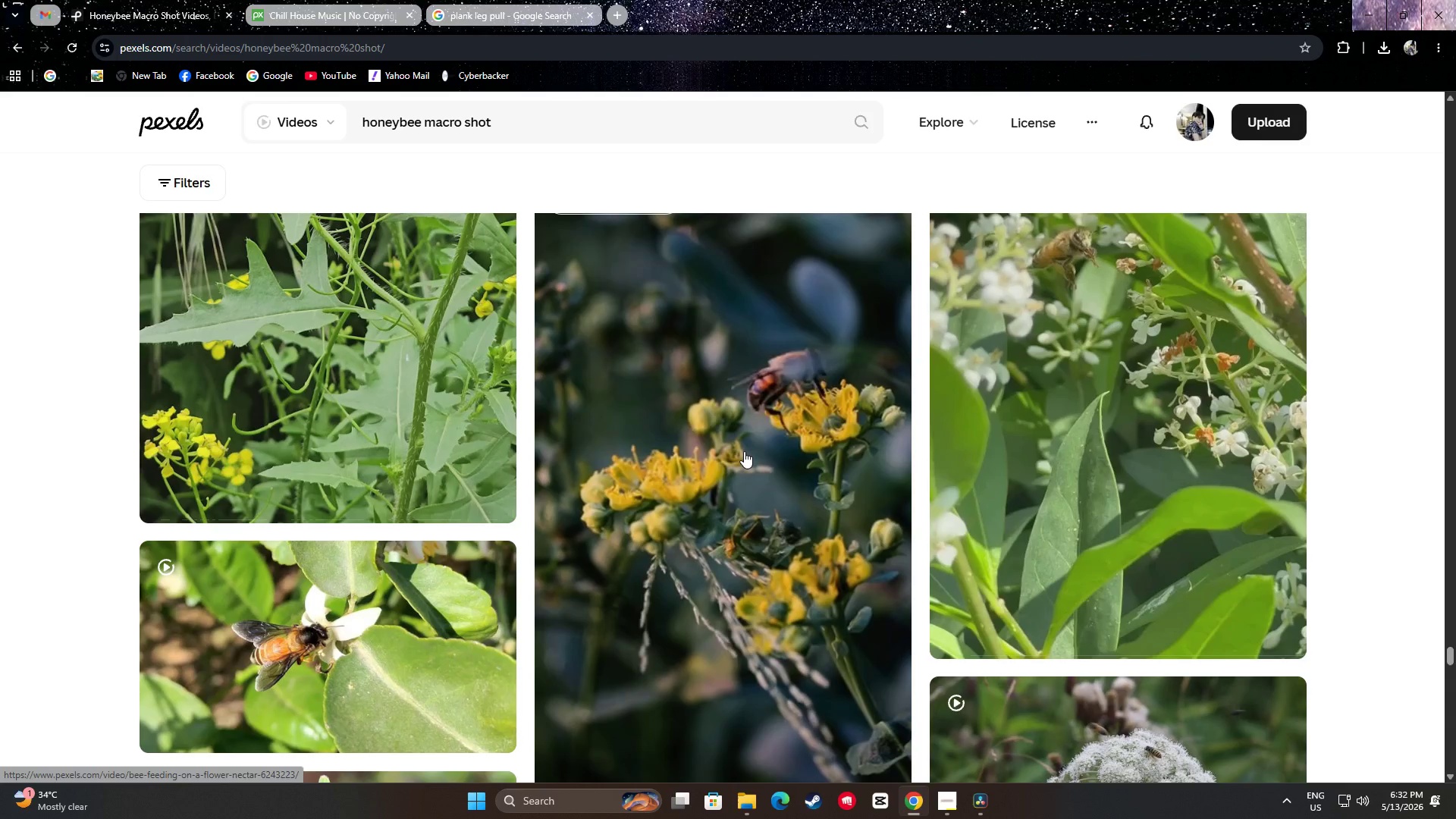 
scroll: coordinate [761, 446], scroll_direction: down, amount: 8.0
 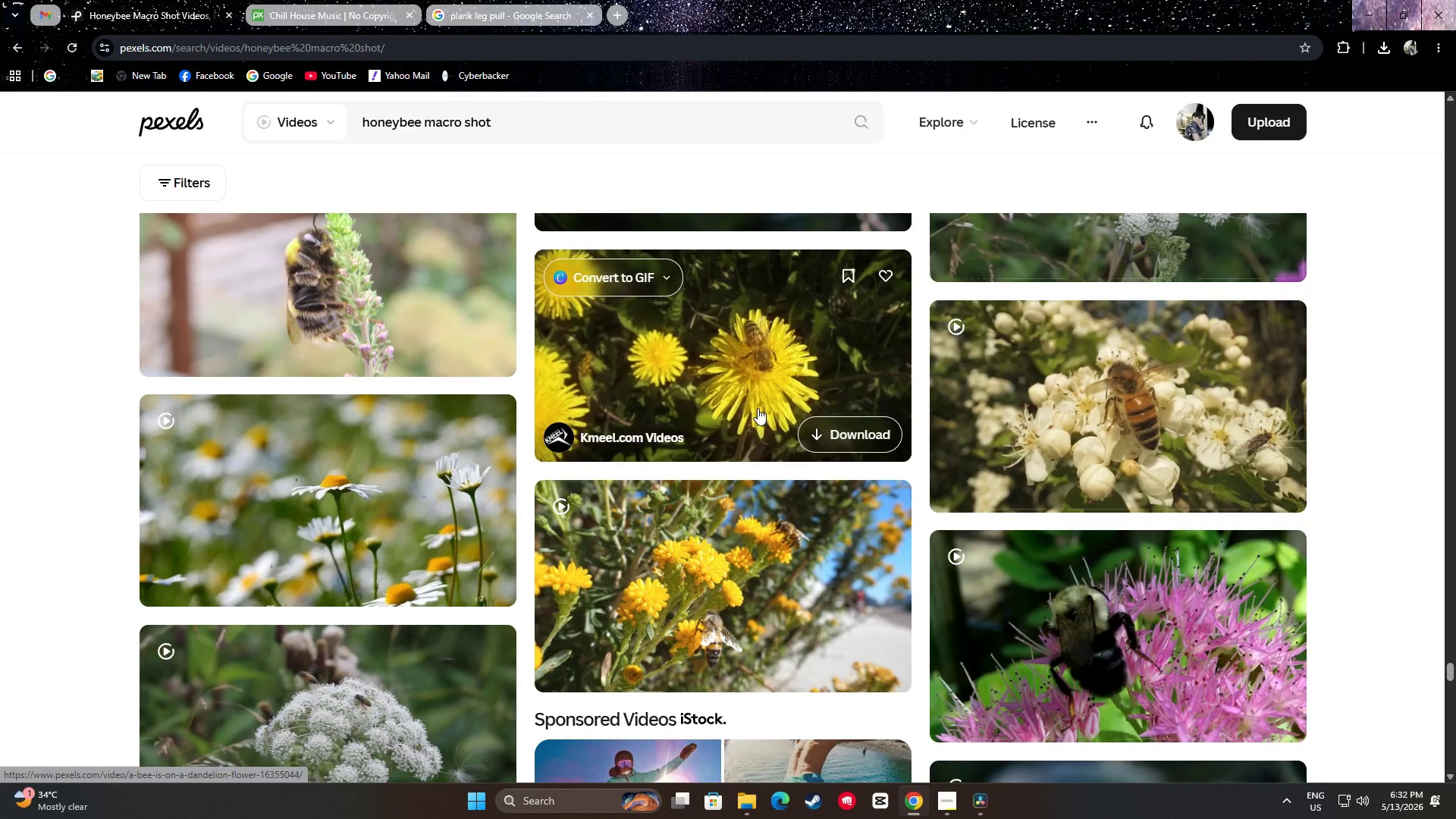 
wait(7.98)
 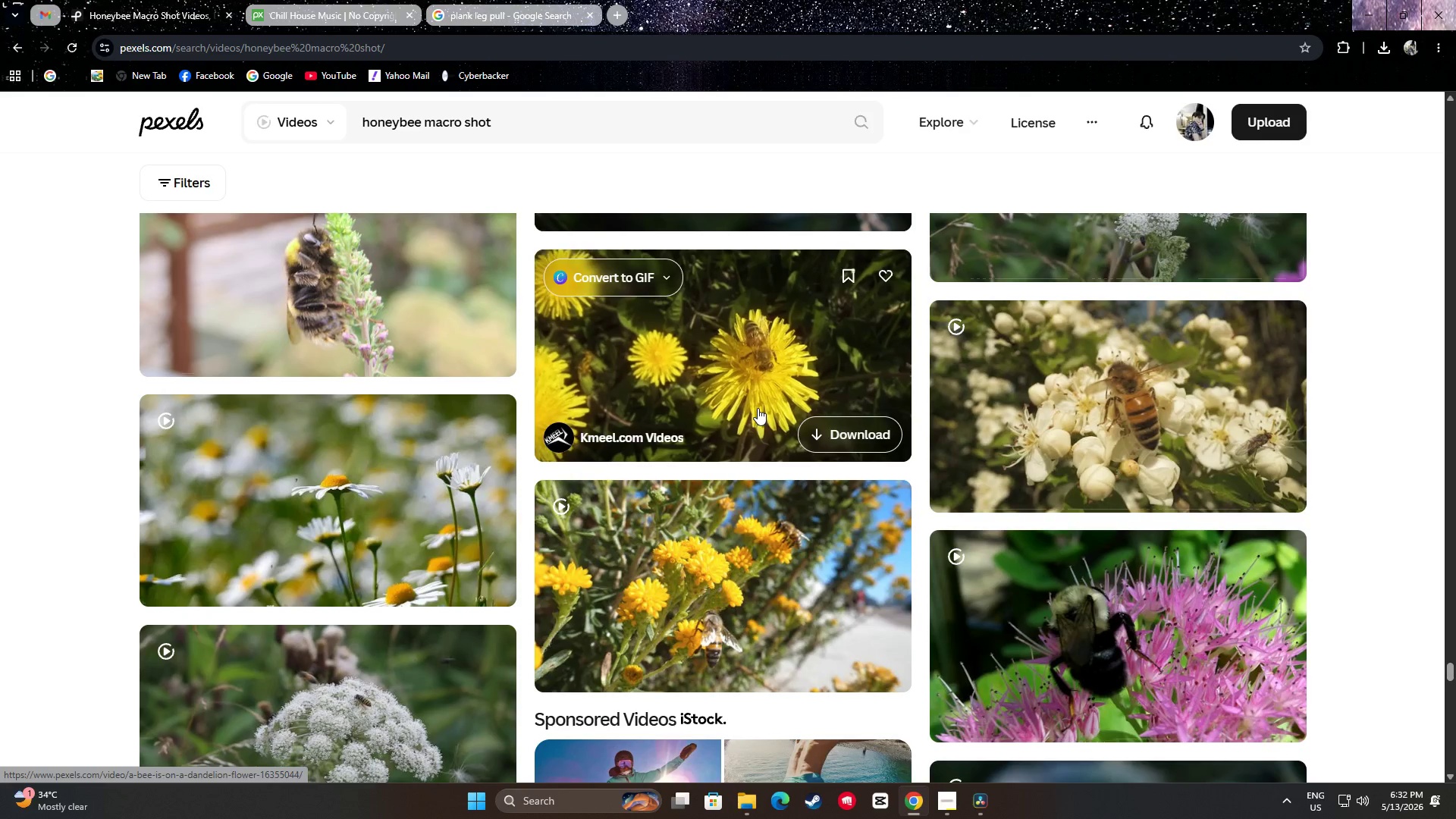 
scroll: coordinate [15, 510], scroll_direction: down, amount: 18.0
 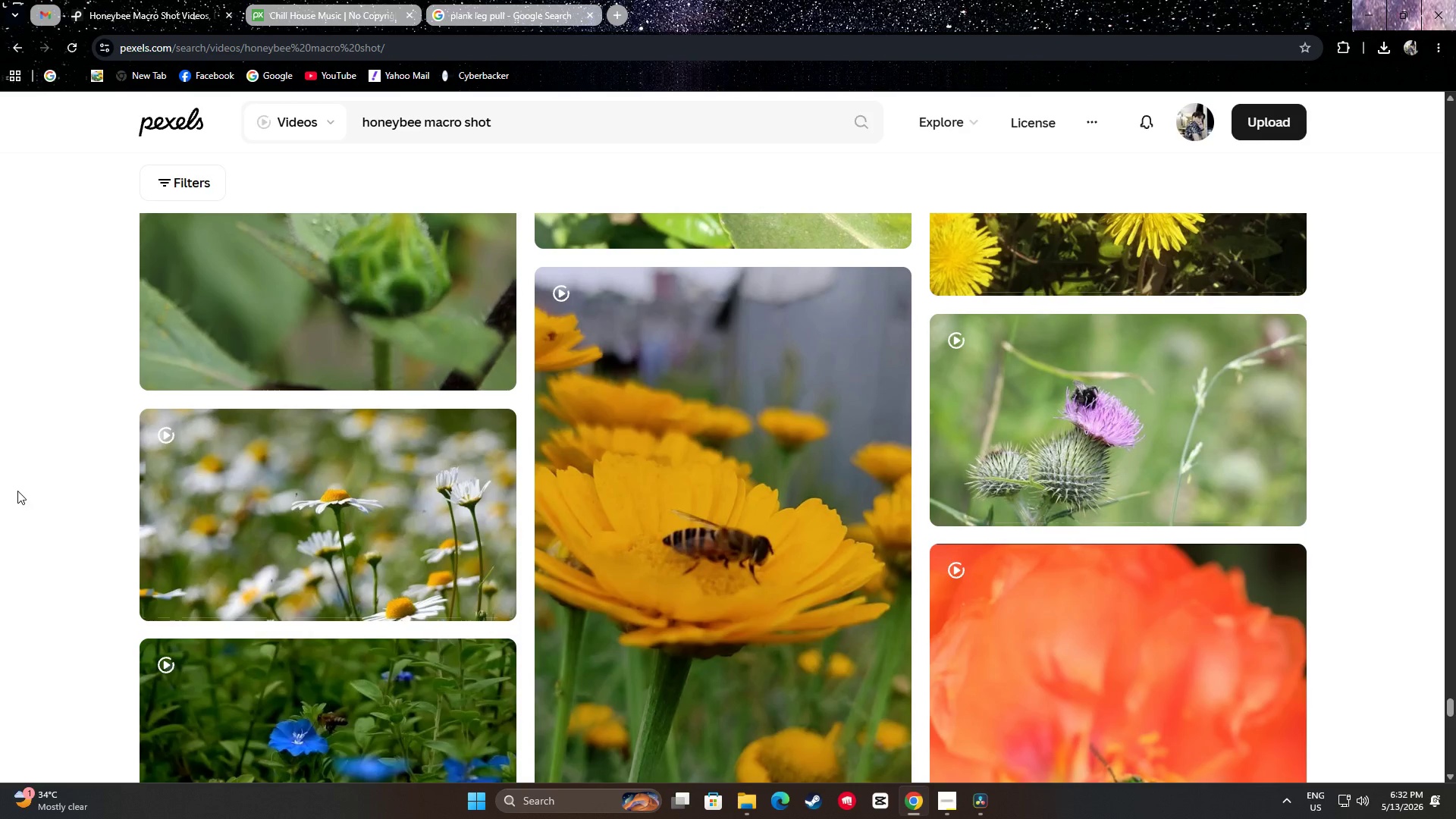 
scroll: coordinate [17, 491], scroll_direction: down, amount: 3.0
 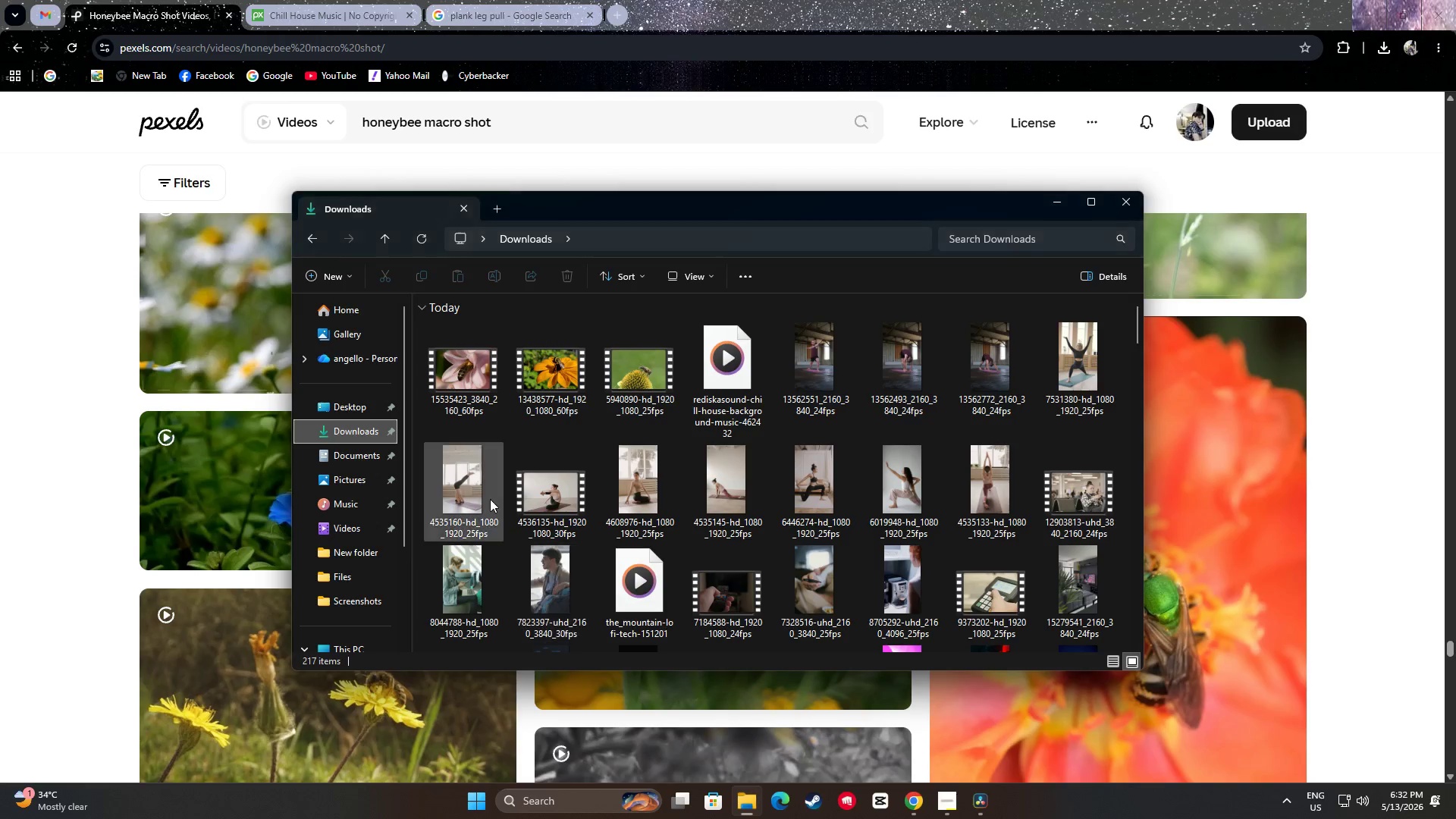 
left_click([346, 431])
 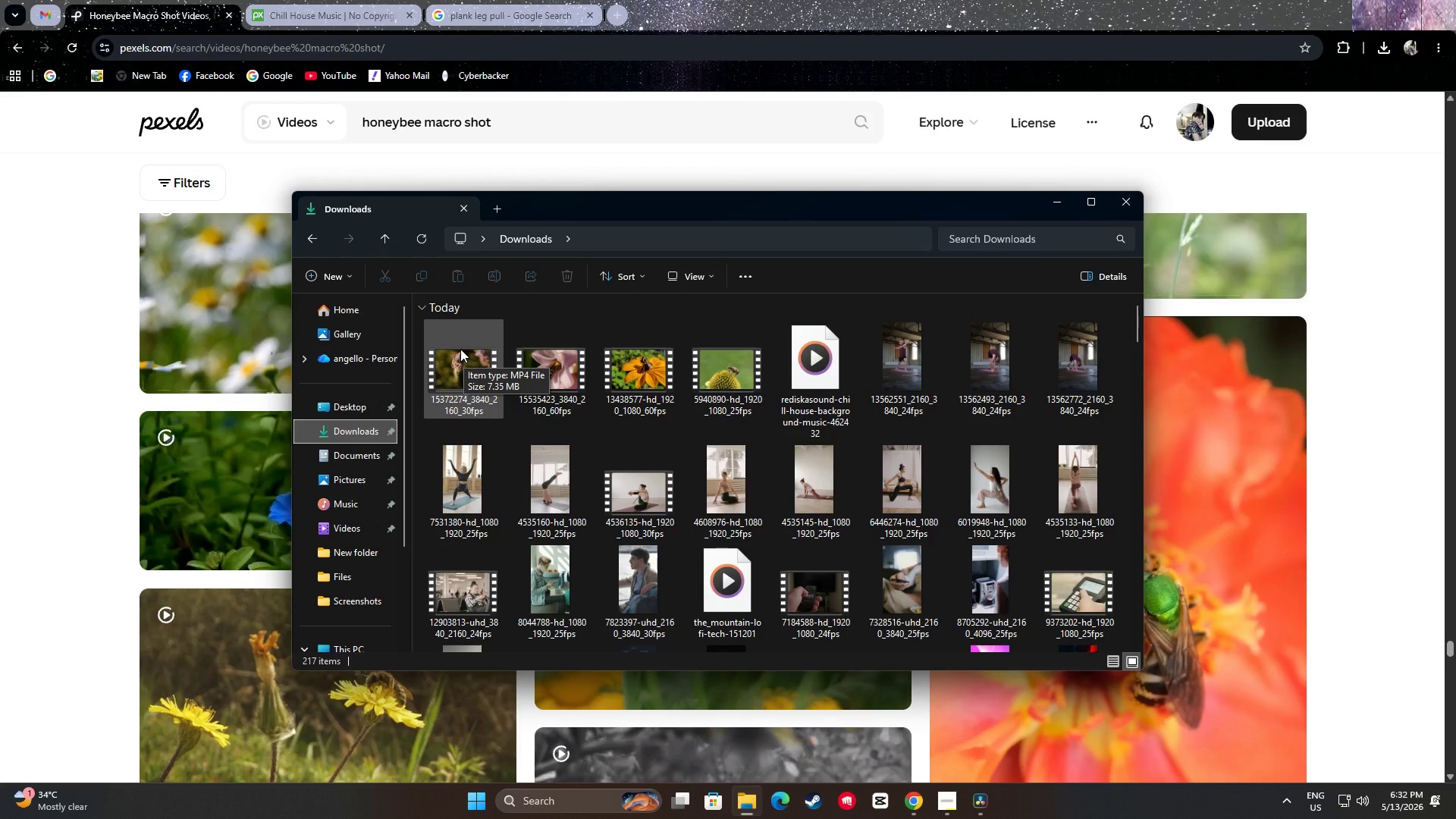 
wait(5.26)
 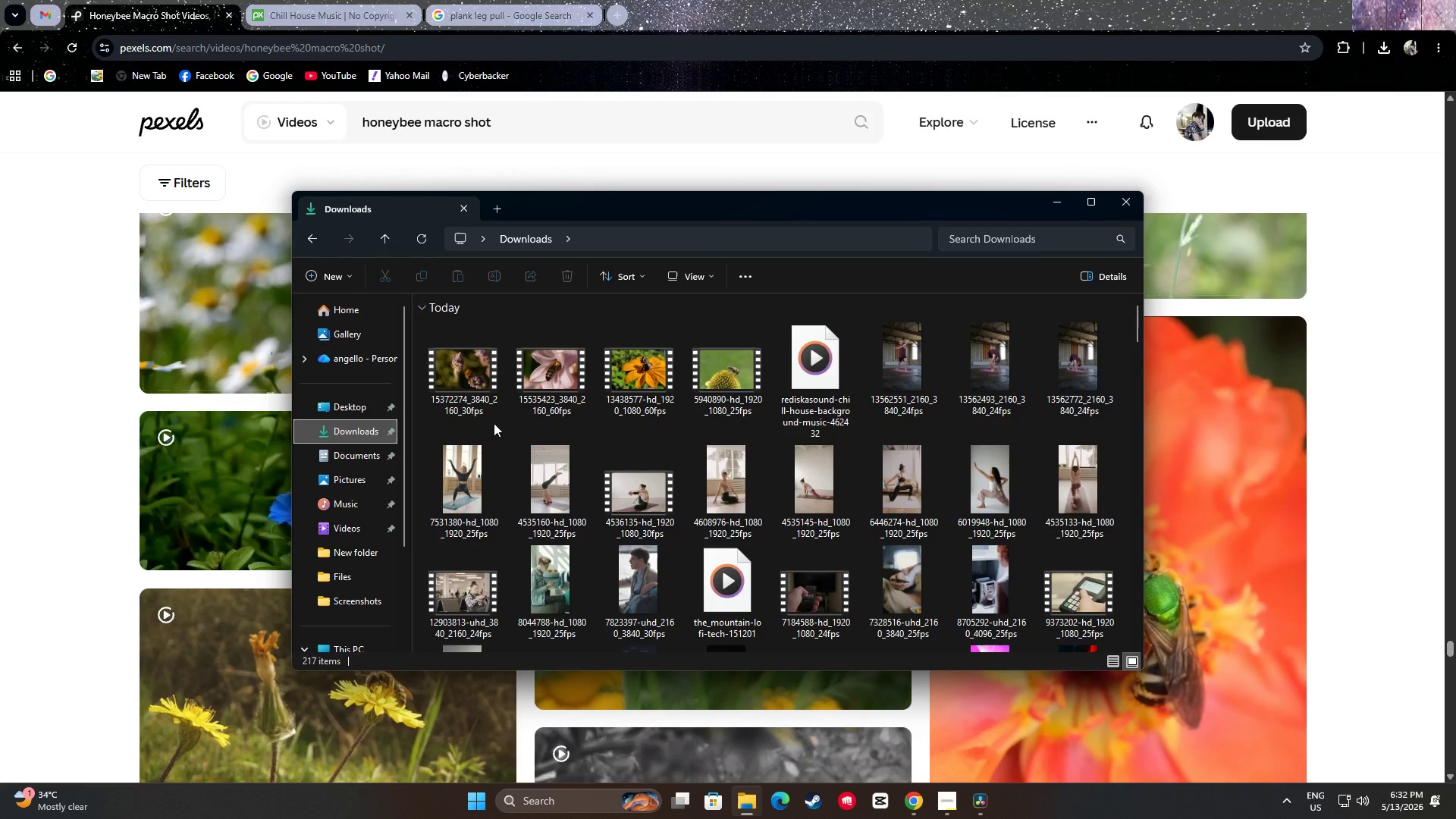 
left_click([839, 0])
 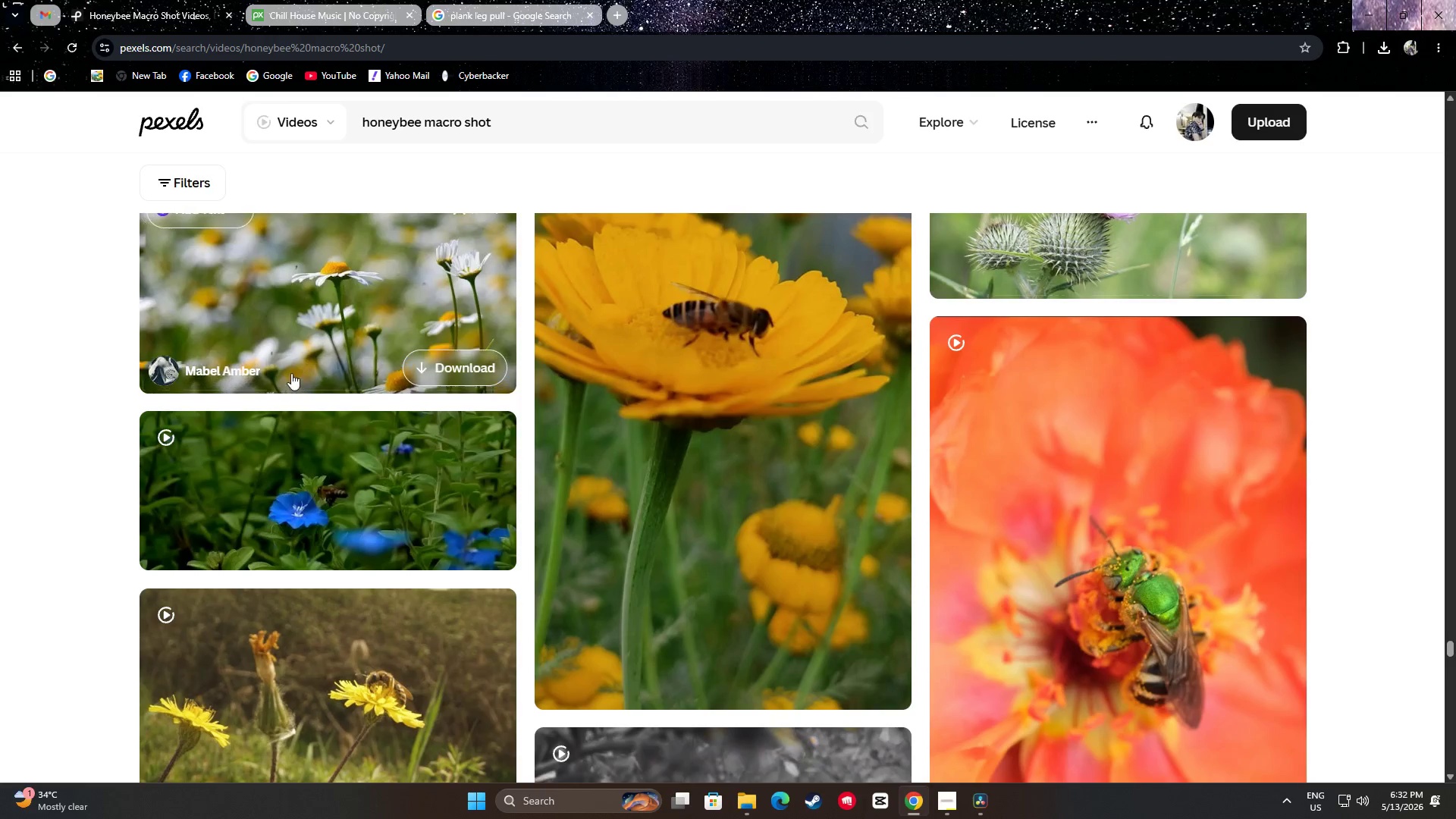 
scroll: coordinate [155, 429], scroll_direction: down, amount: 9.0
 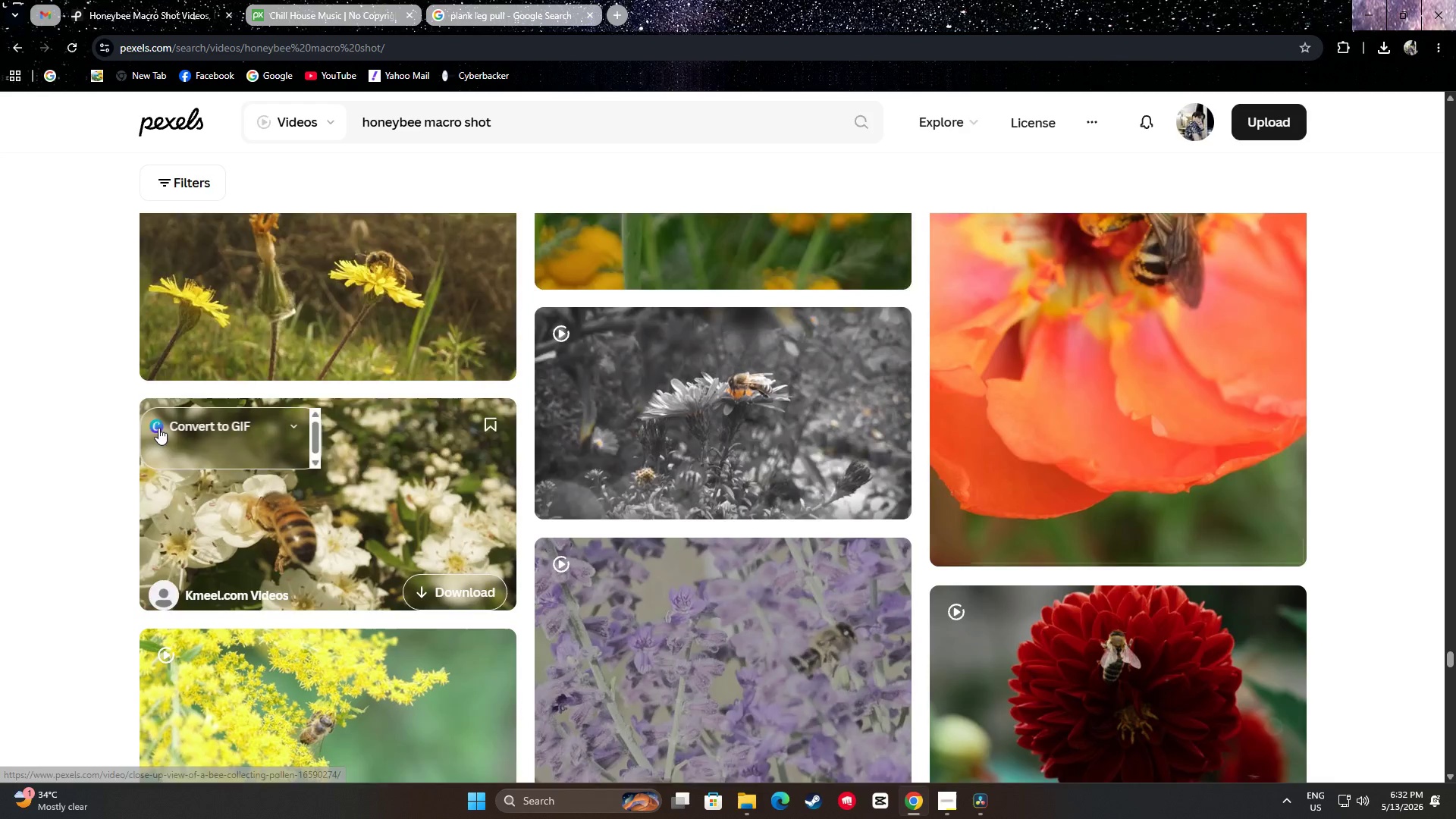 
mouse_move([175, 404])
 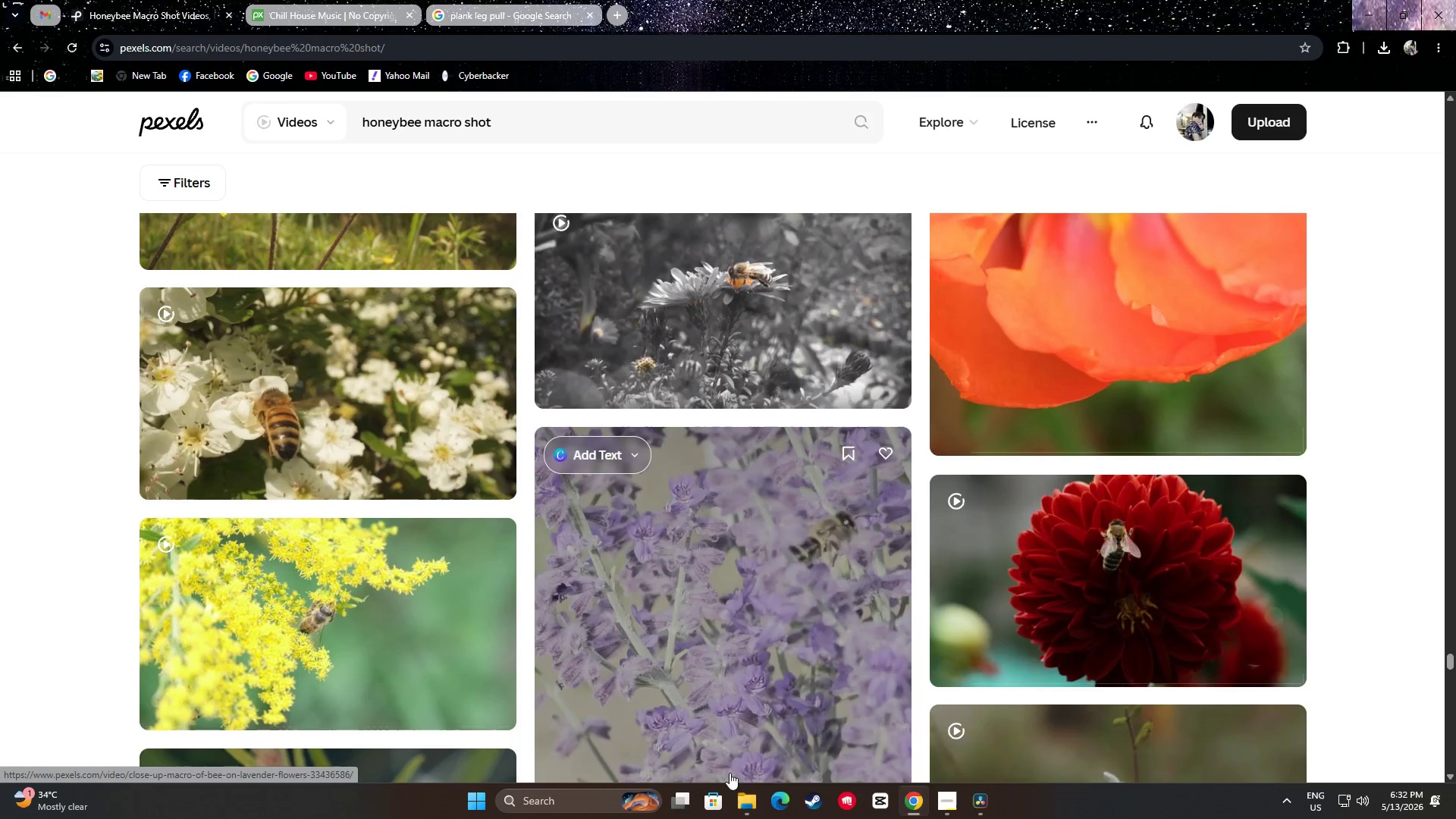 
left_click([744, 788])
 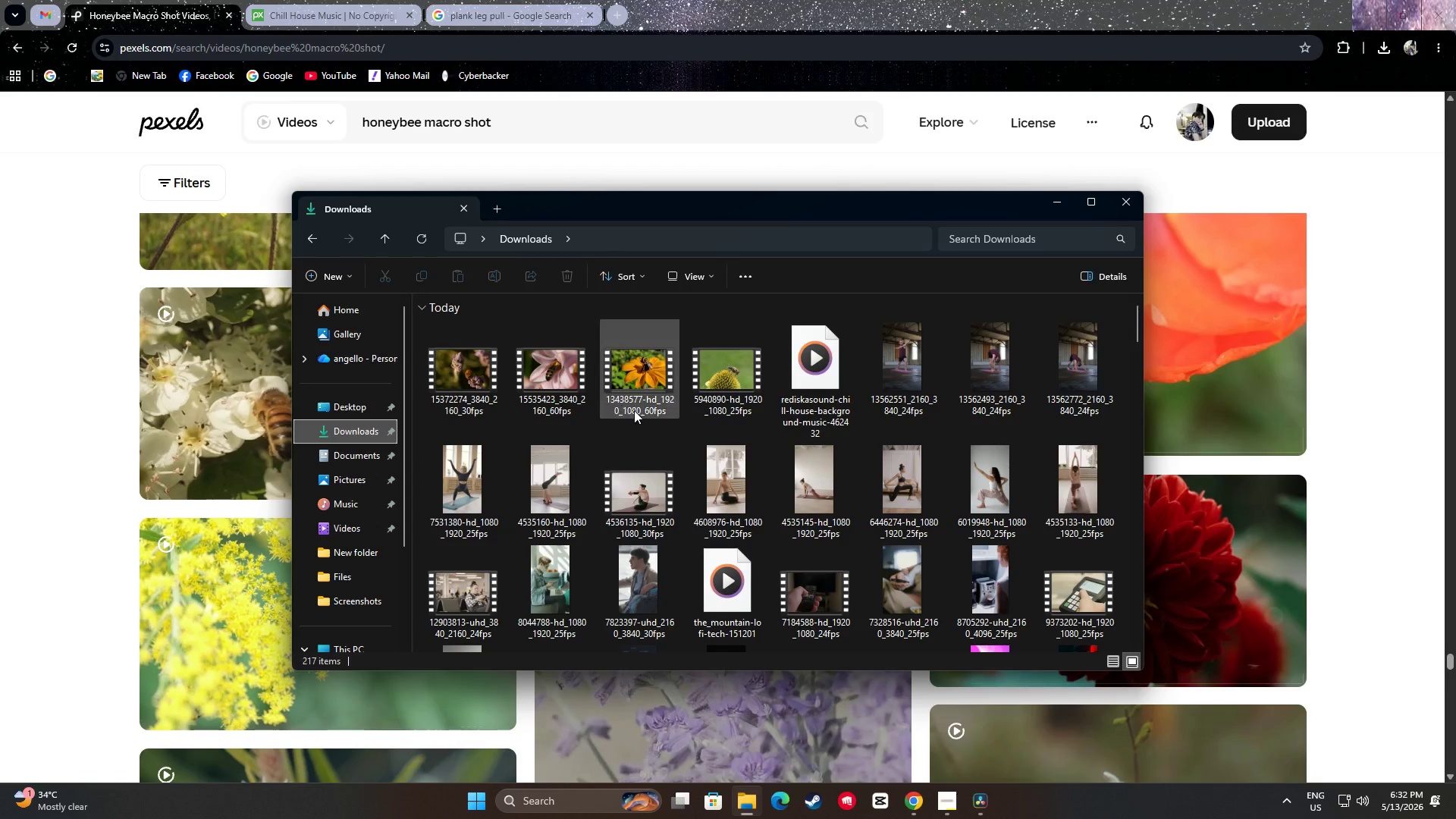 
mouse_move([679, 369])
 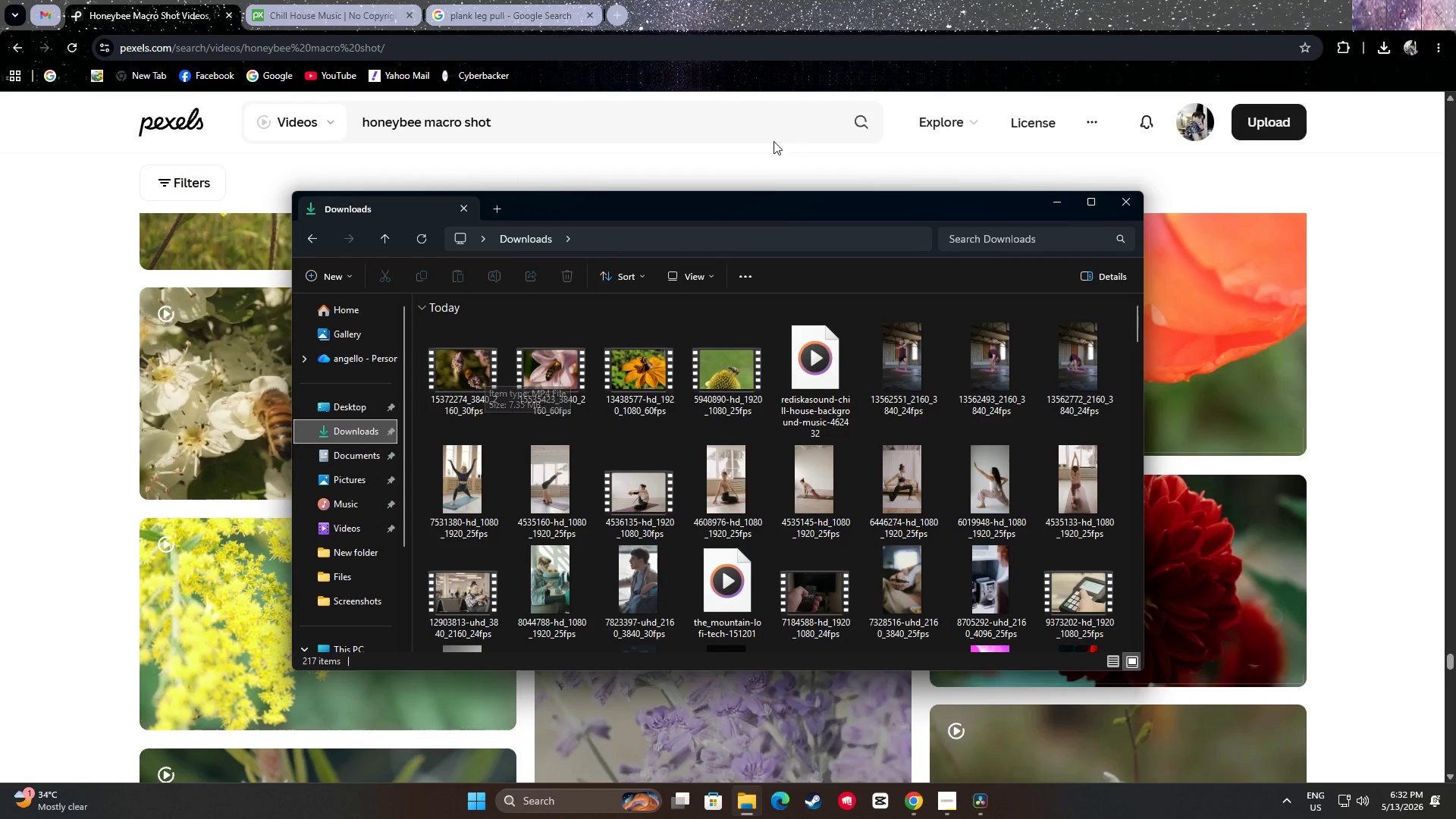 
left_click([843, 0])
 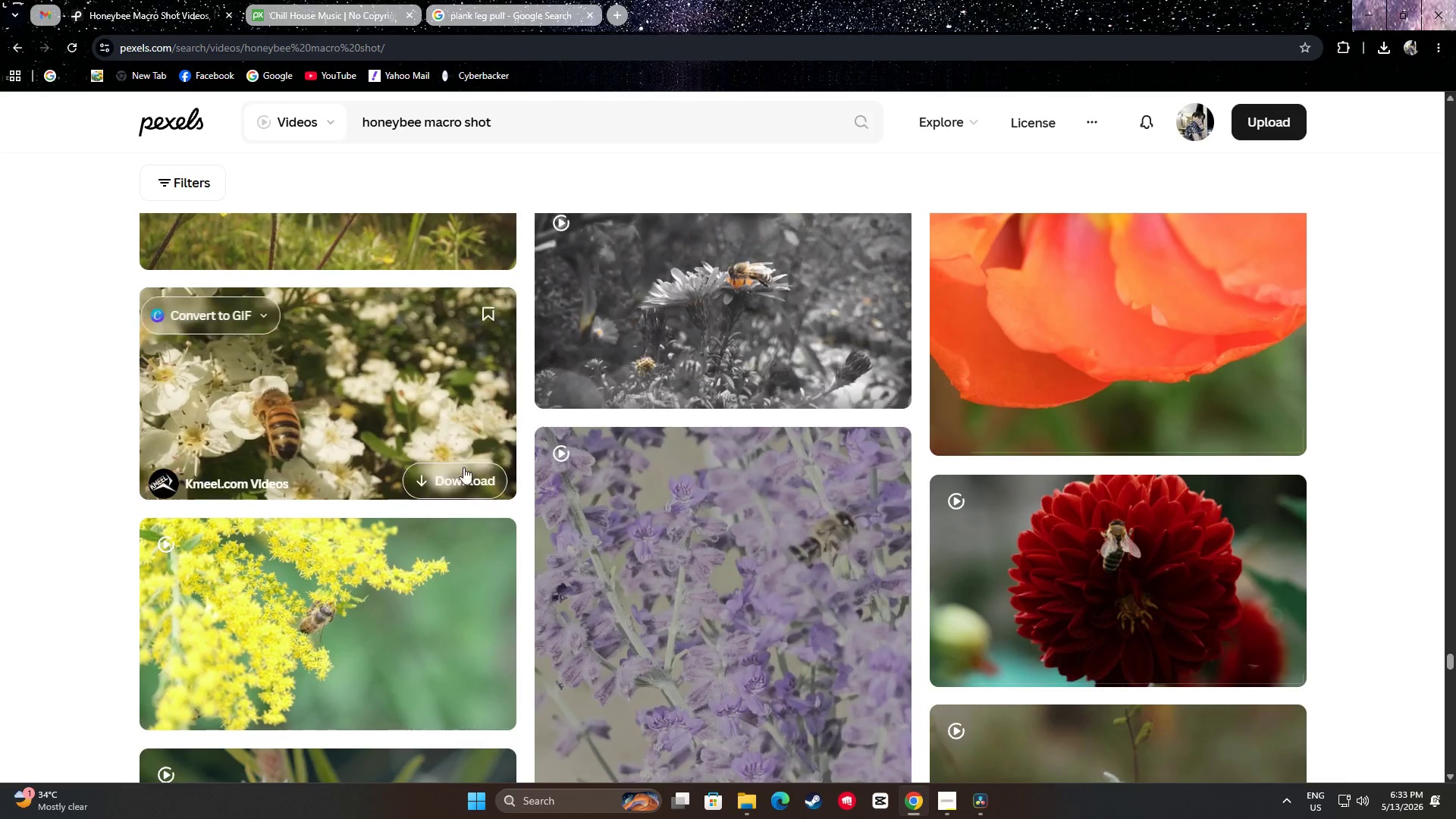 
scroll: coordinate [100, 435], scroll_direction: down, amount: 8.0
 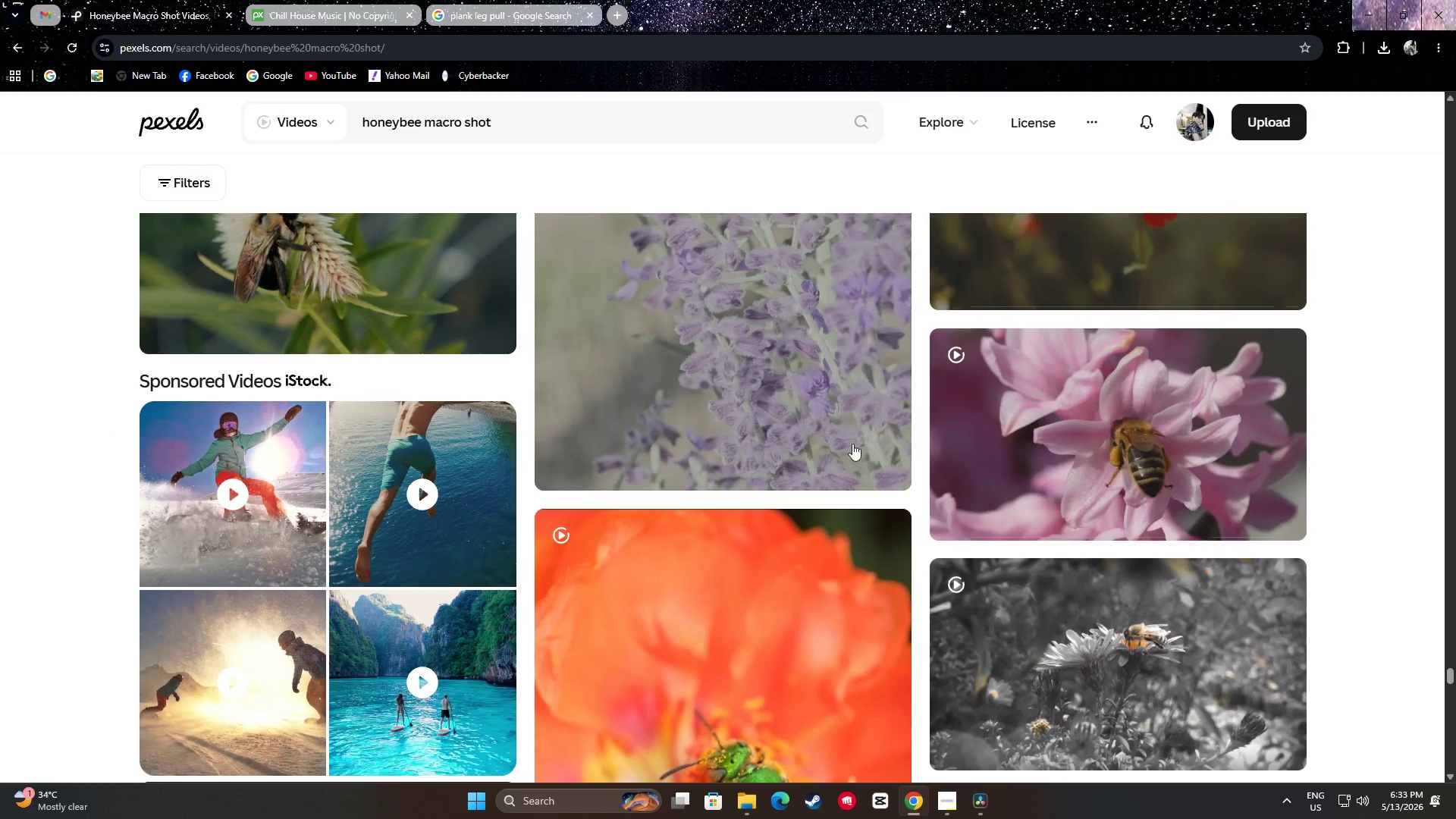 
mouse_move([1147, 447])
 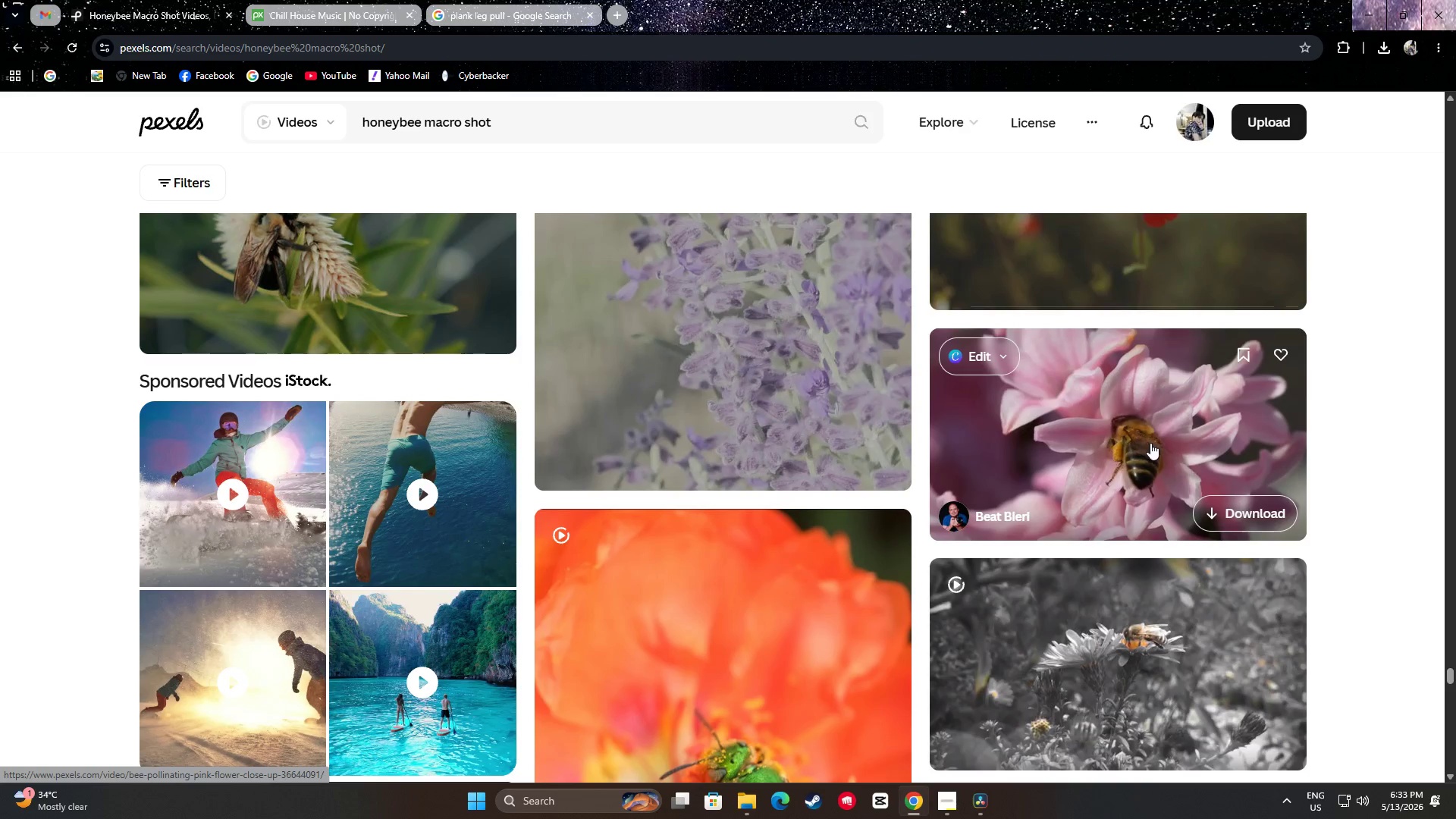 
scroll: coordinate [1391, 421], scroll_direction: down, amount: 17.0
 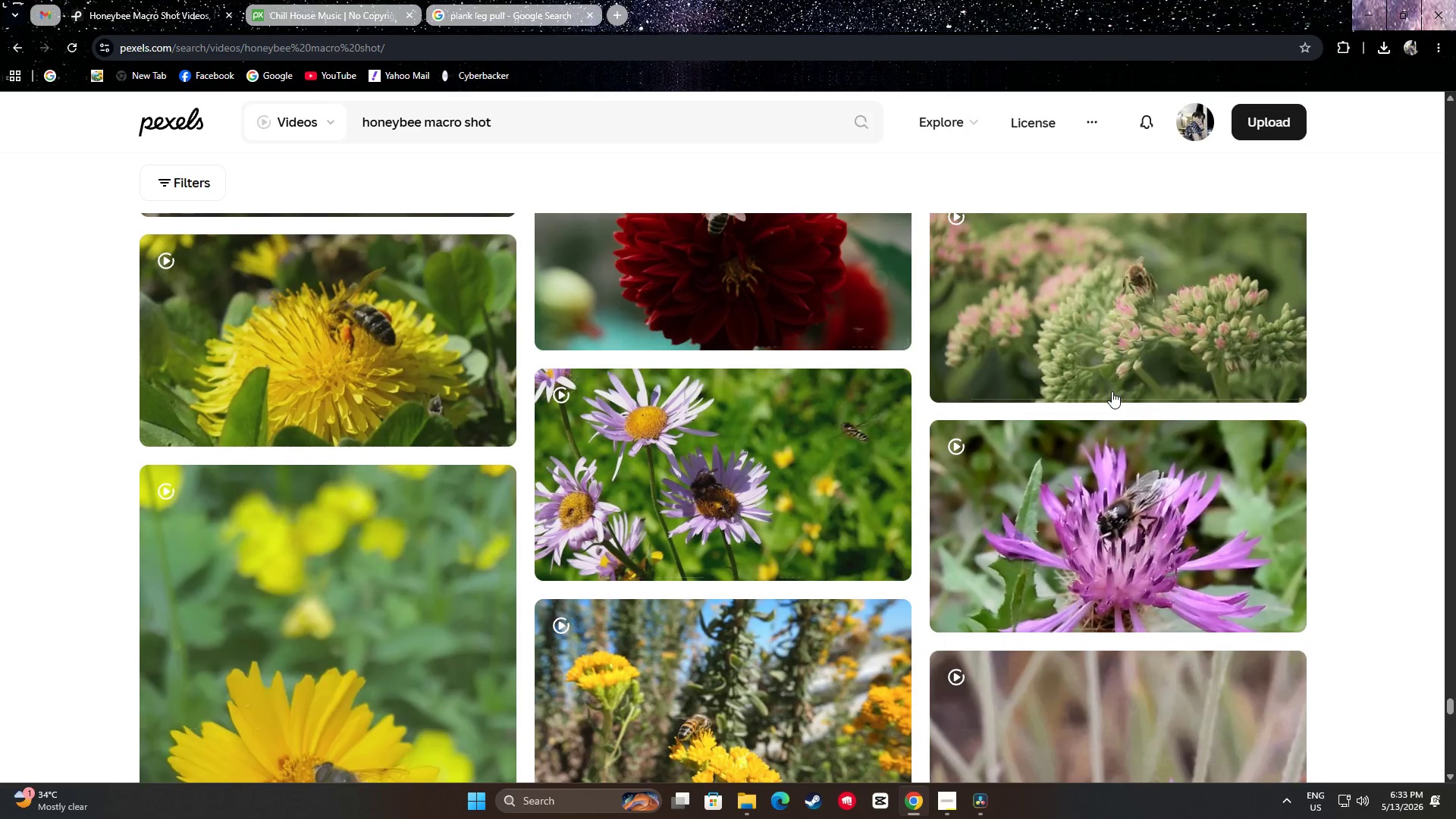 
mouse_move([441, 326])
 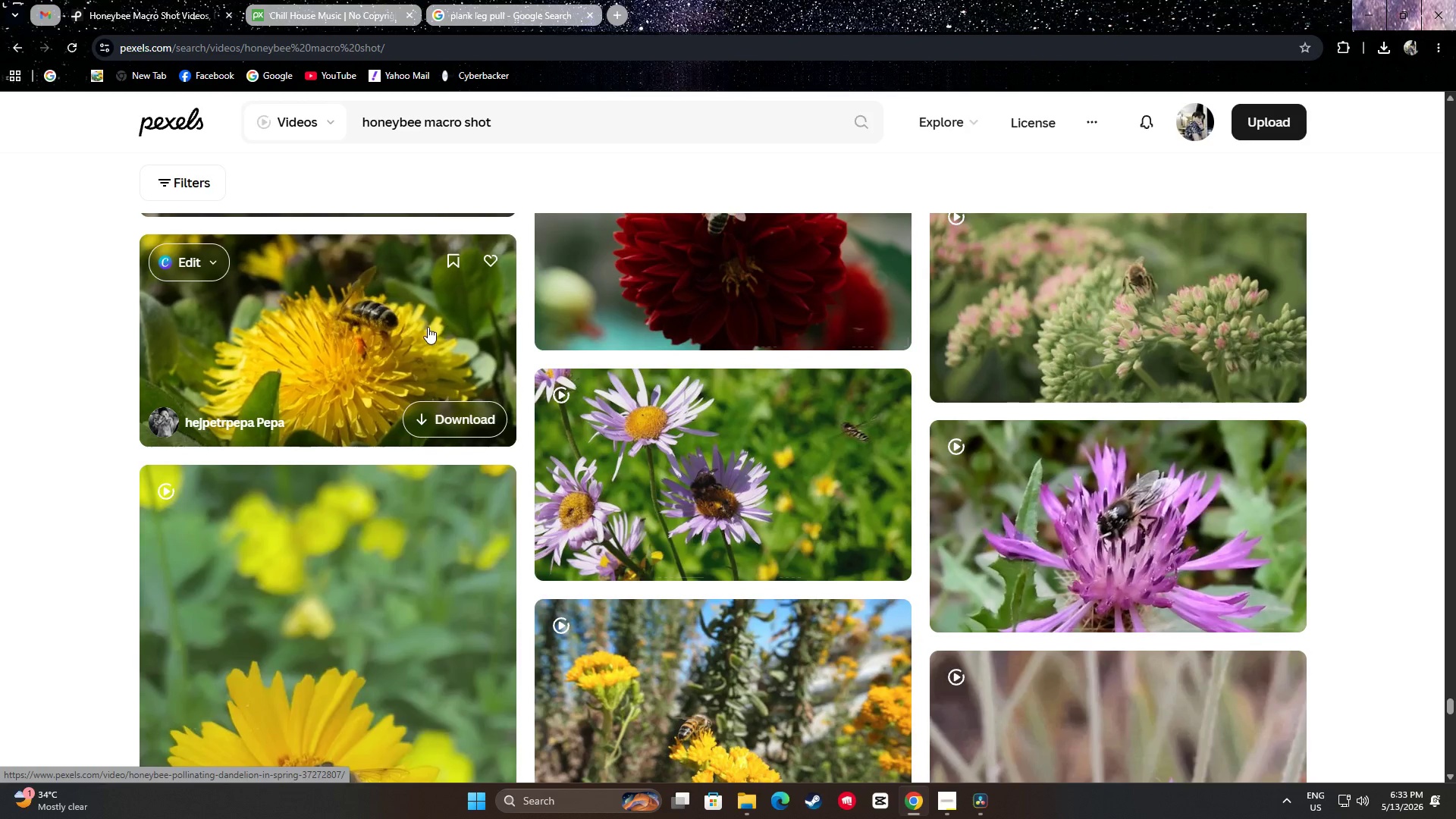 
scroll: coordinate [607, 400], scroll_direction: down, amount: 14.0
 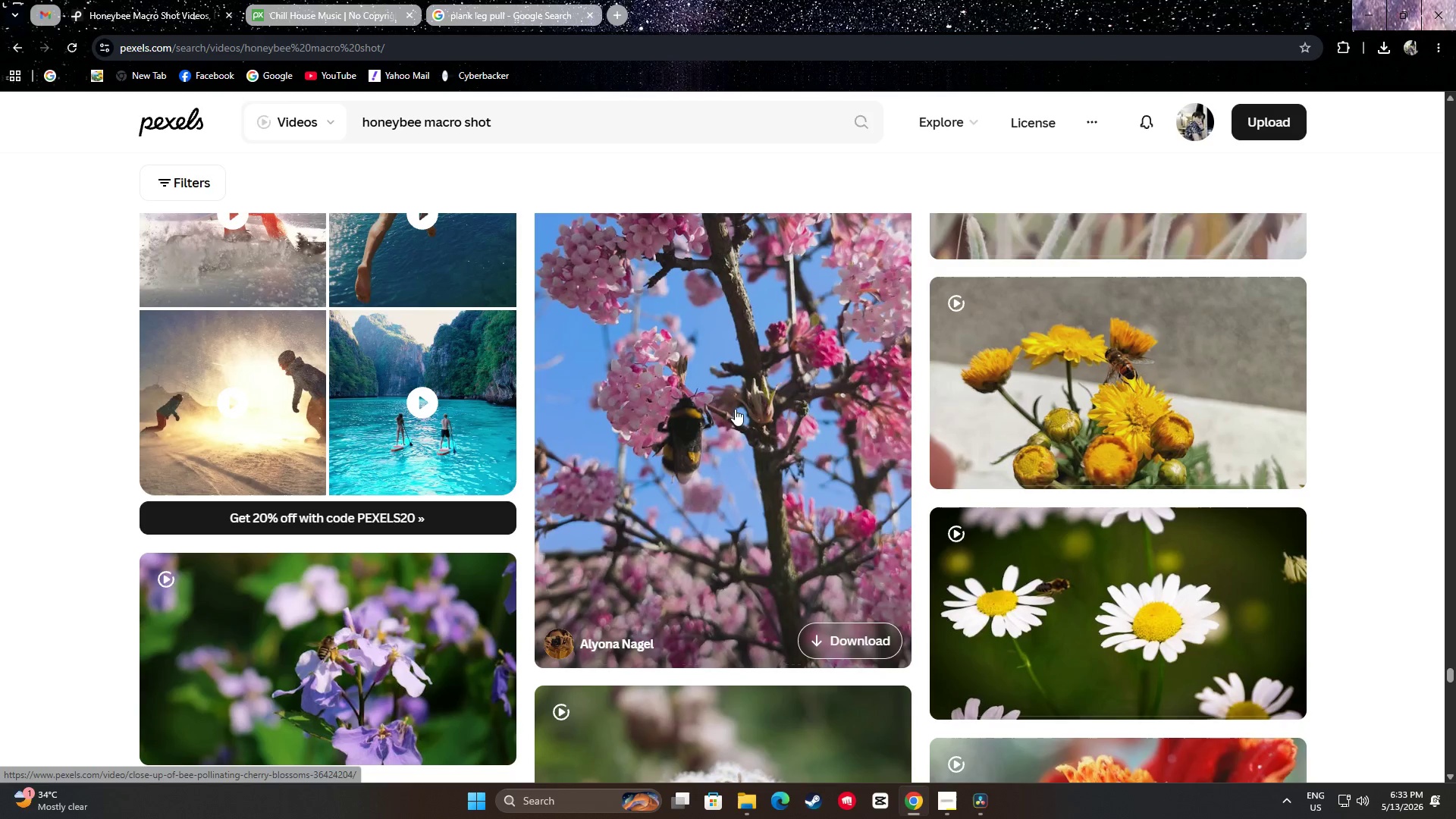 
scroll: coordinate [780, 434], scroll_direction: up, amount: 1.0
 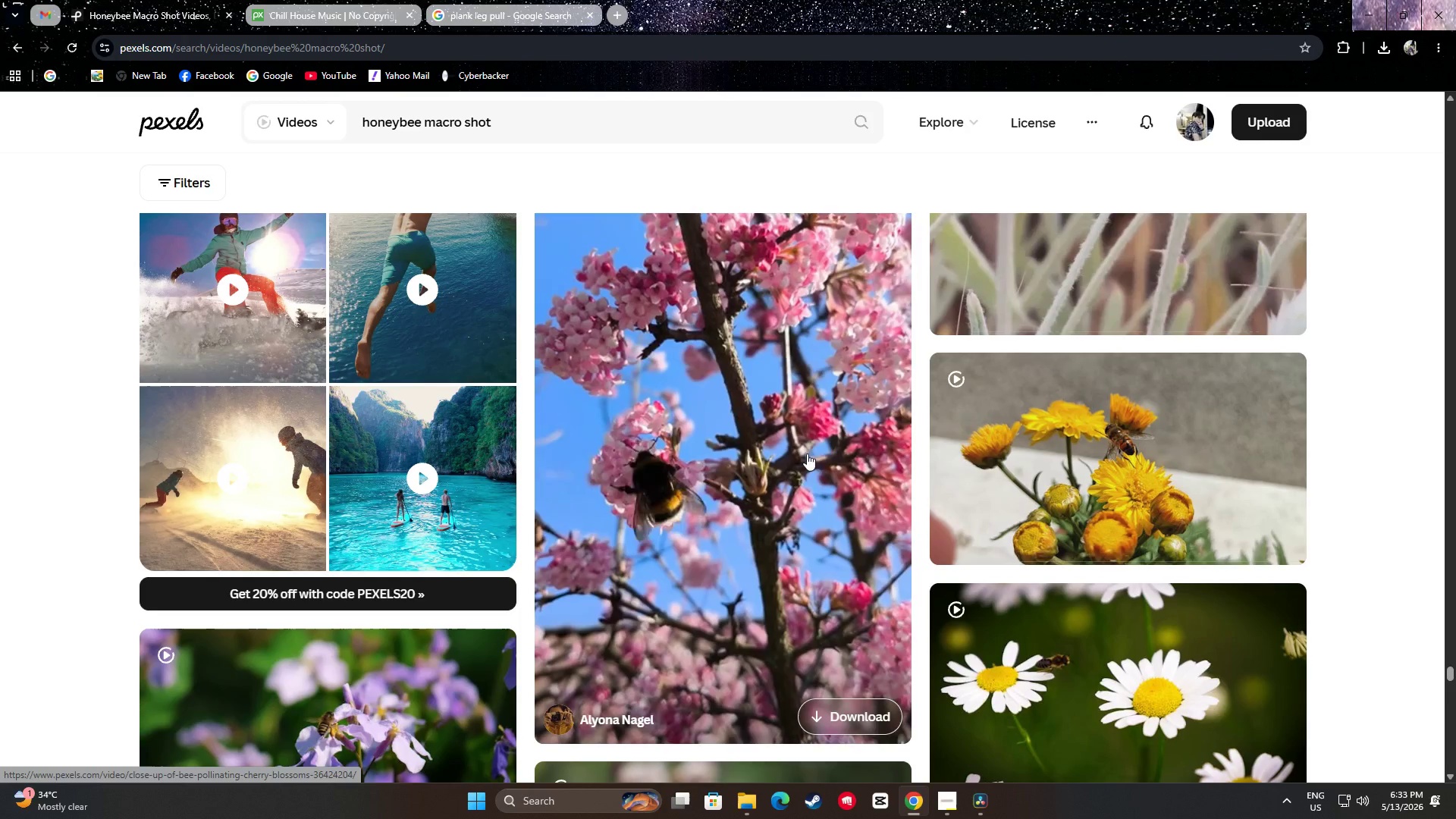 
wait(7.87)
 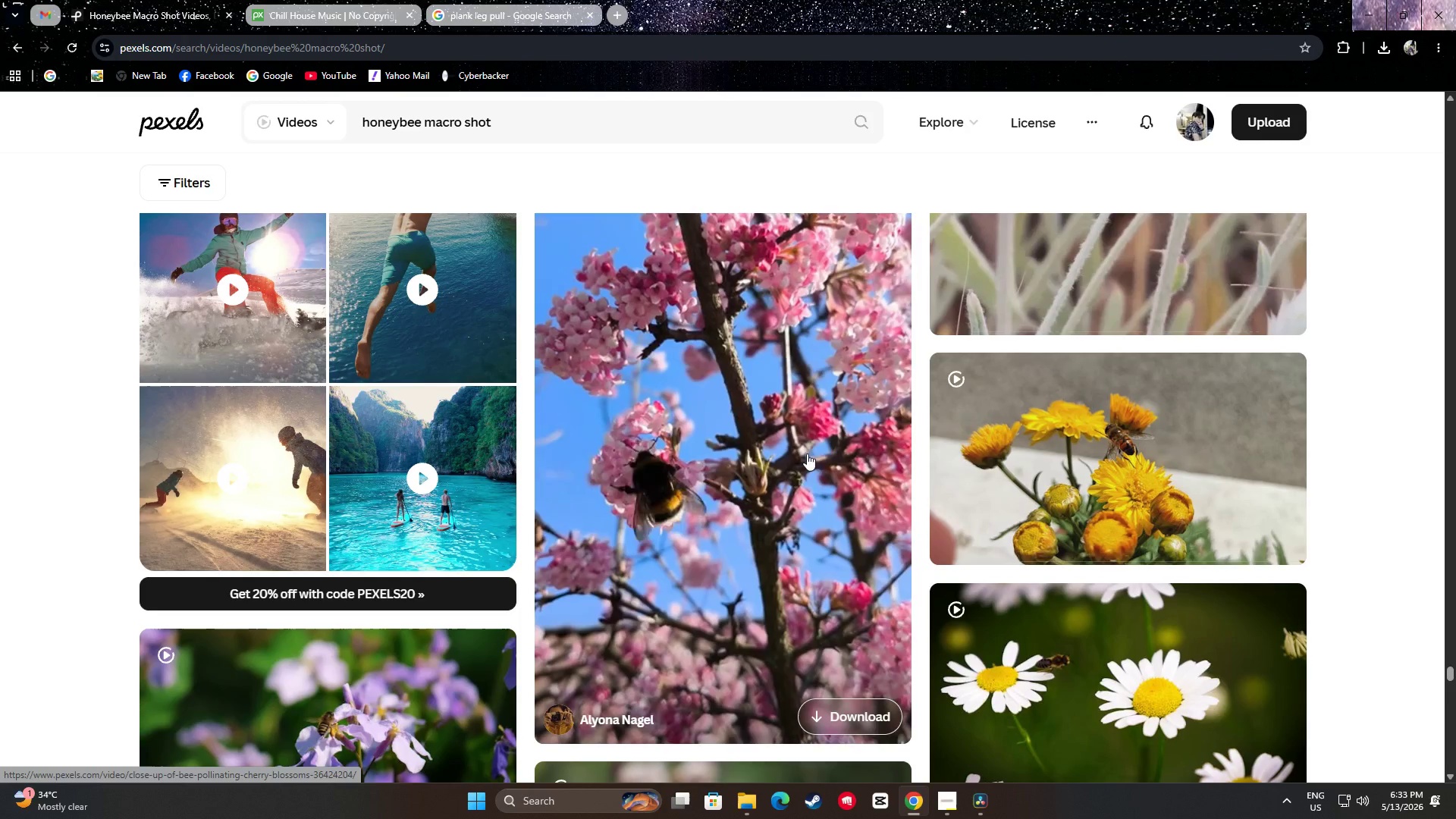 
scroll: coordinate [818, 437], scroll_direction: down, amount: 4.0
 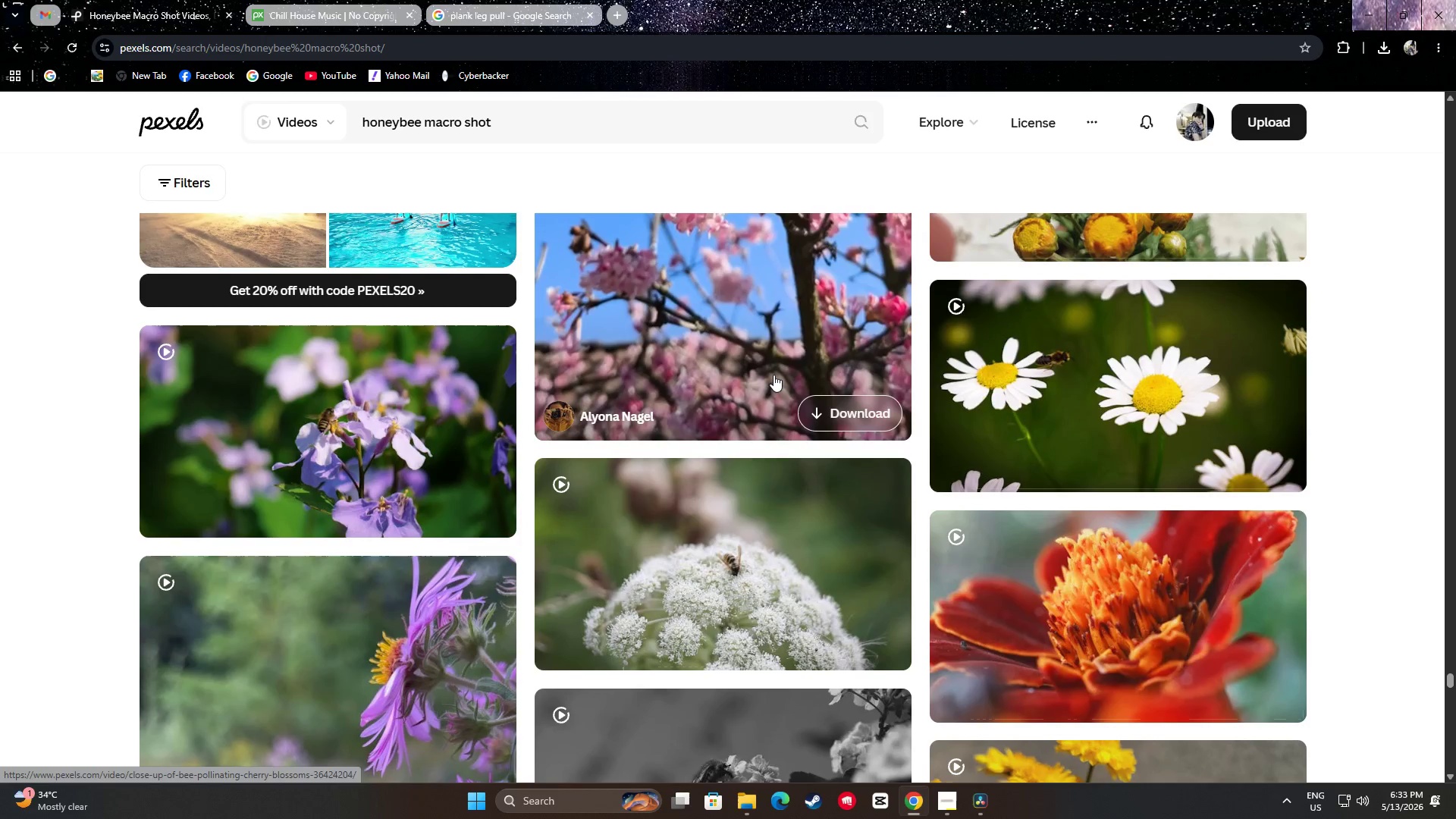 
mouse_move([1041, 409])
 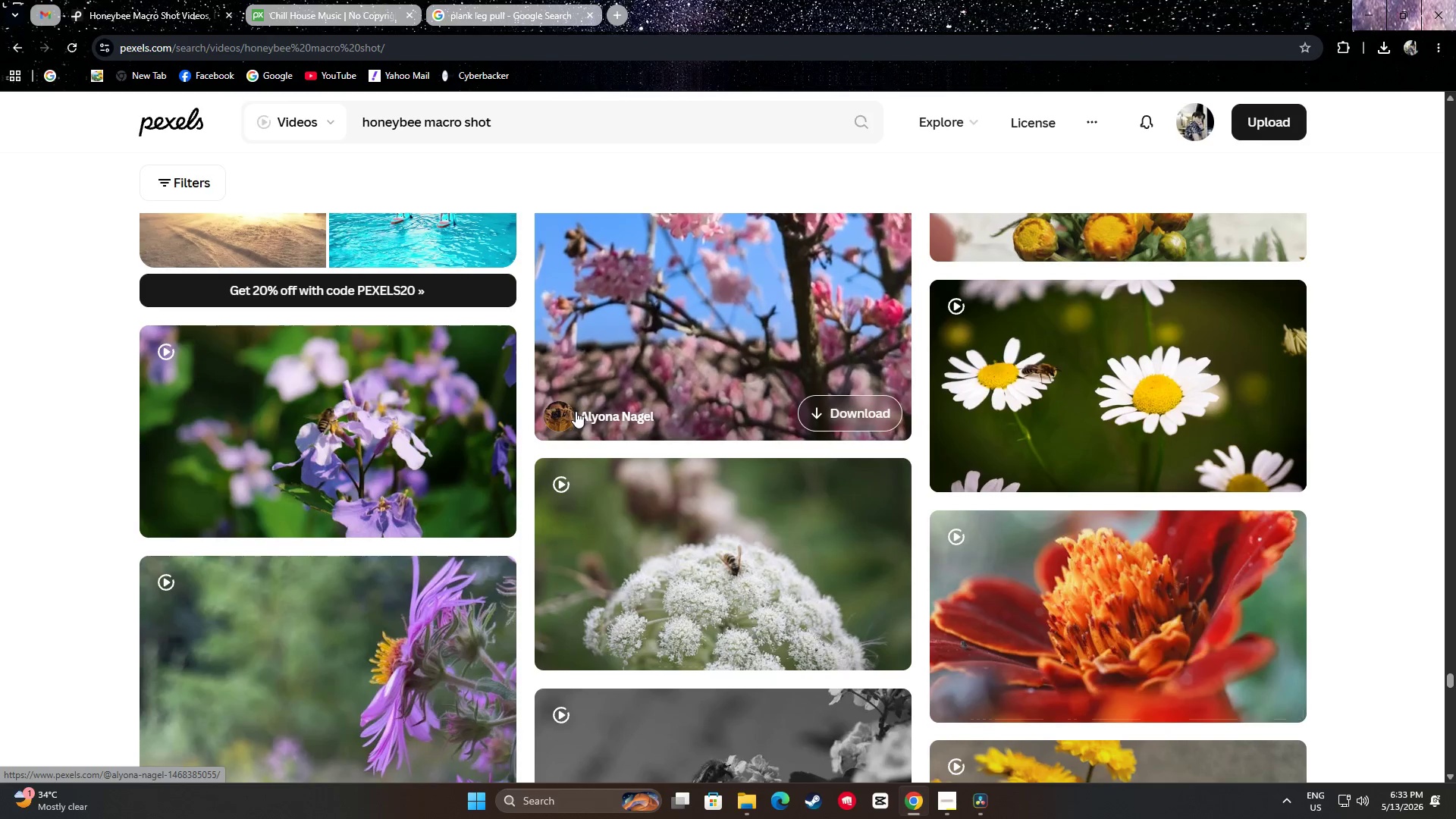 
mouse_move([457, 419])
 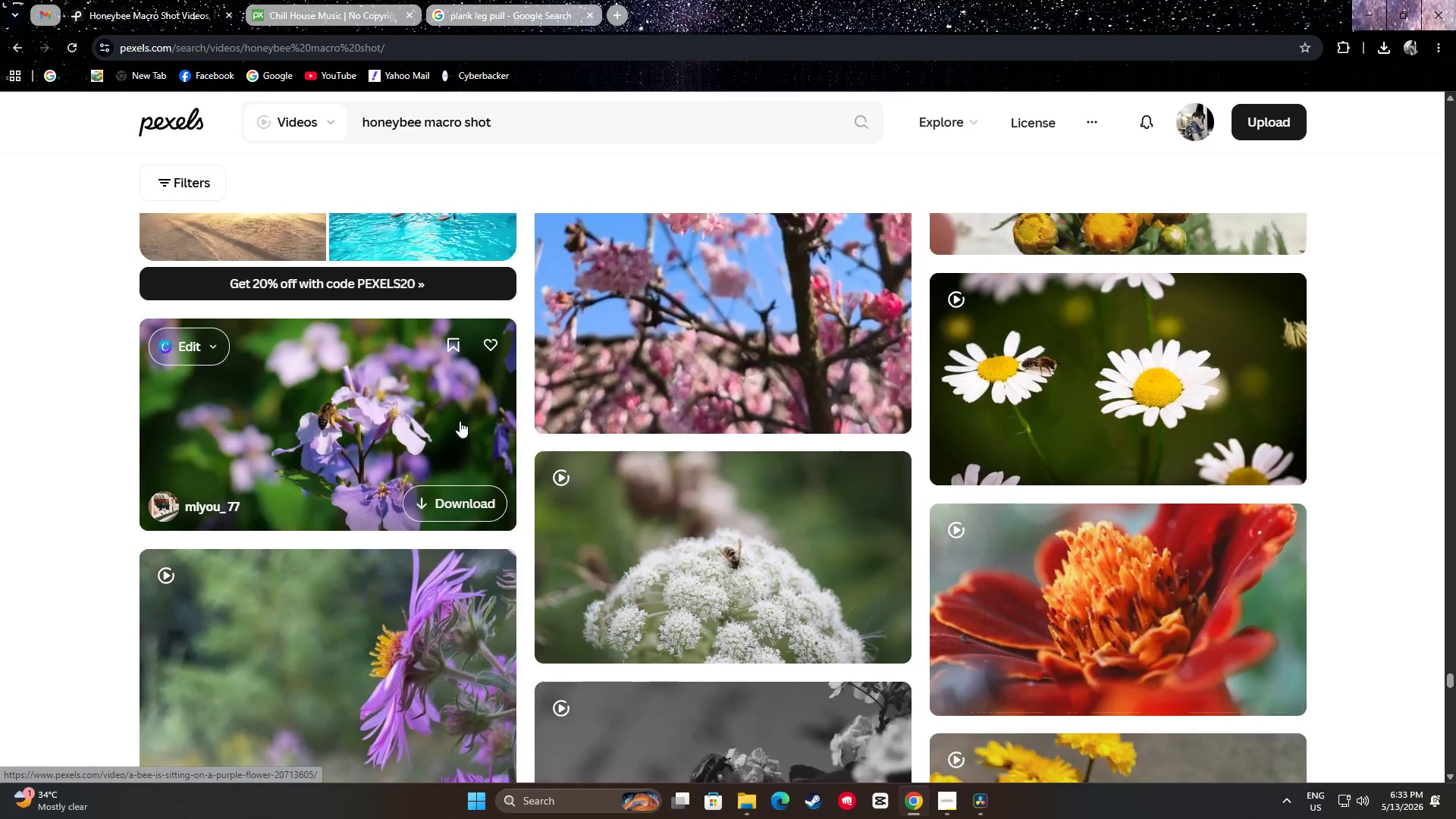 
scroll: coordinate [518, 451], scroll_direction: down, amount: 18.0
 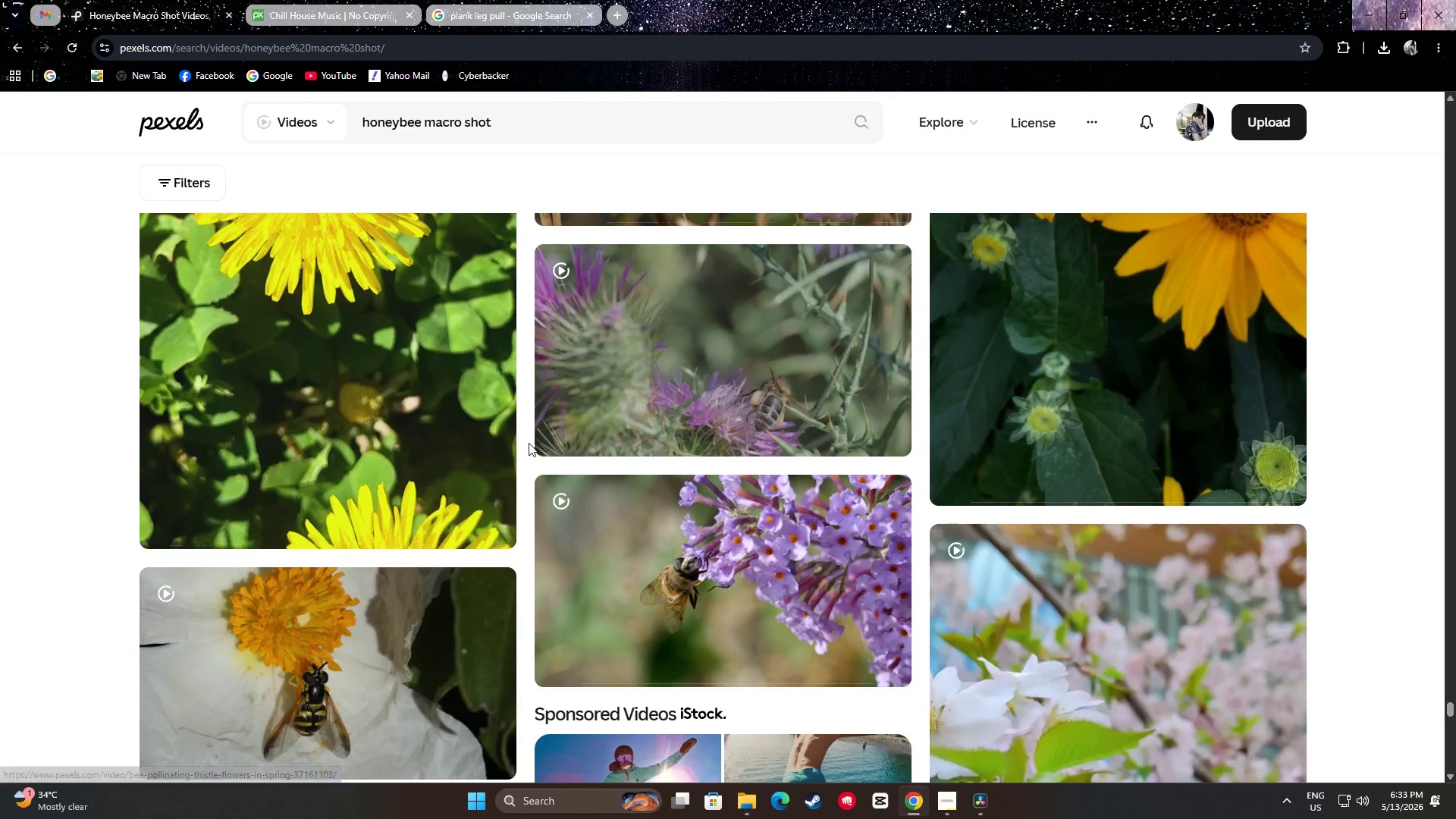 
scroll: coordinate [520, 437], scroll_direction: down, amount: 13.0
 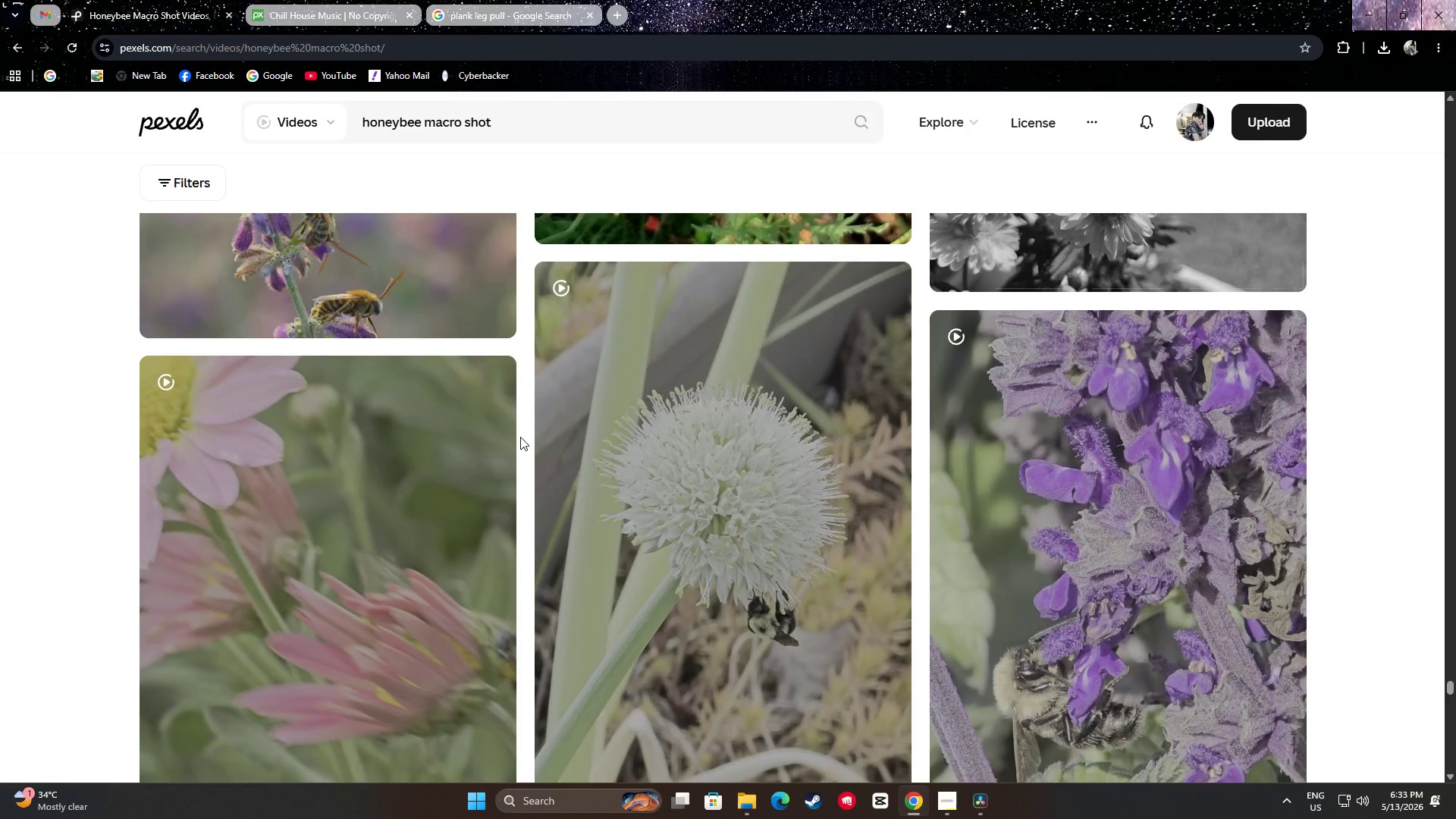 
scroll: coordinate [447, 394], scroll_direction: up, amount: 4.0
 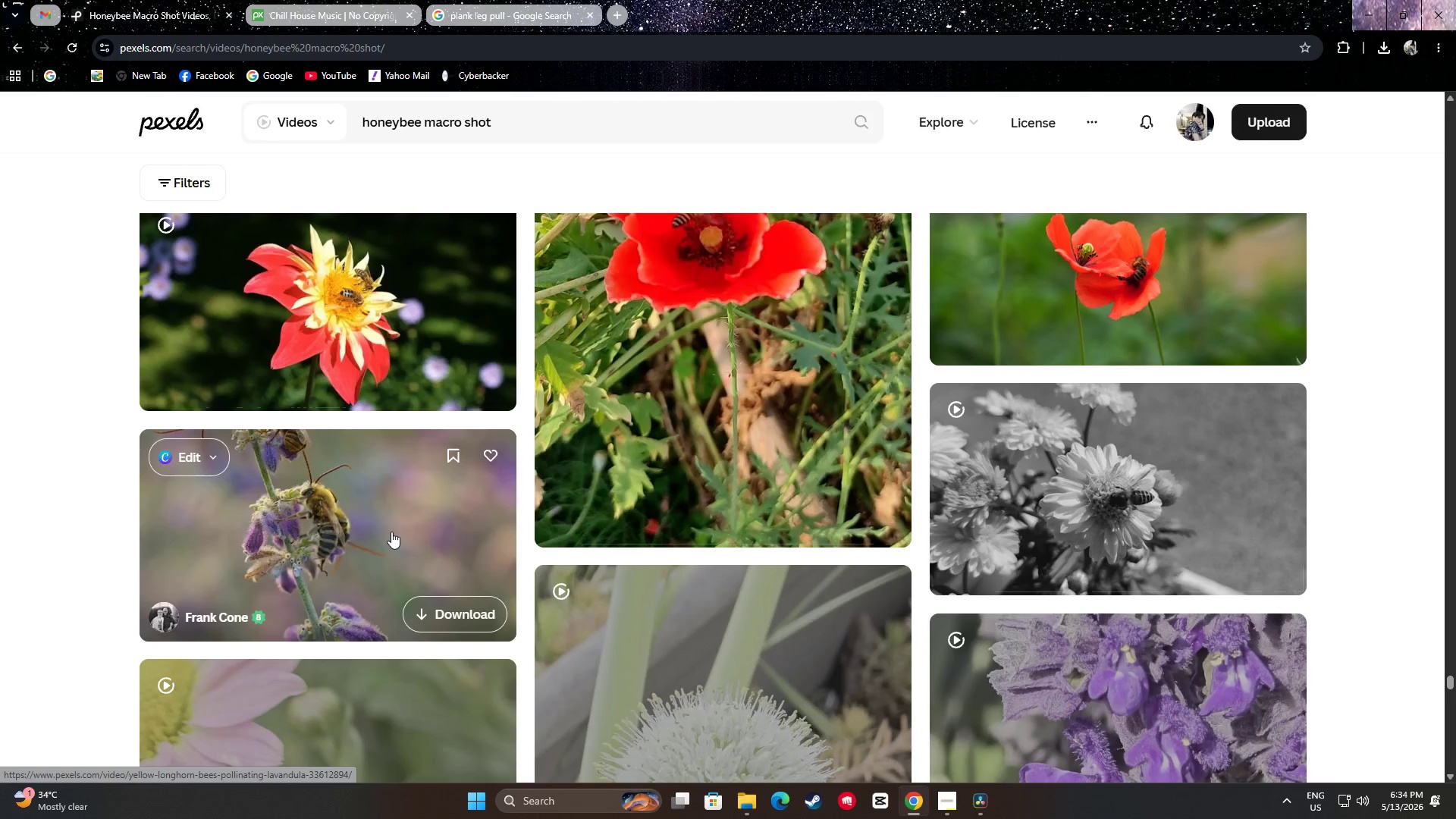 
wait(22.15)
 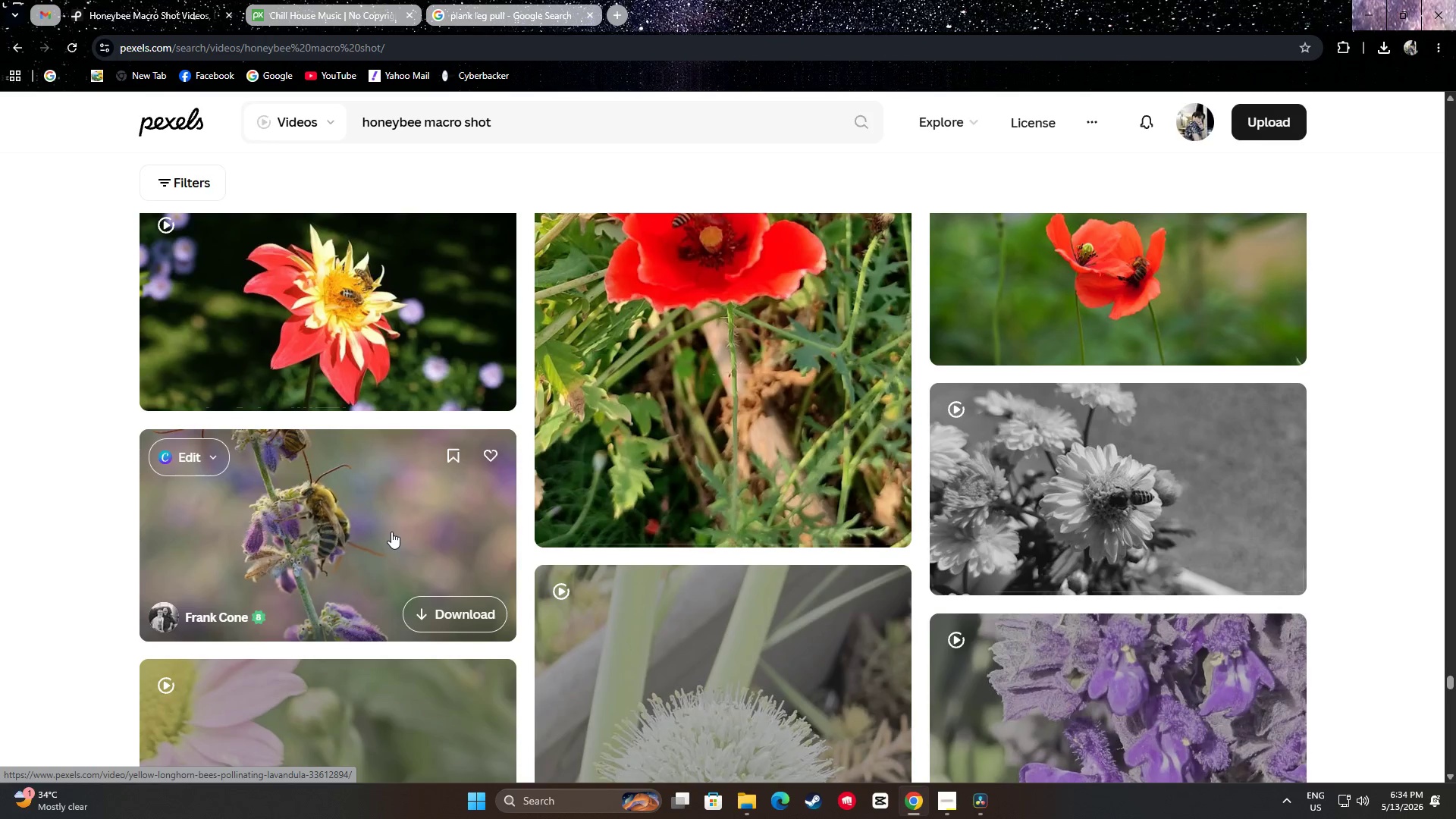 
scroll: coordinate [764, 382], scroll_direction: down, amount: 27.0
 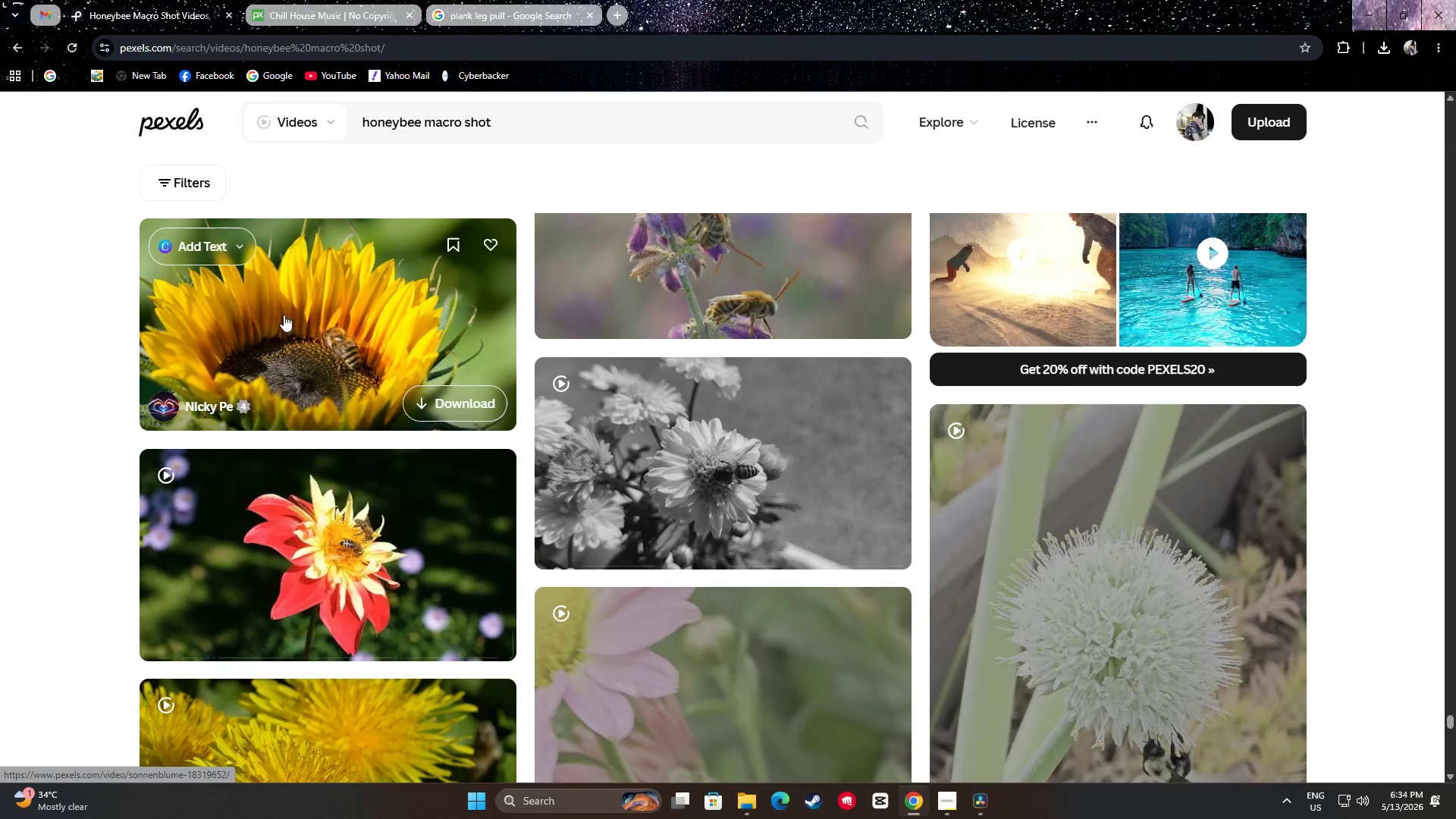 
scroll: coordinate [326, 341], scroll_direction: up, amount: 1.0
 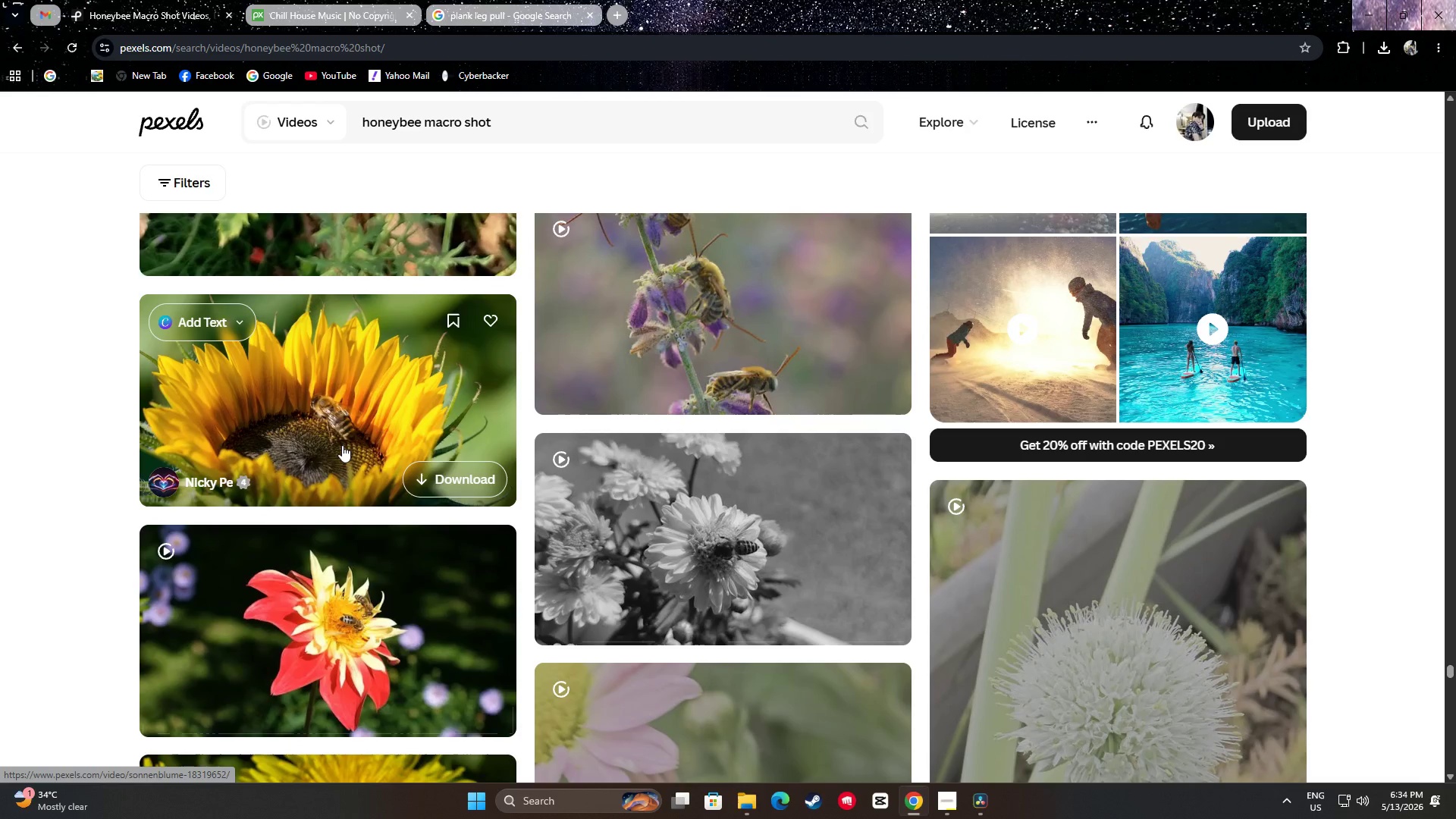 
wait(5.98)
 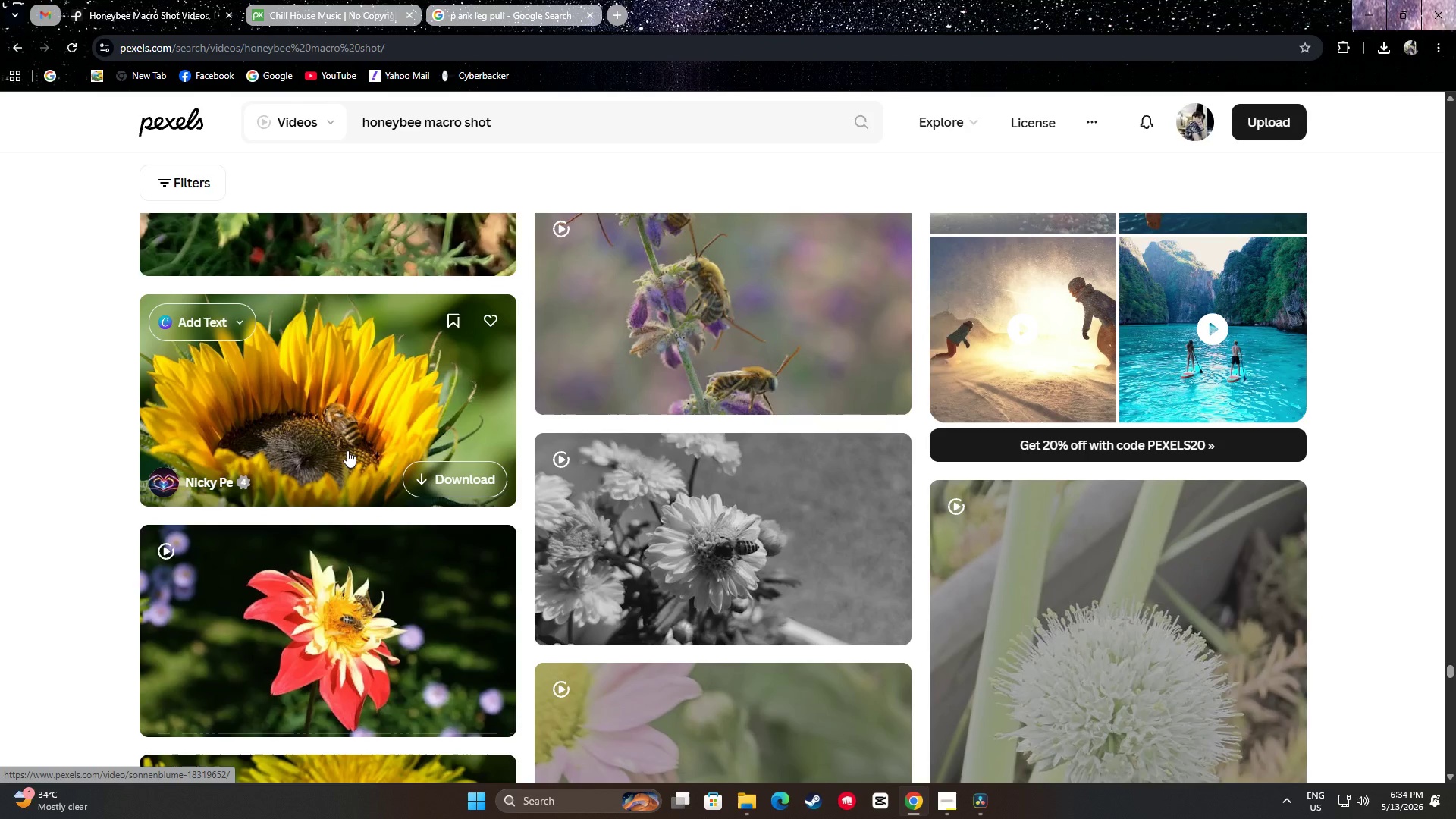 
scroll: coordinate [772, 350], scroll_direction: down, amount: 17.0
 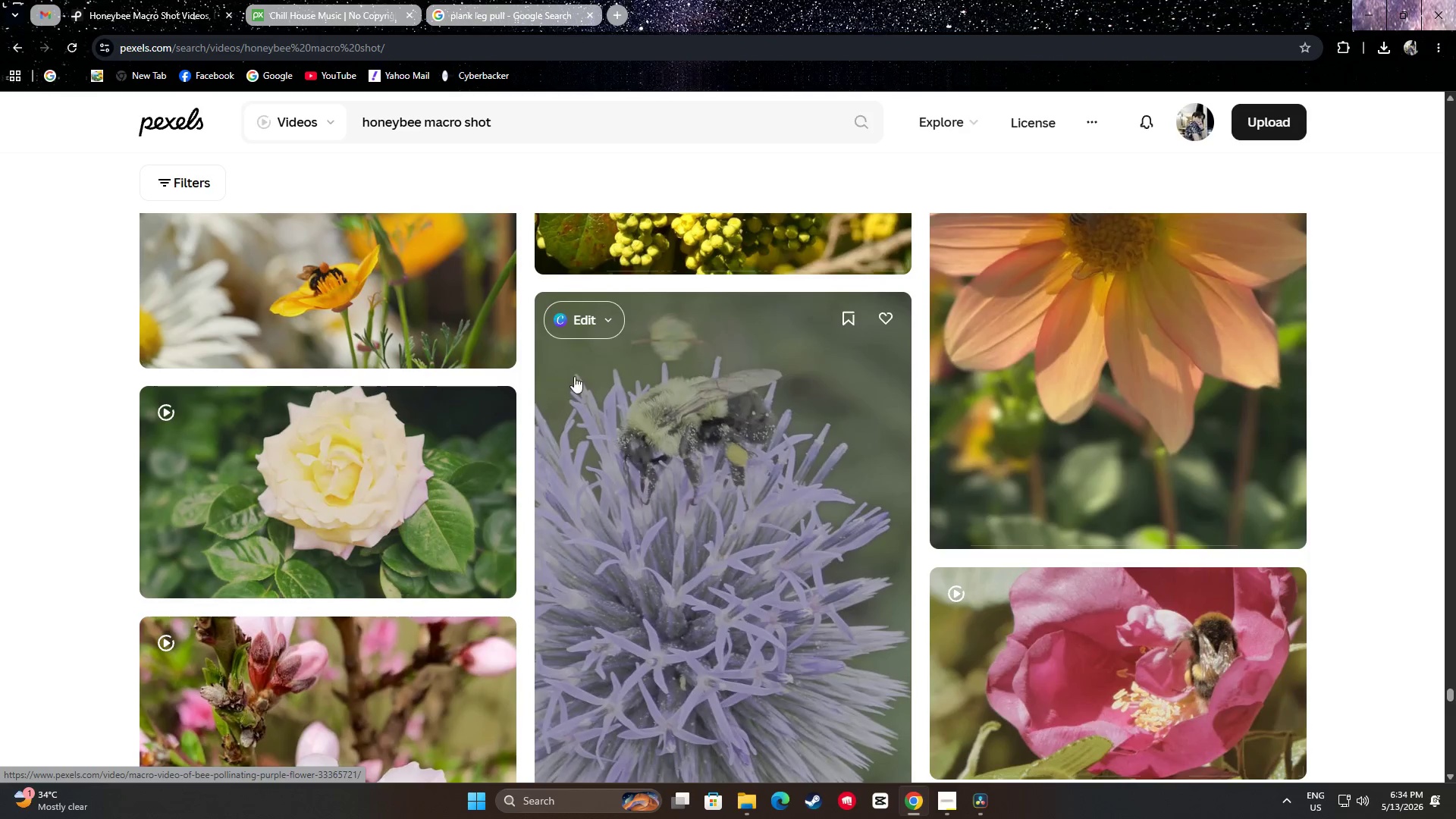 
scroll: coordinate [762, 419], scroll_direction: down, amount: 20.0
 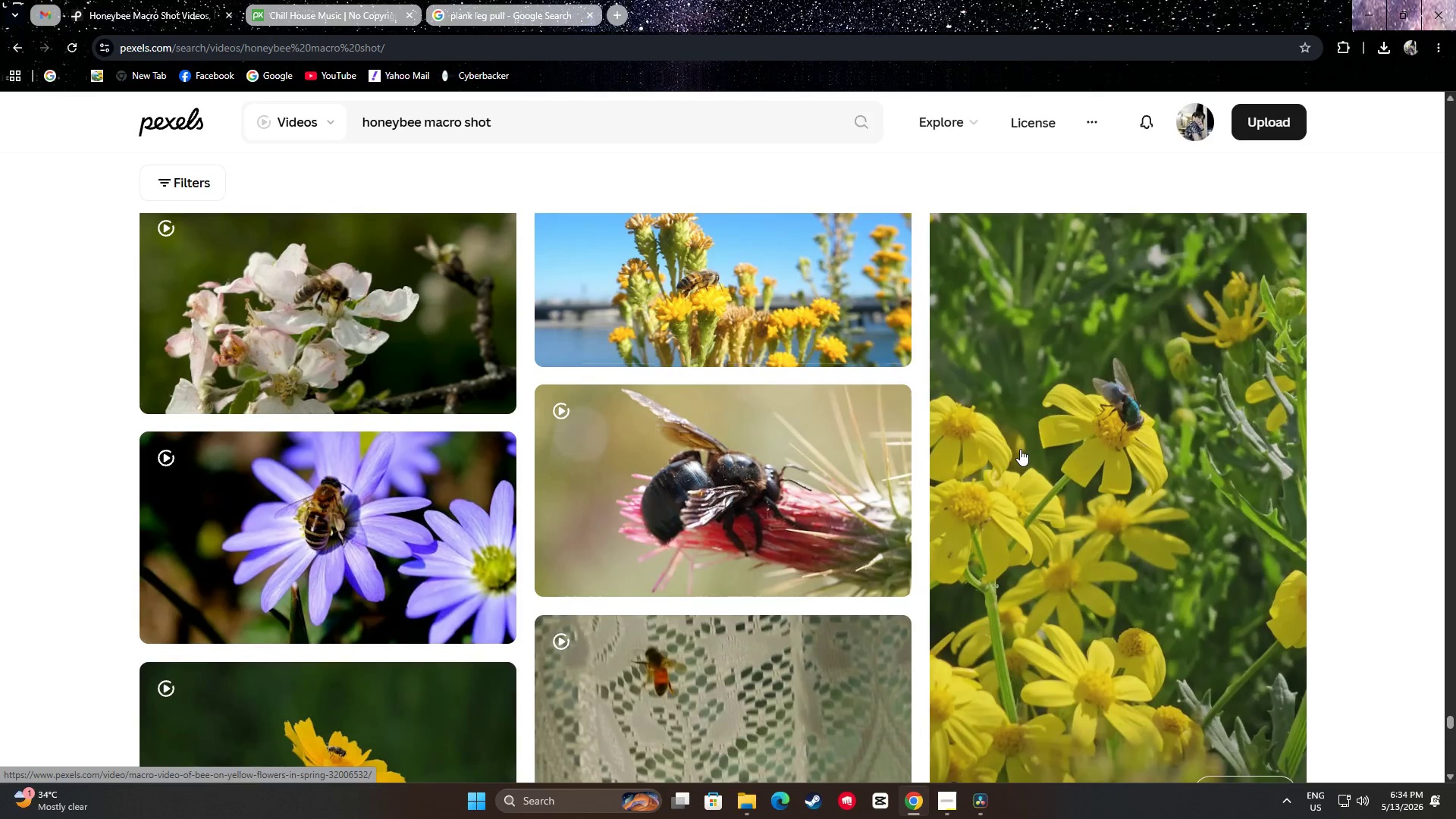 
scroll: coordinate [457, 422], scroll_direction: down, amount: 33.0
 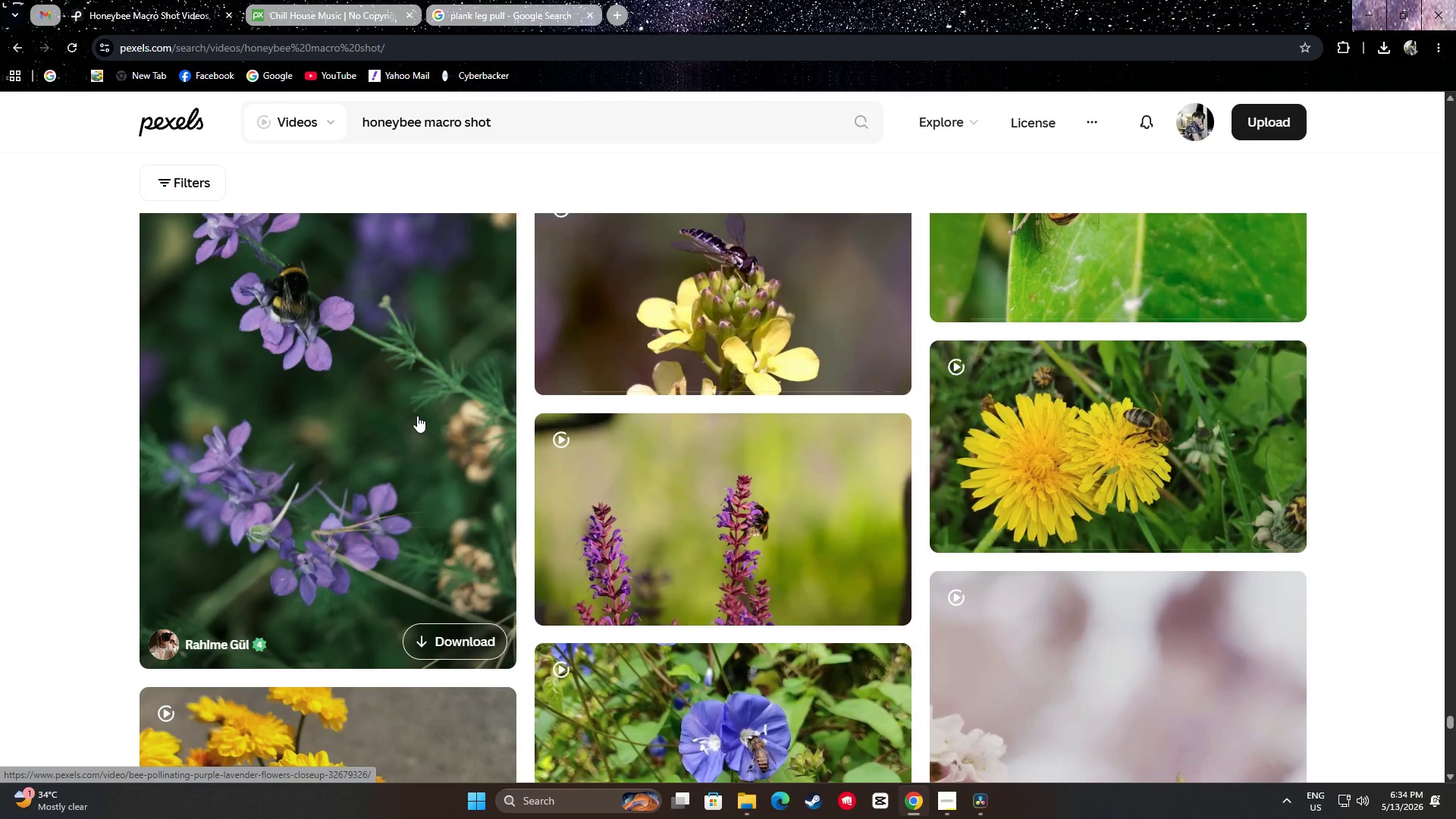 
scroll: coordinate [417, 413], scroll_direction: up, amount: 3.0
 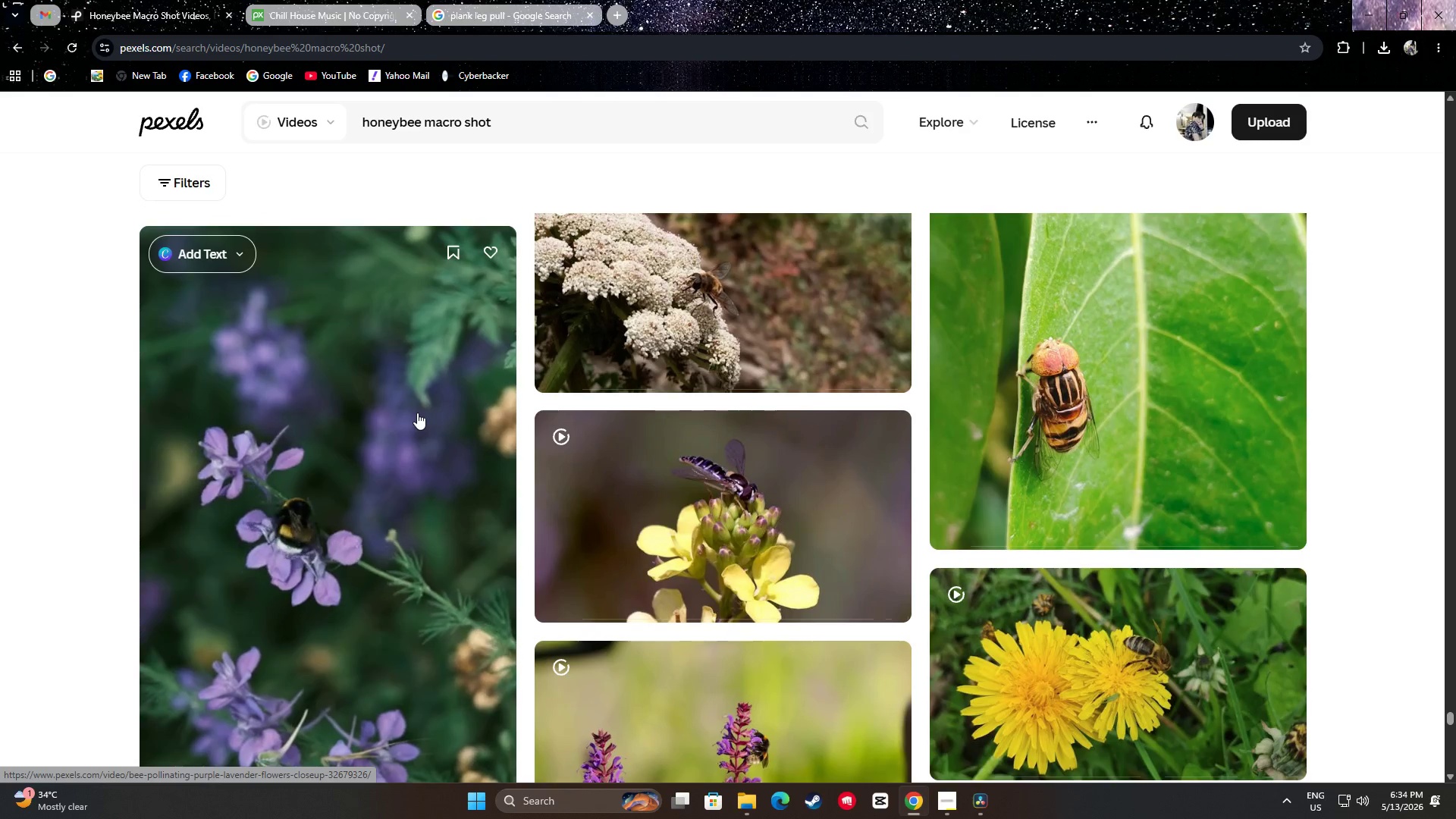 
scroll: coordinate [632, 416], scroll_direction: down, amount: 41.0
 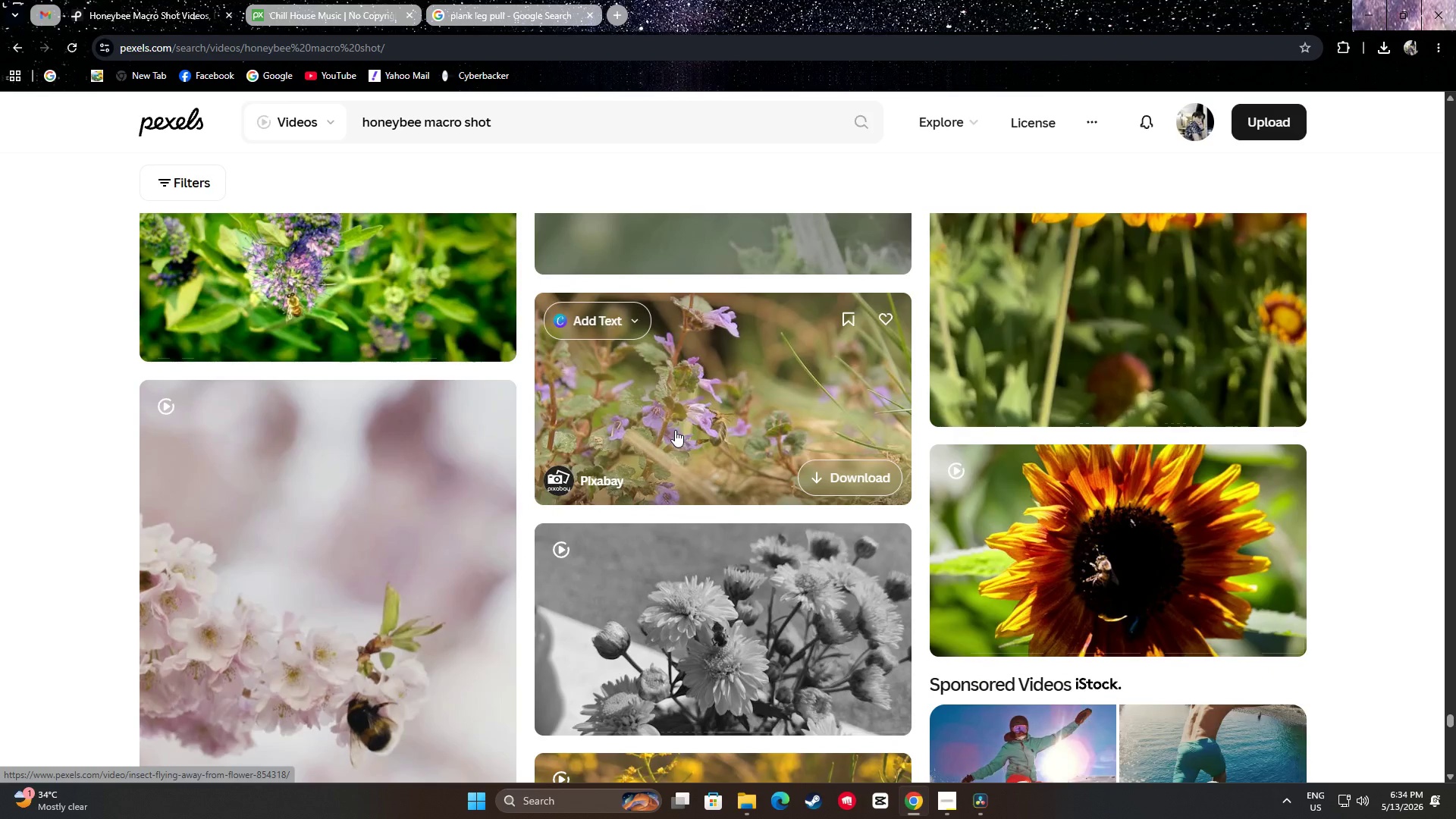 
scroll: coordinate [756, 408], scroll_direction: down, amount: 48.0
 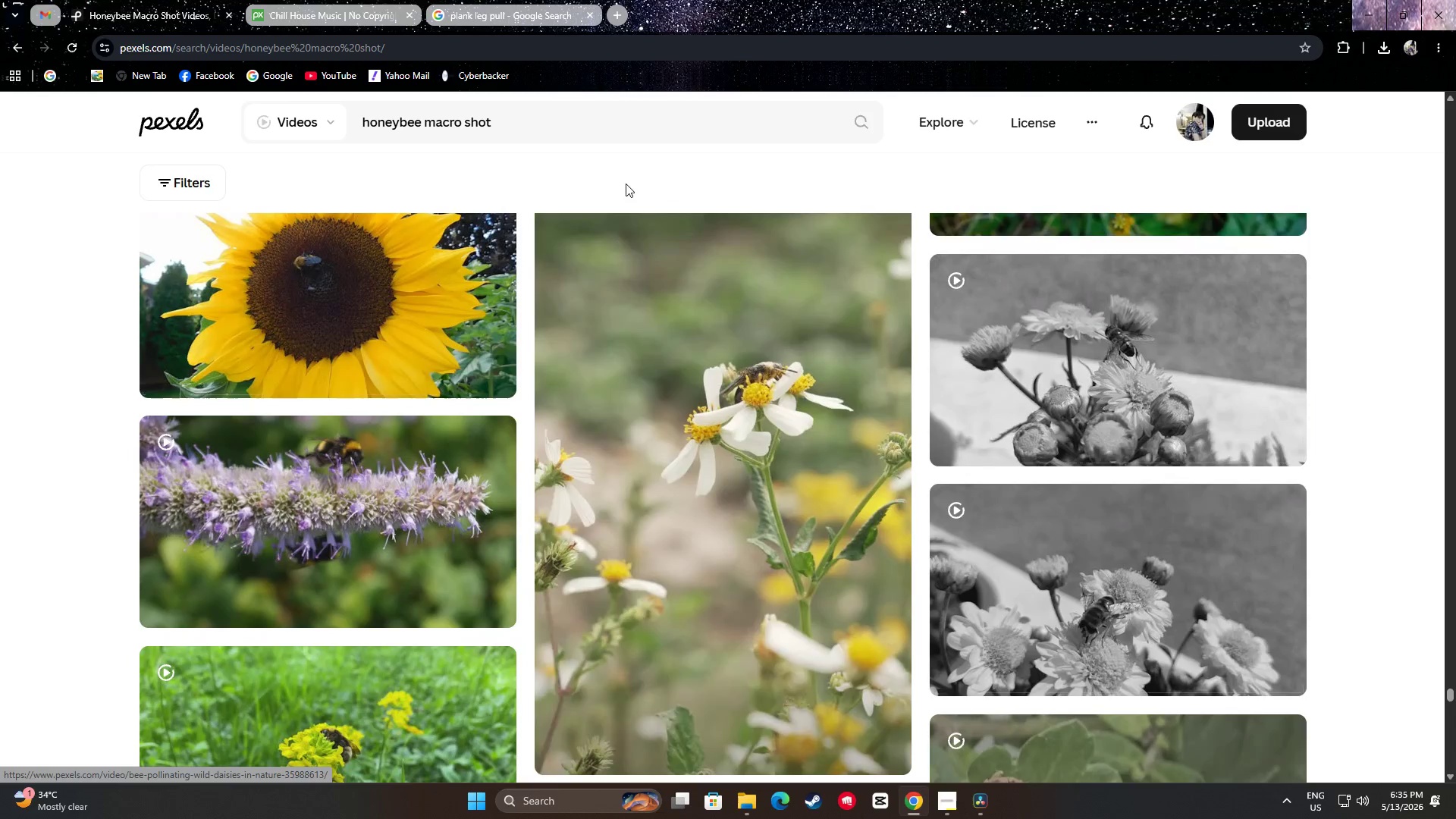 
left_click([569, 132])
 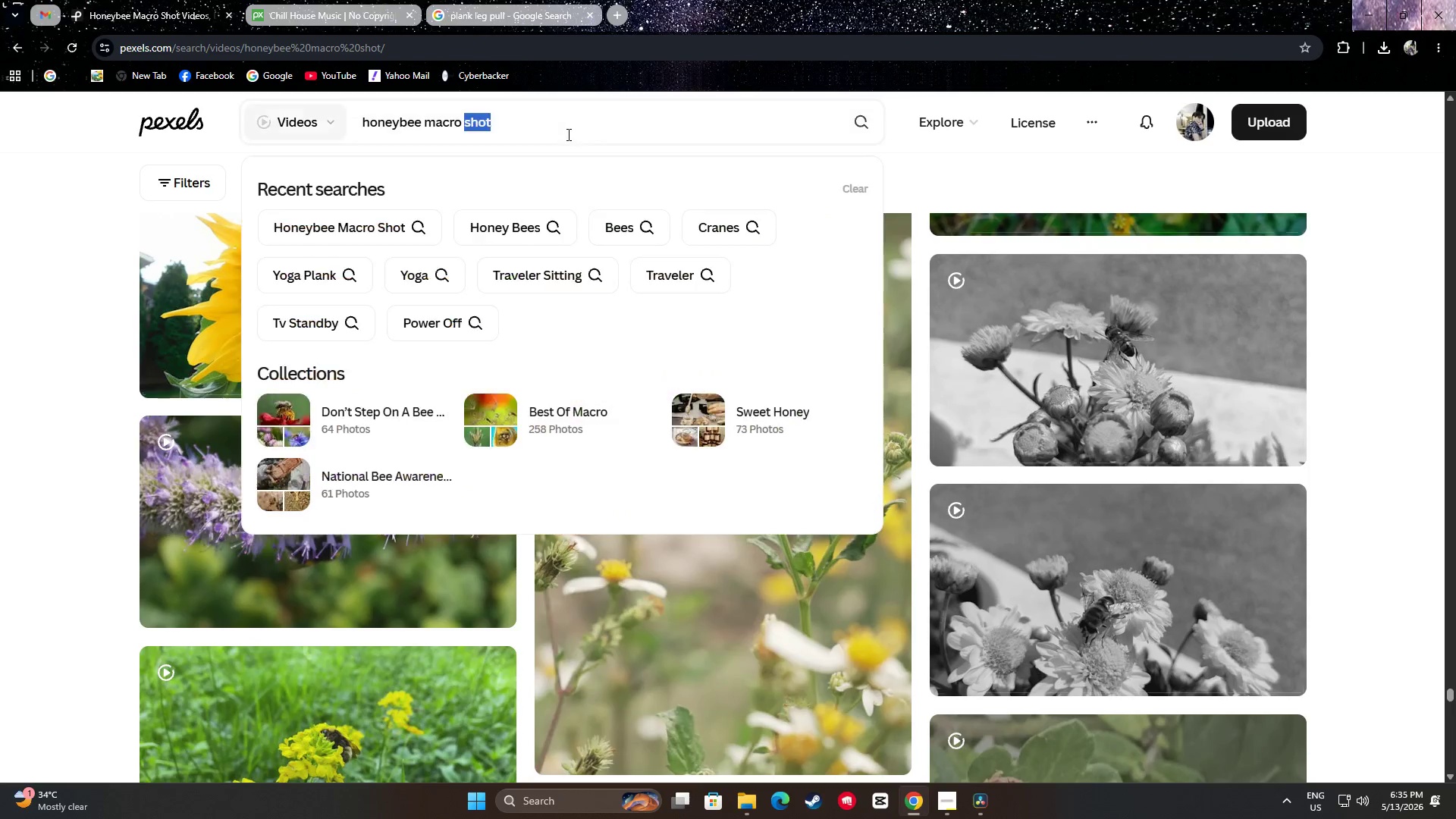 
triple_click([567, 134])
 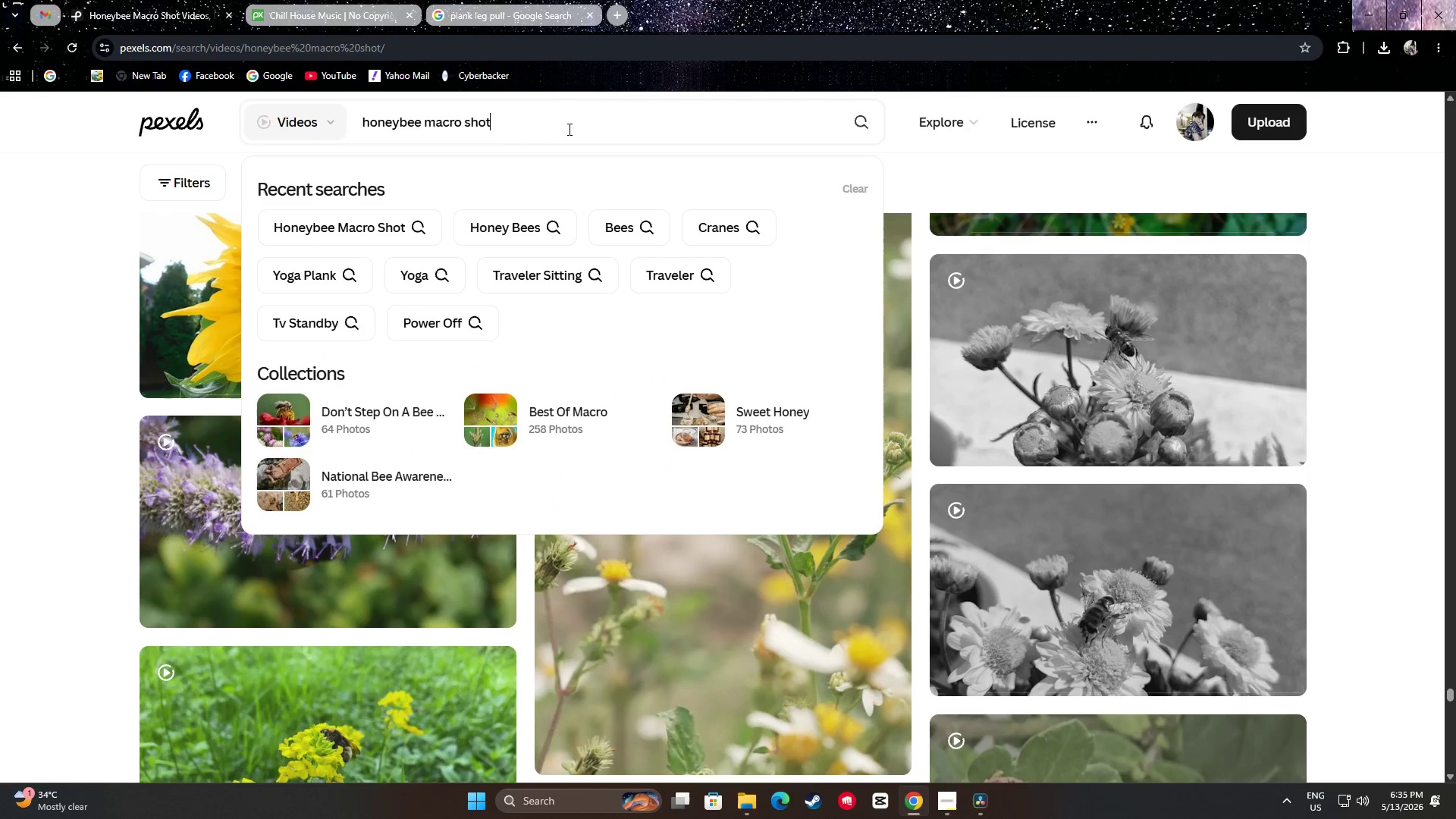 
triple_click([568, 129])
 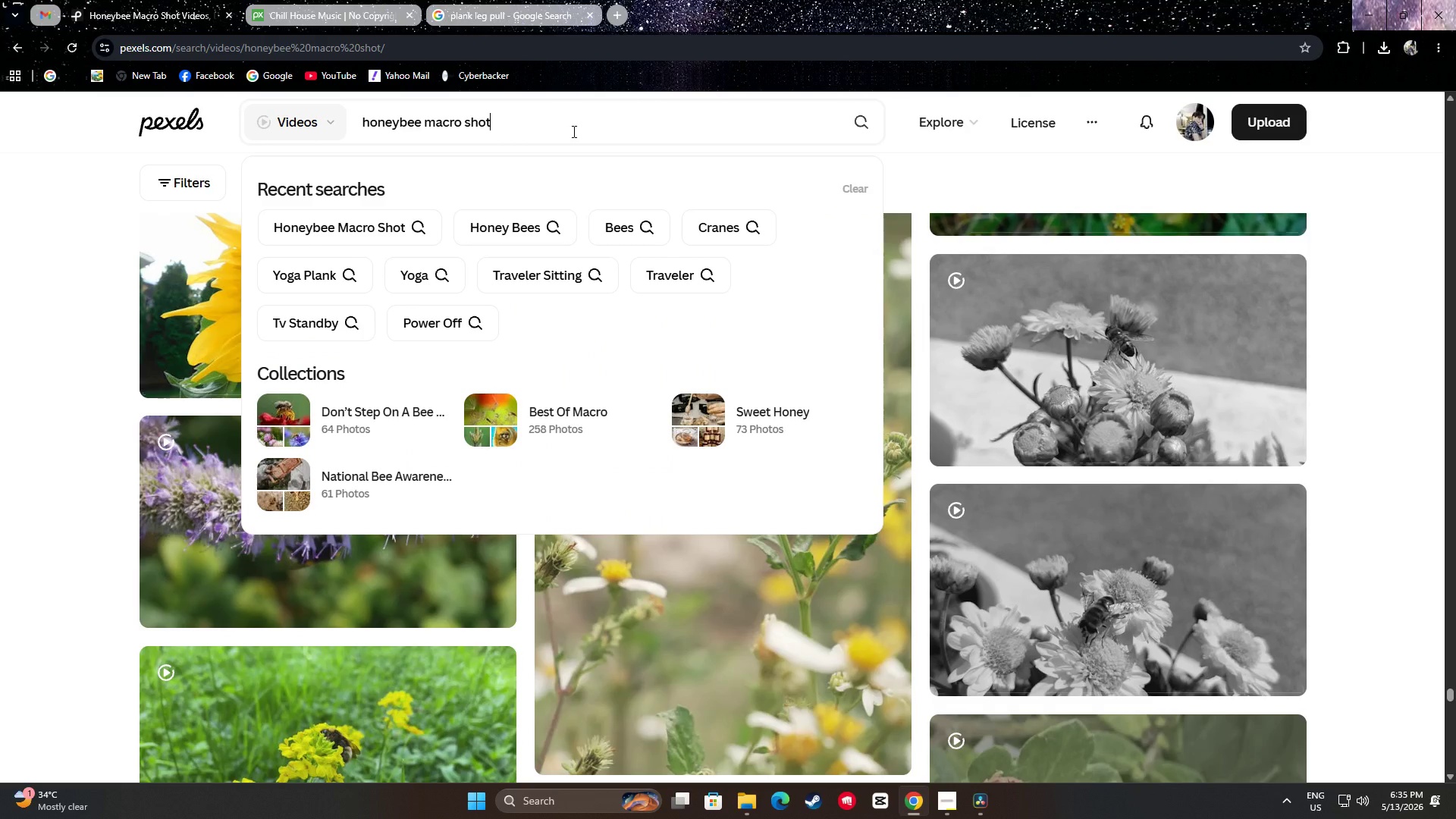 
key(Control+ControlLeft)
 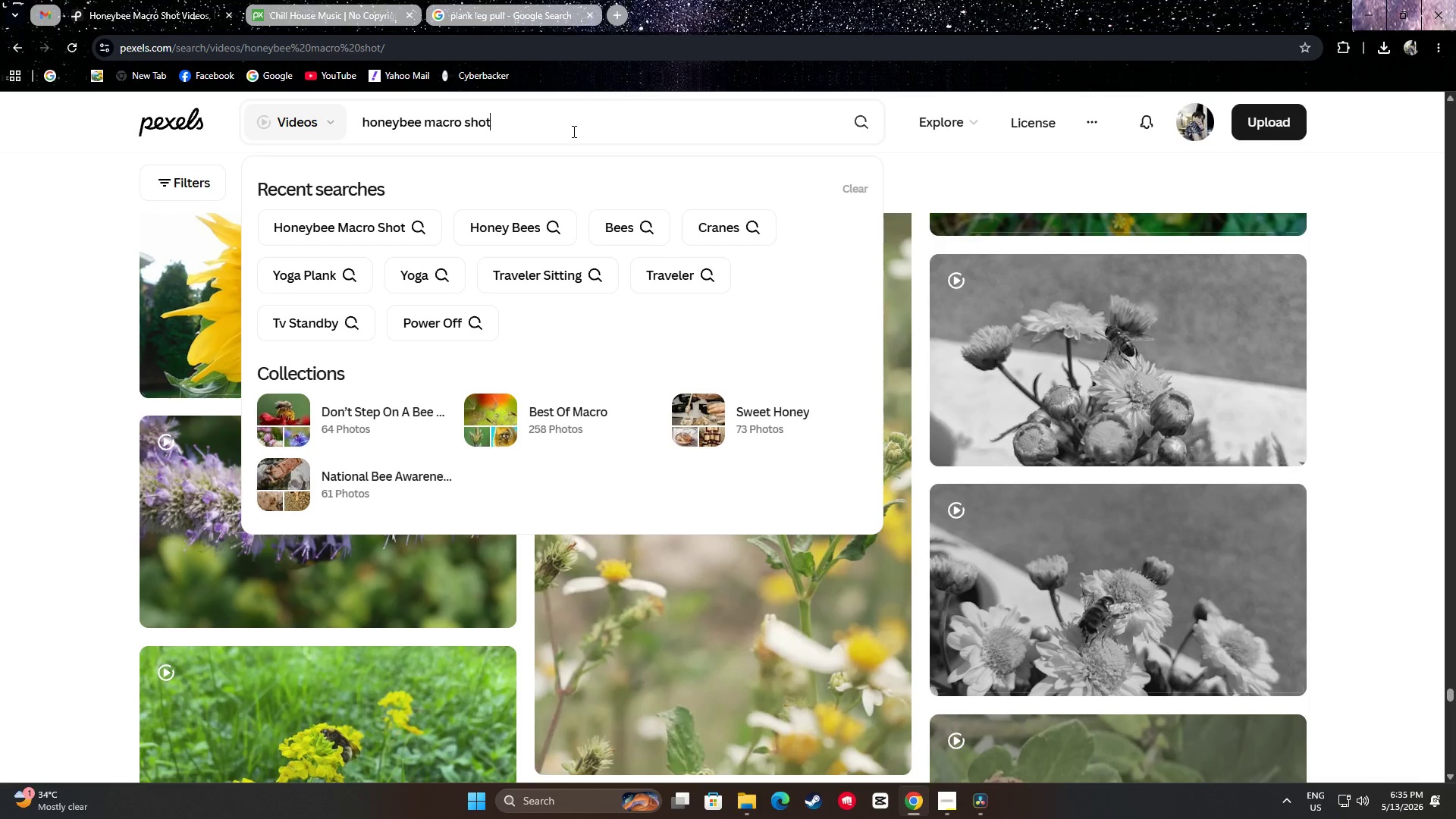 
key(Control+ControlLeft)
 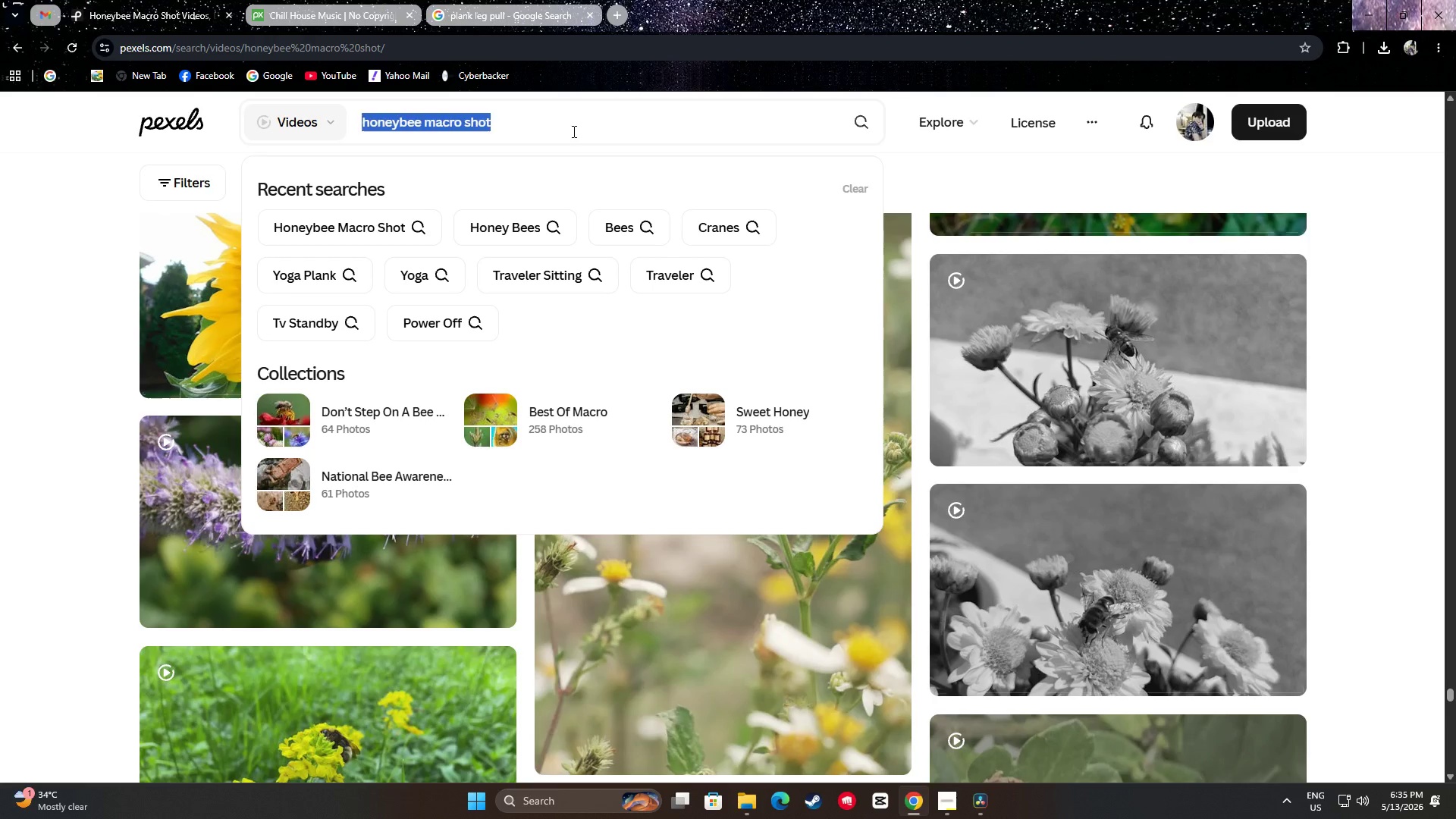 
key(Control+A)
 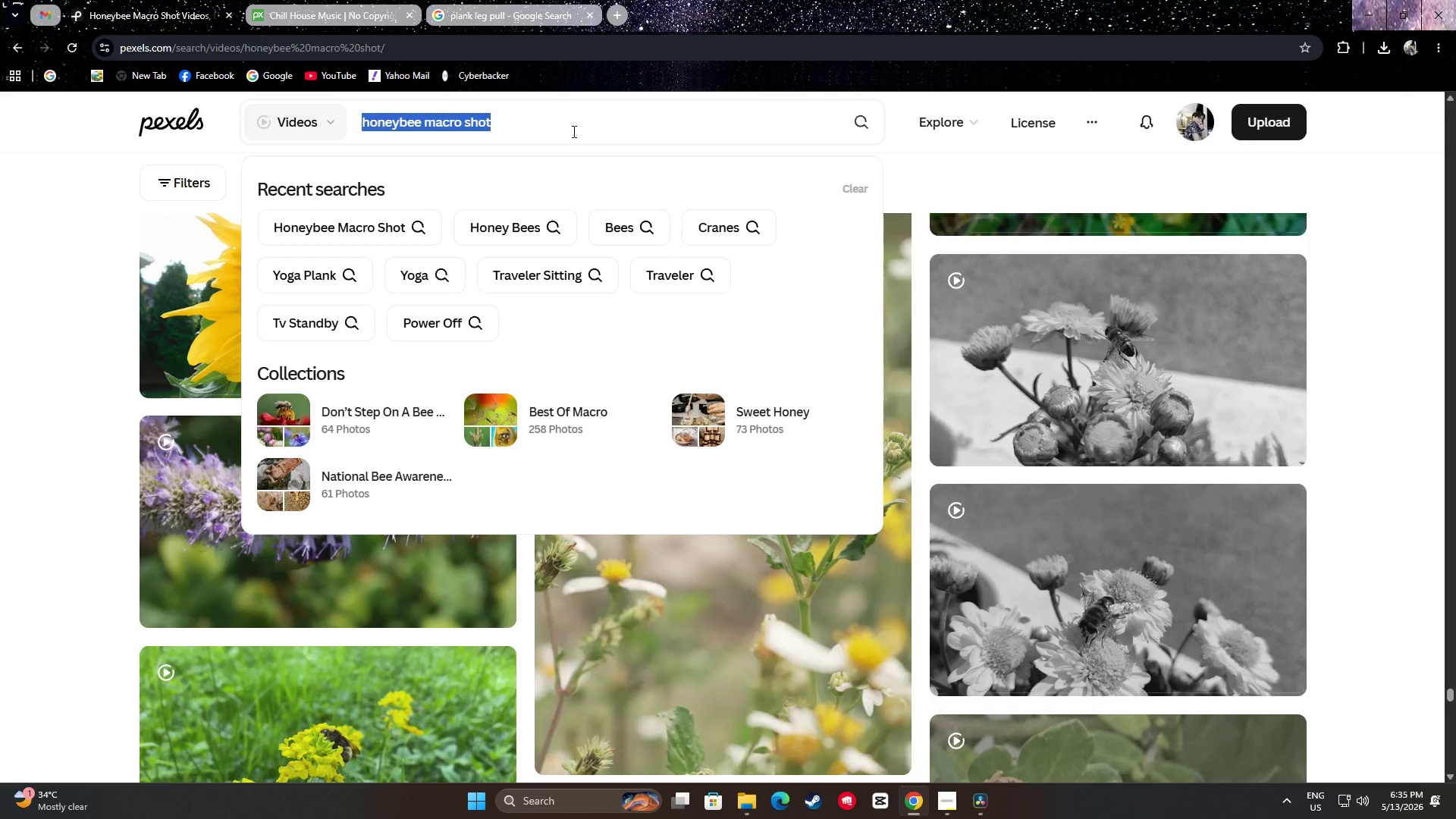 
type(rooftop sku)
key(Backspace)
type(yline)
 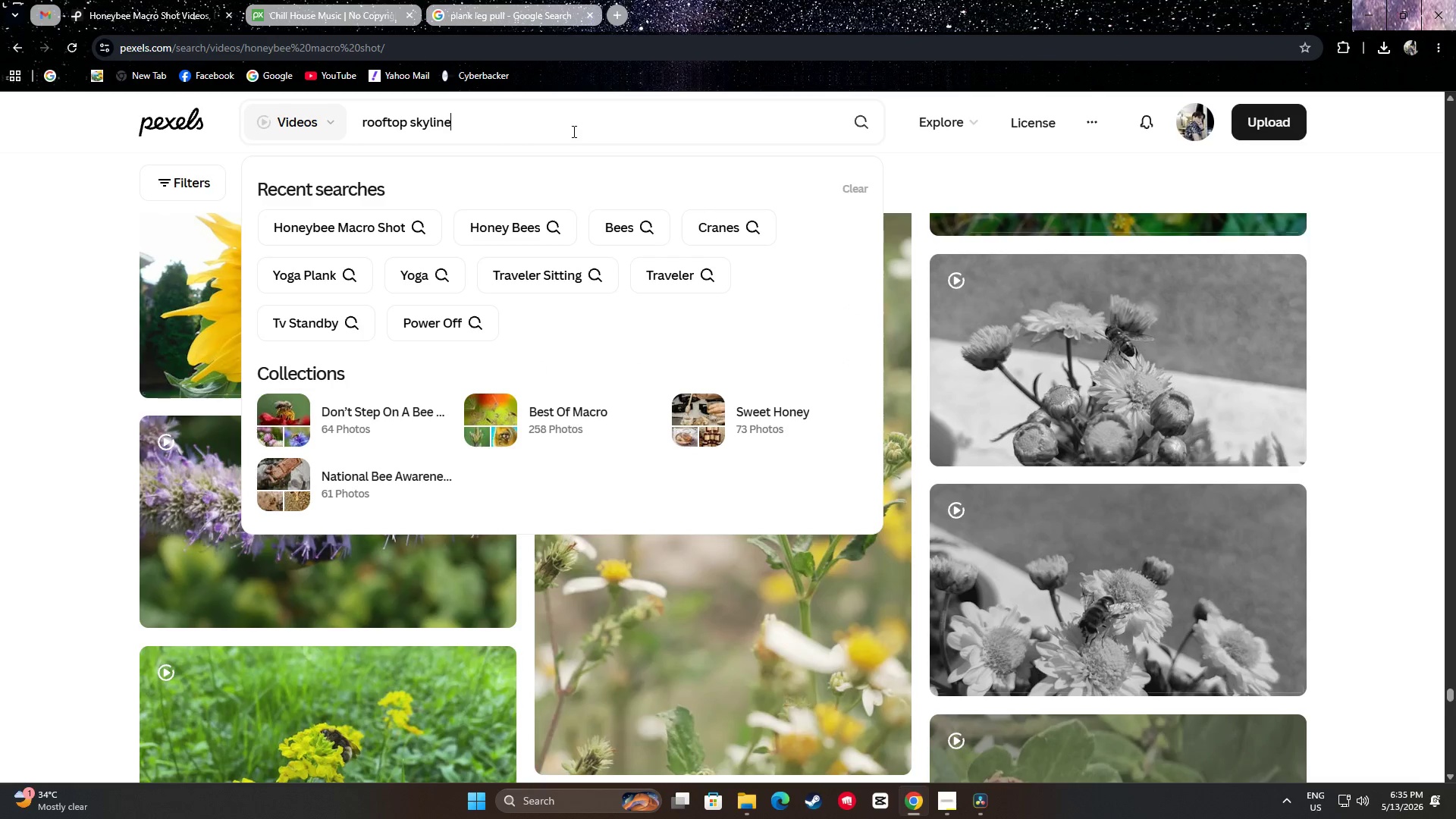 
key(Enter)
 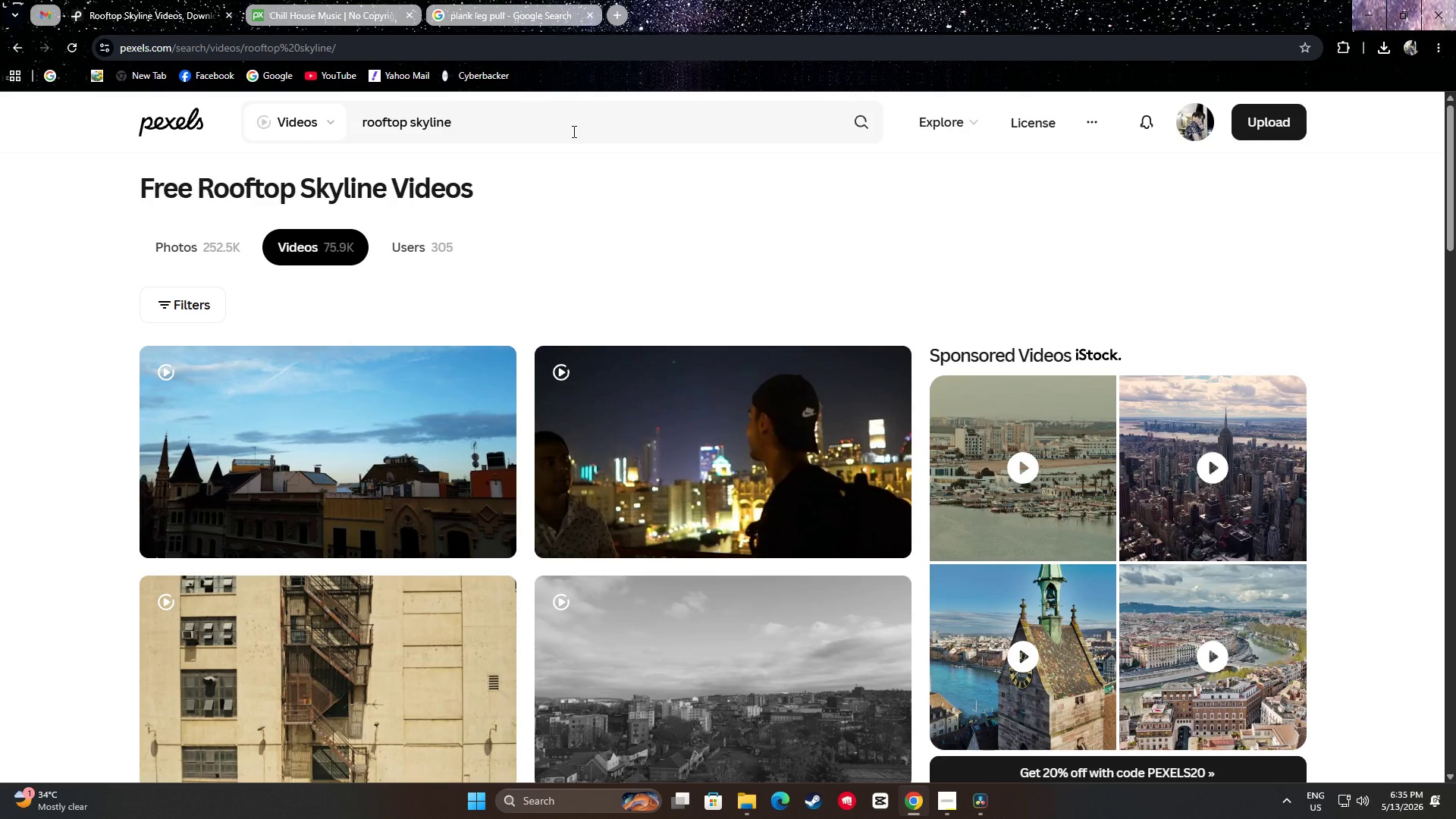 
wait(5.38)
 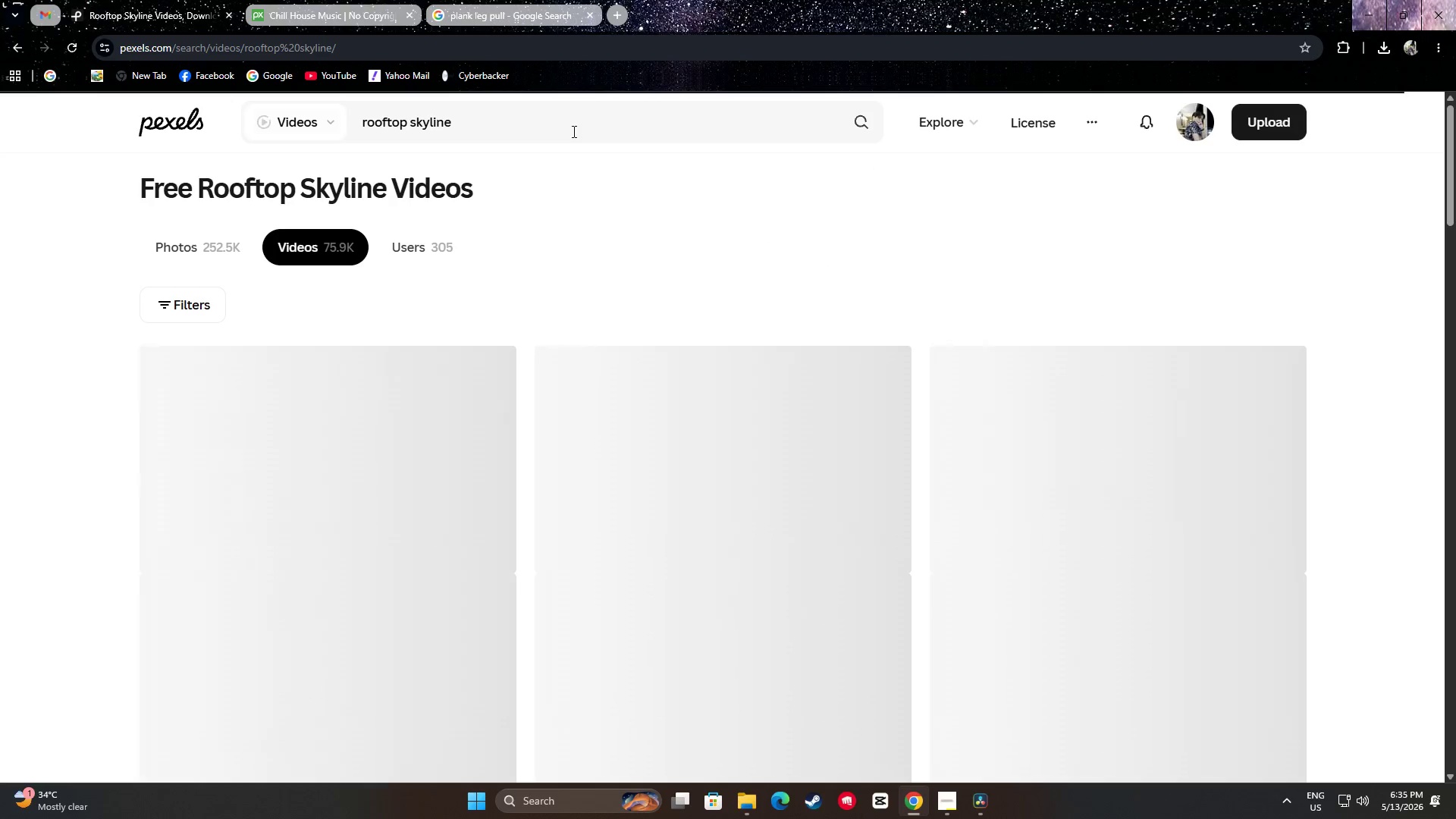 
scroll: coordinate [50, 391], scroll_direction: down, amount: 7.0
 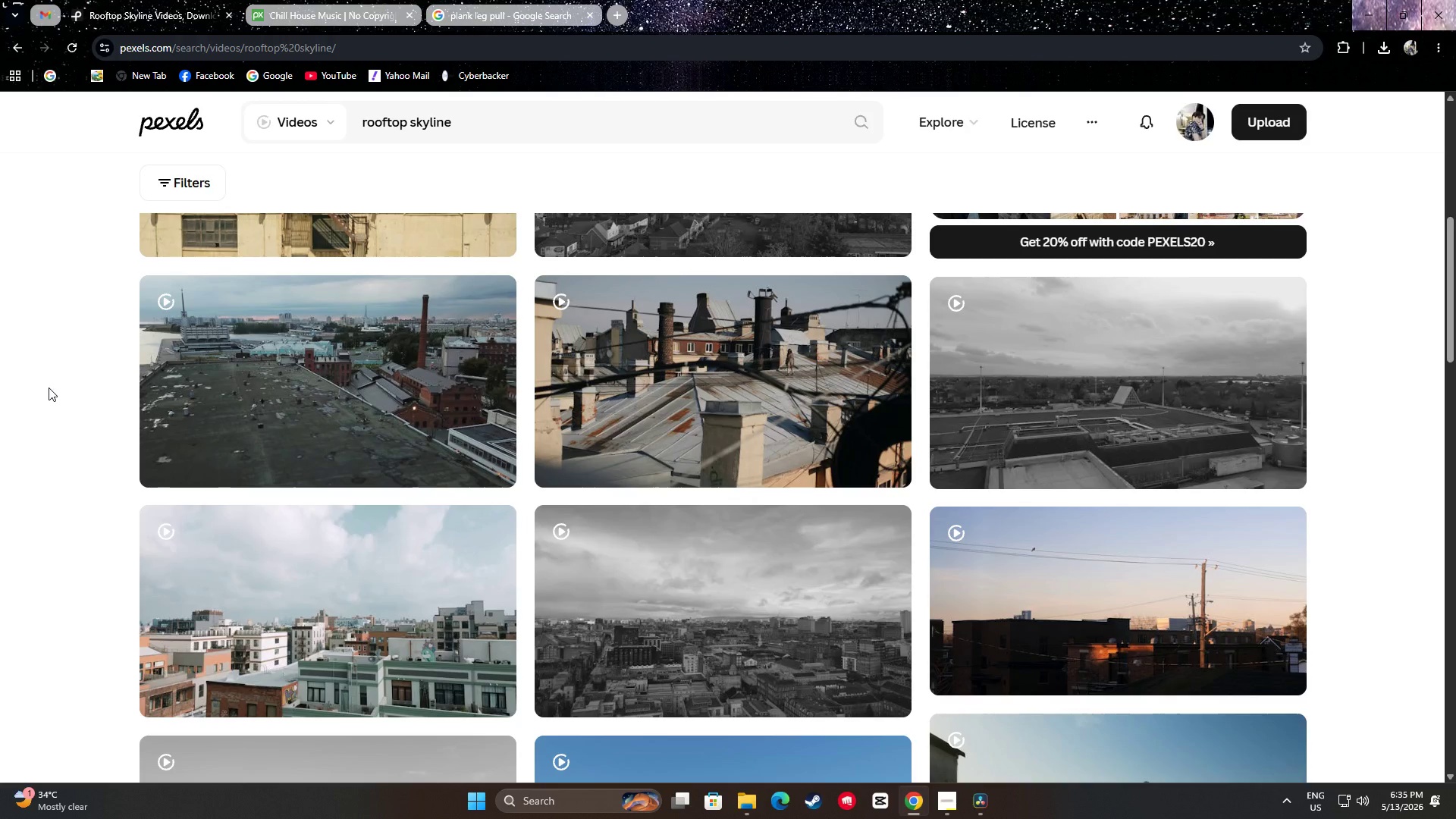 
wait(8.6)
 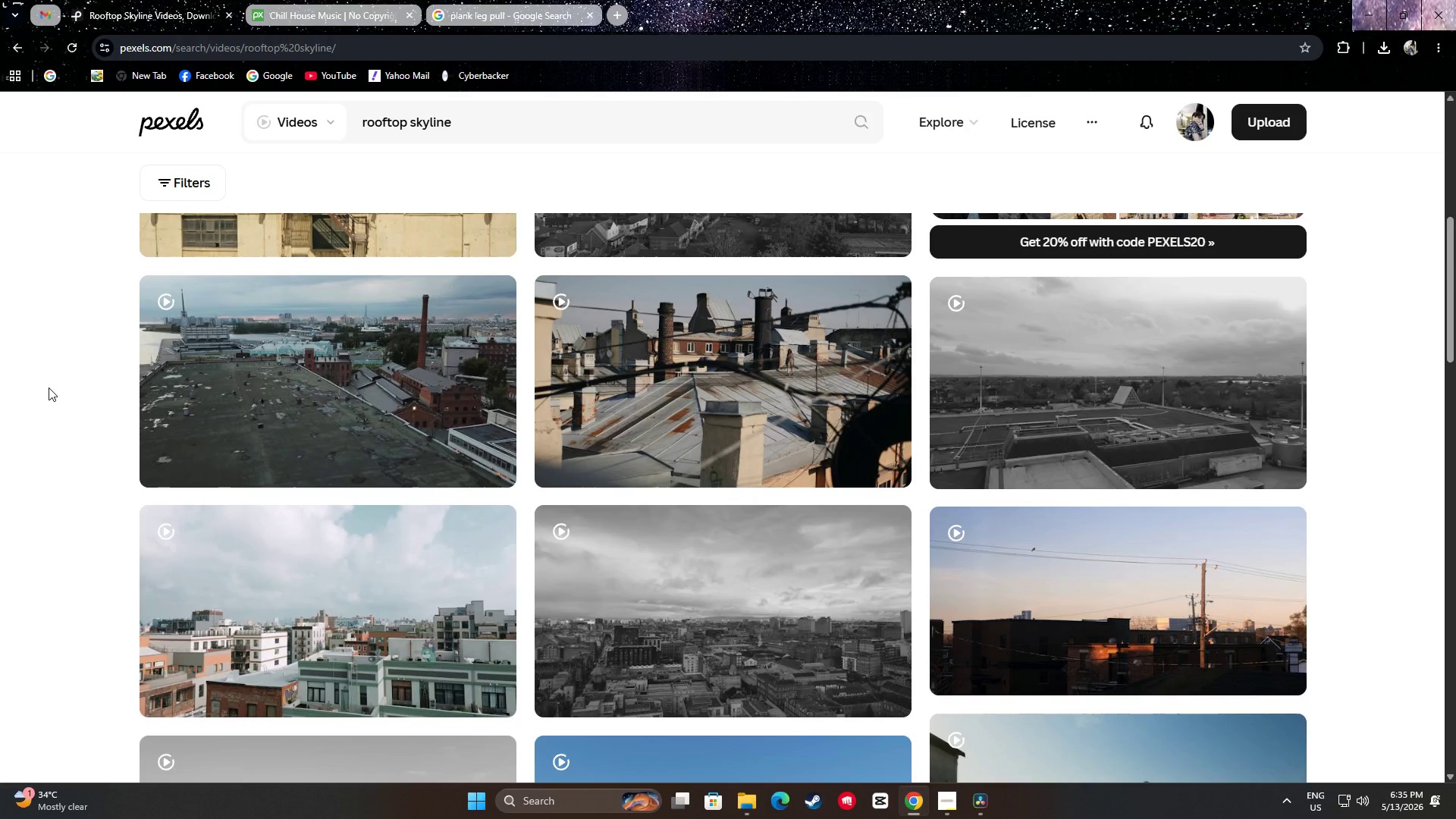 
left_click_drag(start_coordinate=[516, 118], to_coordinate=[411, 118])
 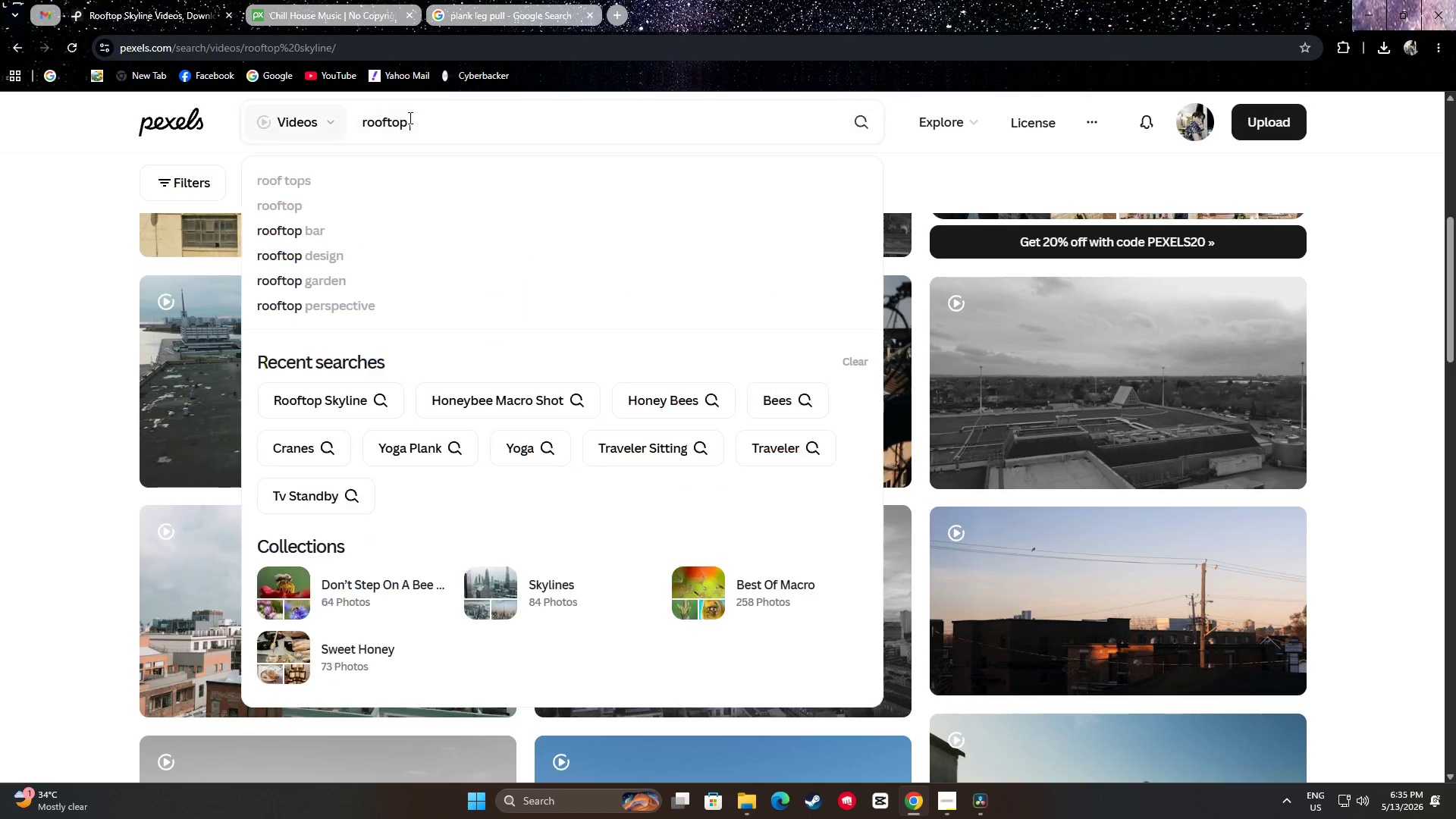 
key(Backspace)
 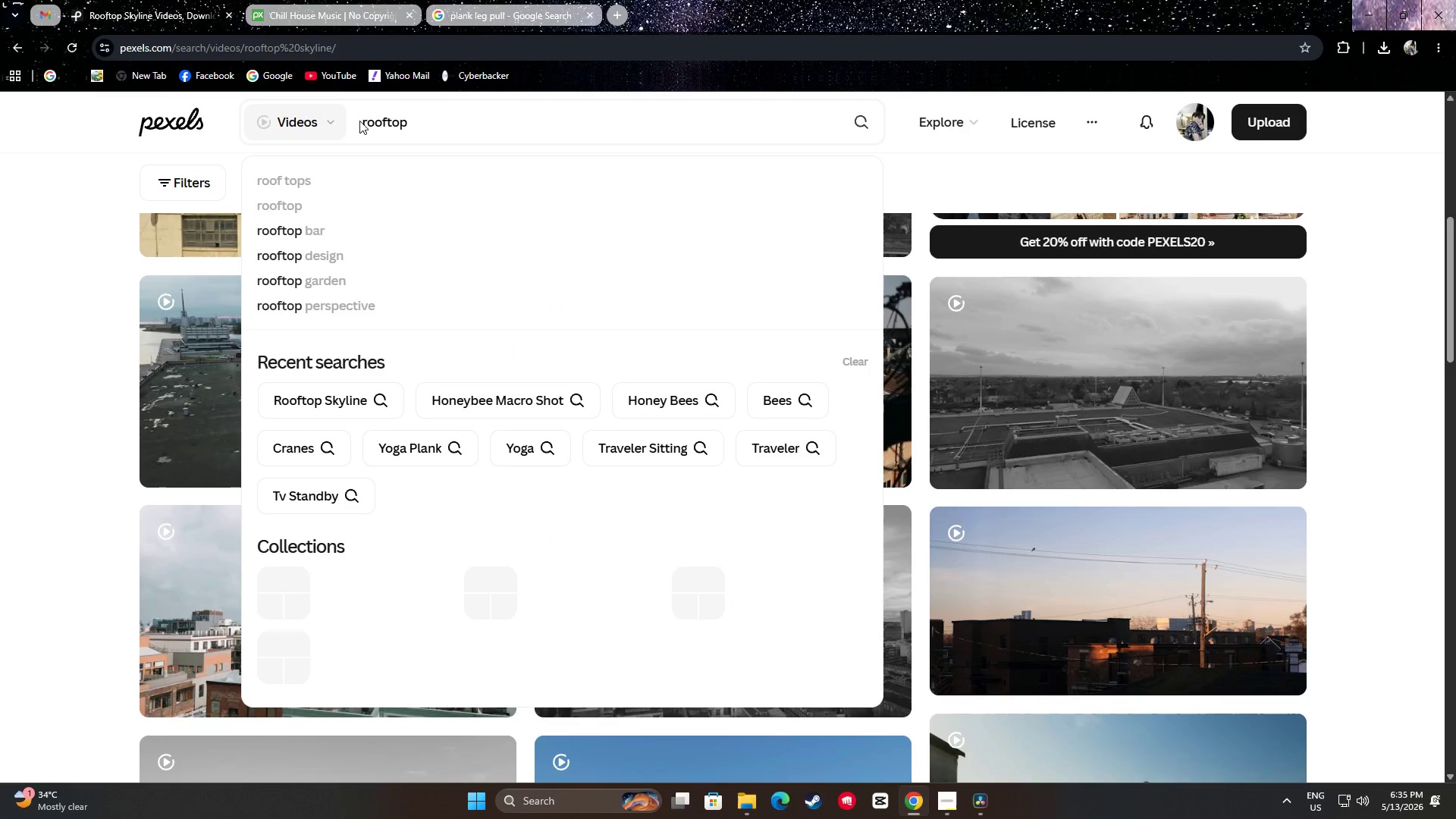 
key(Backspace)
 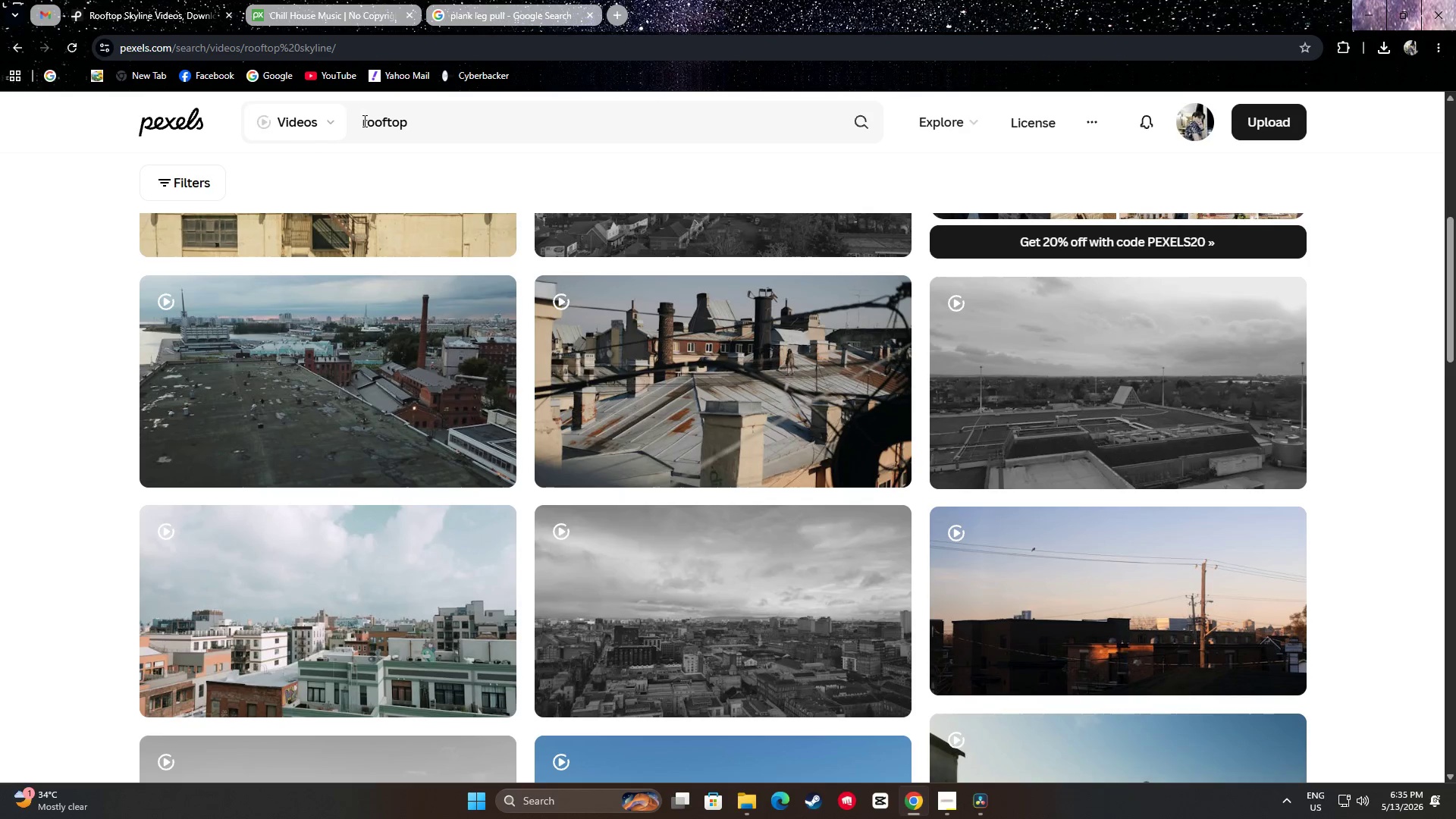 
double_click([363, 121])
 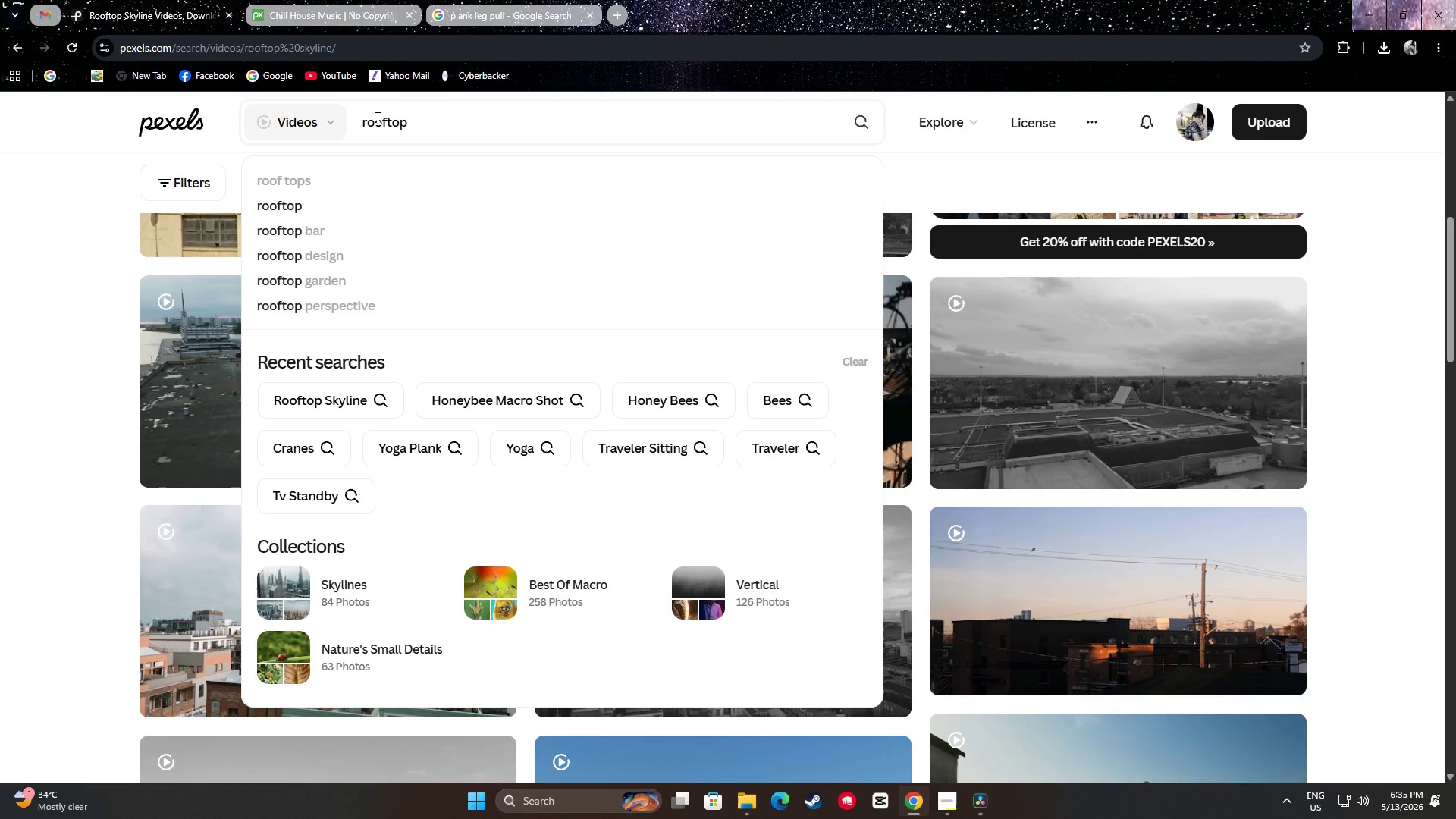 
type(urban )
 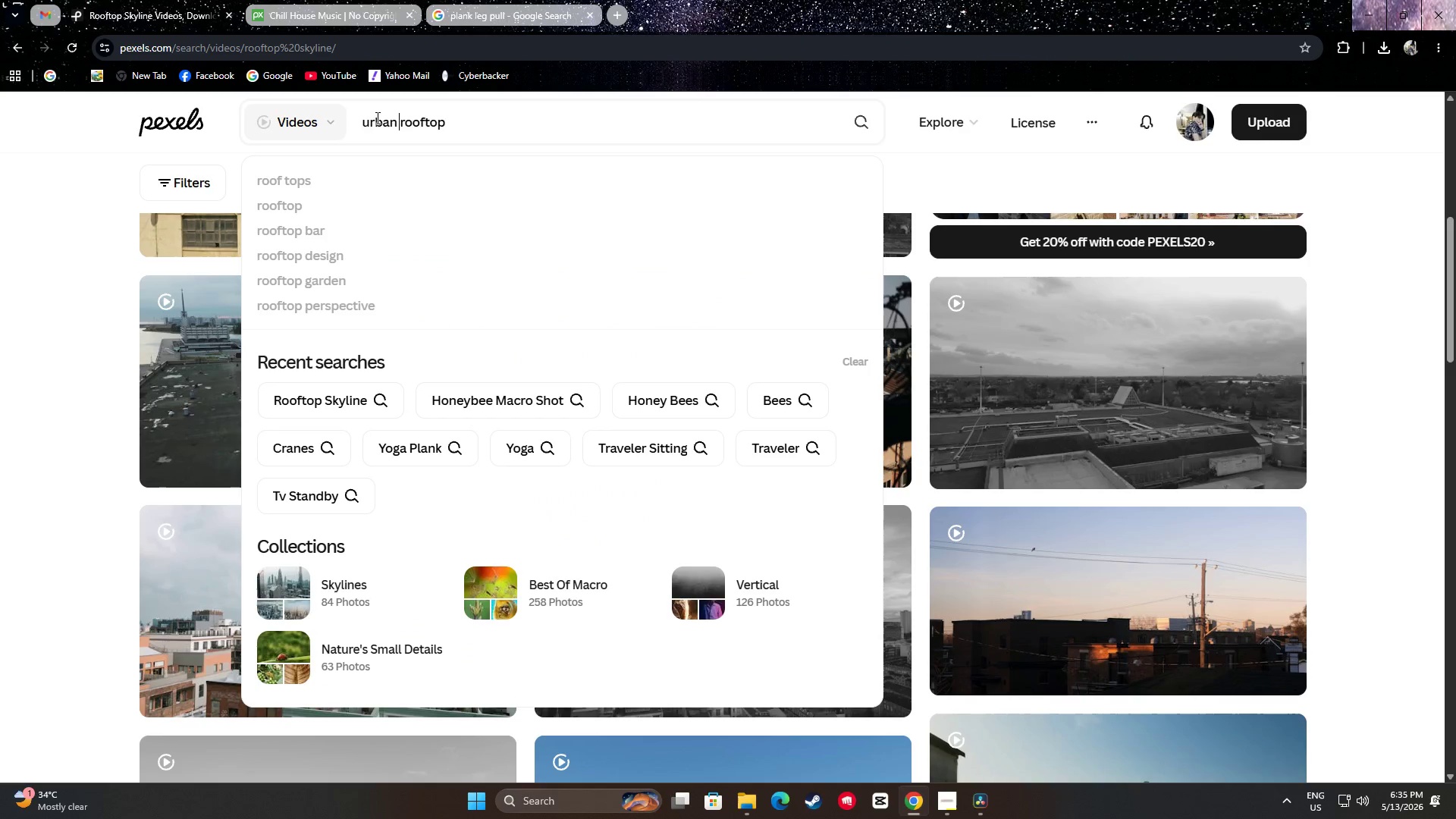 
key(Enter)
 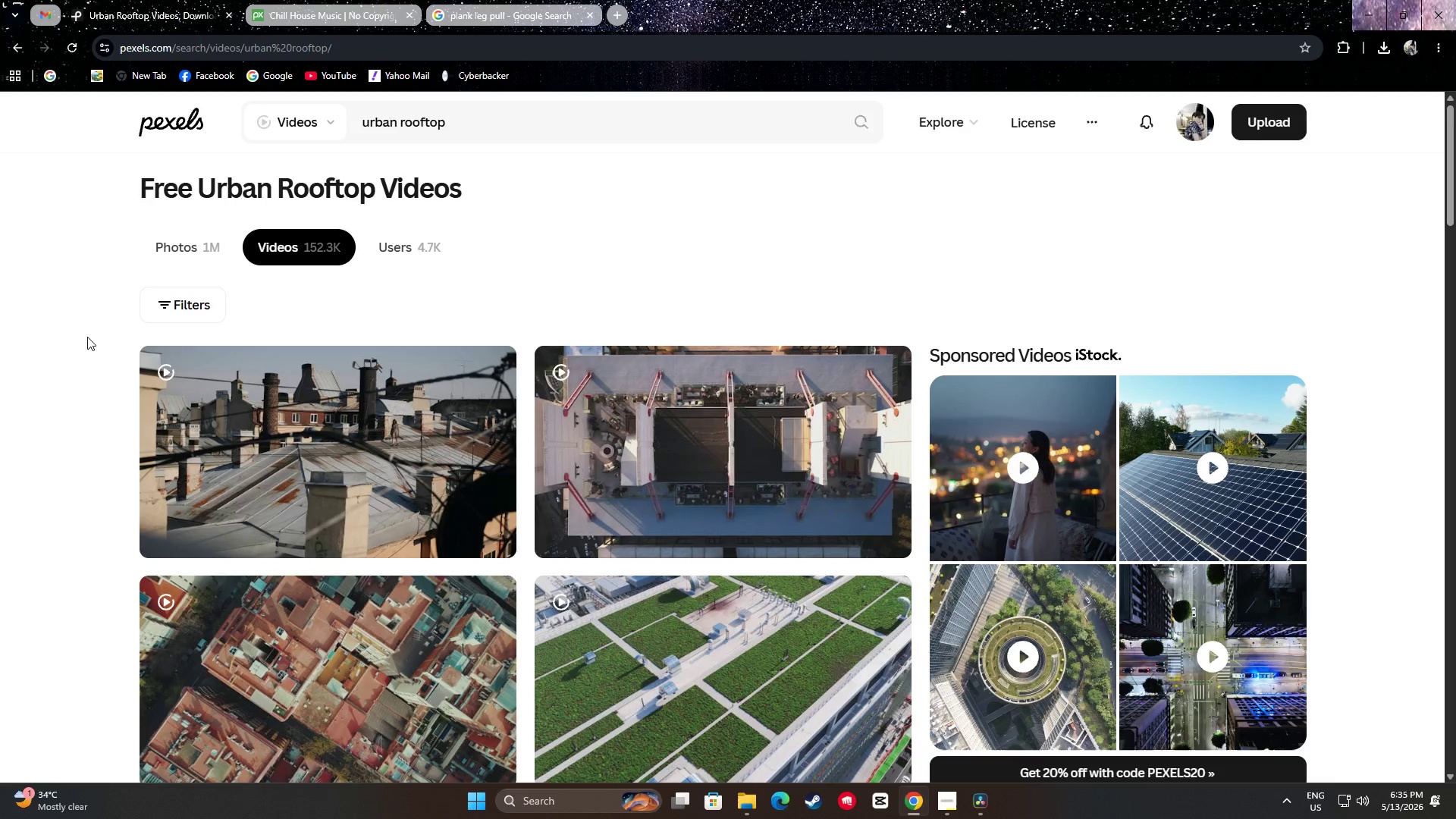 
scroll: coordinate [661, 340], scroll_direction: down, amount: 15.0
 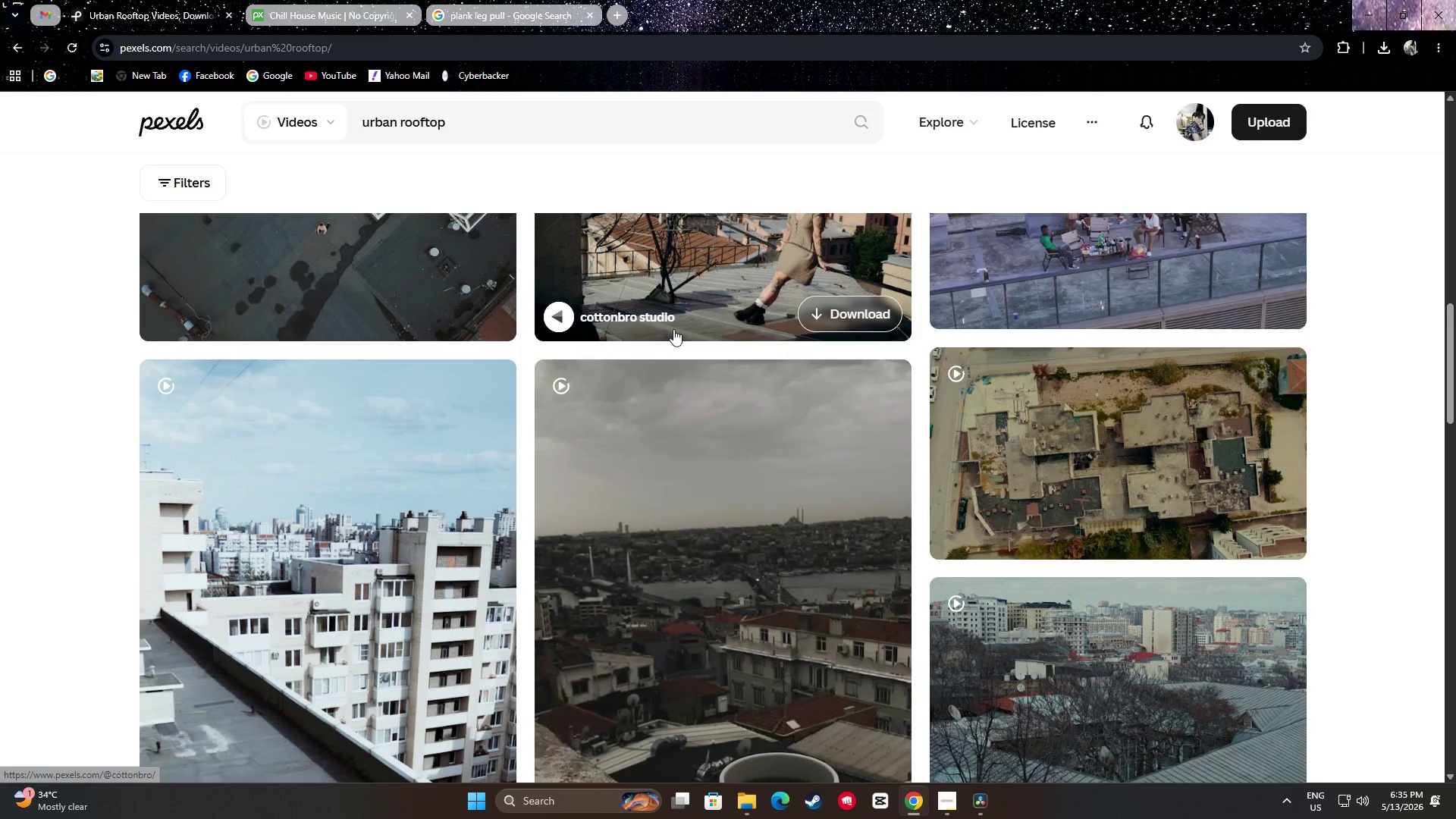 
scroll: coordinate [1408, 392], scroll_direction: down, amount: 22.0
 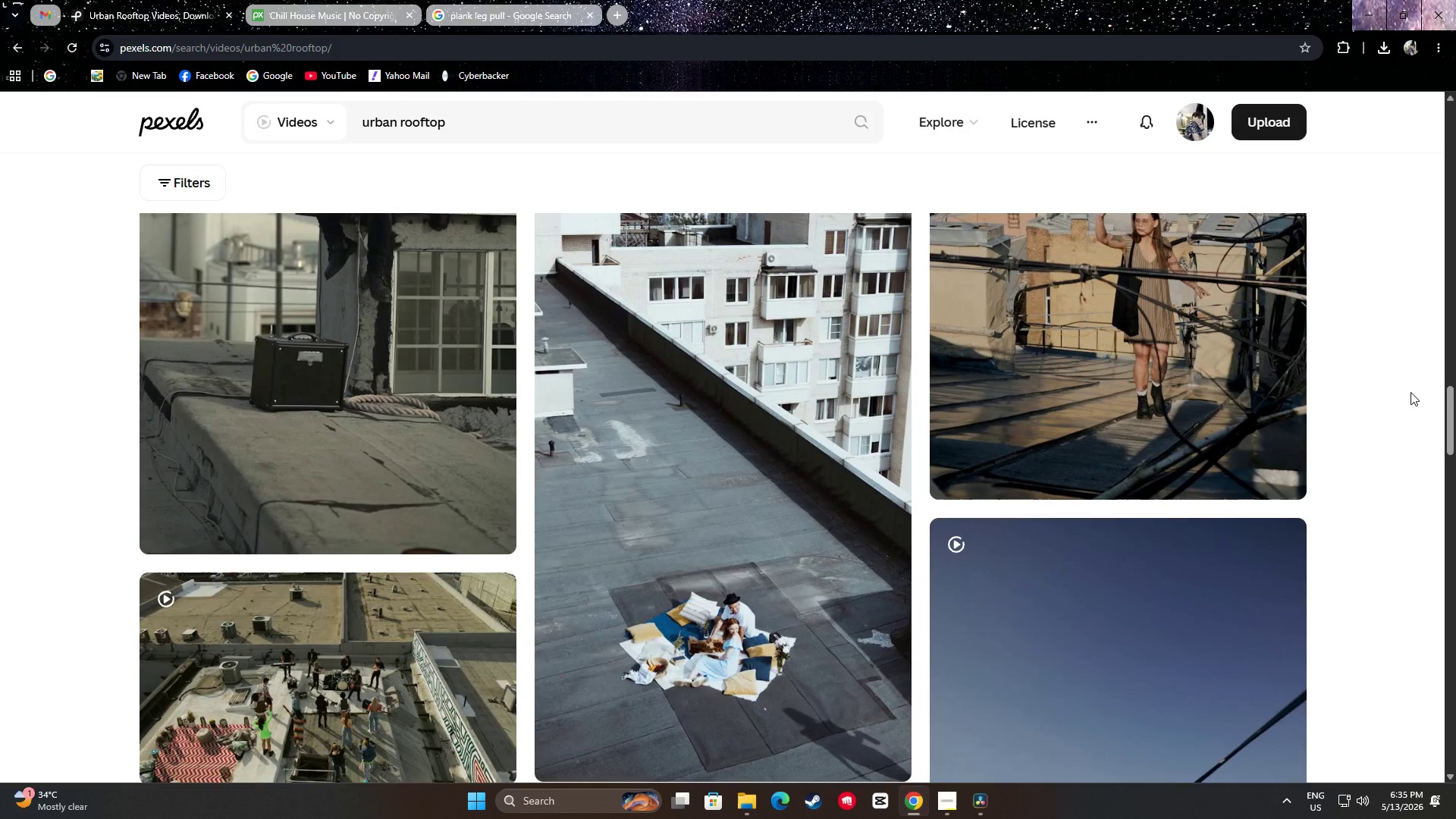 
scroll: coordinate [1409, 394], scroll_direction: down, amount: 10.0
 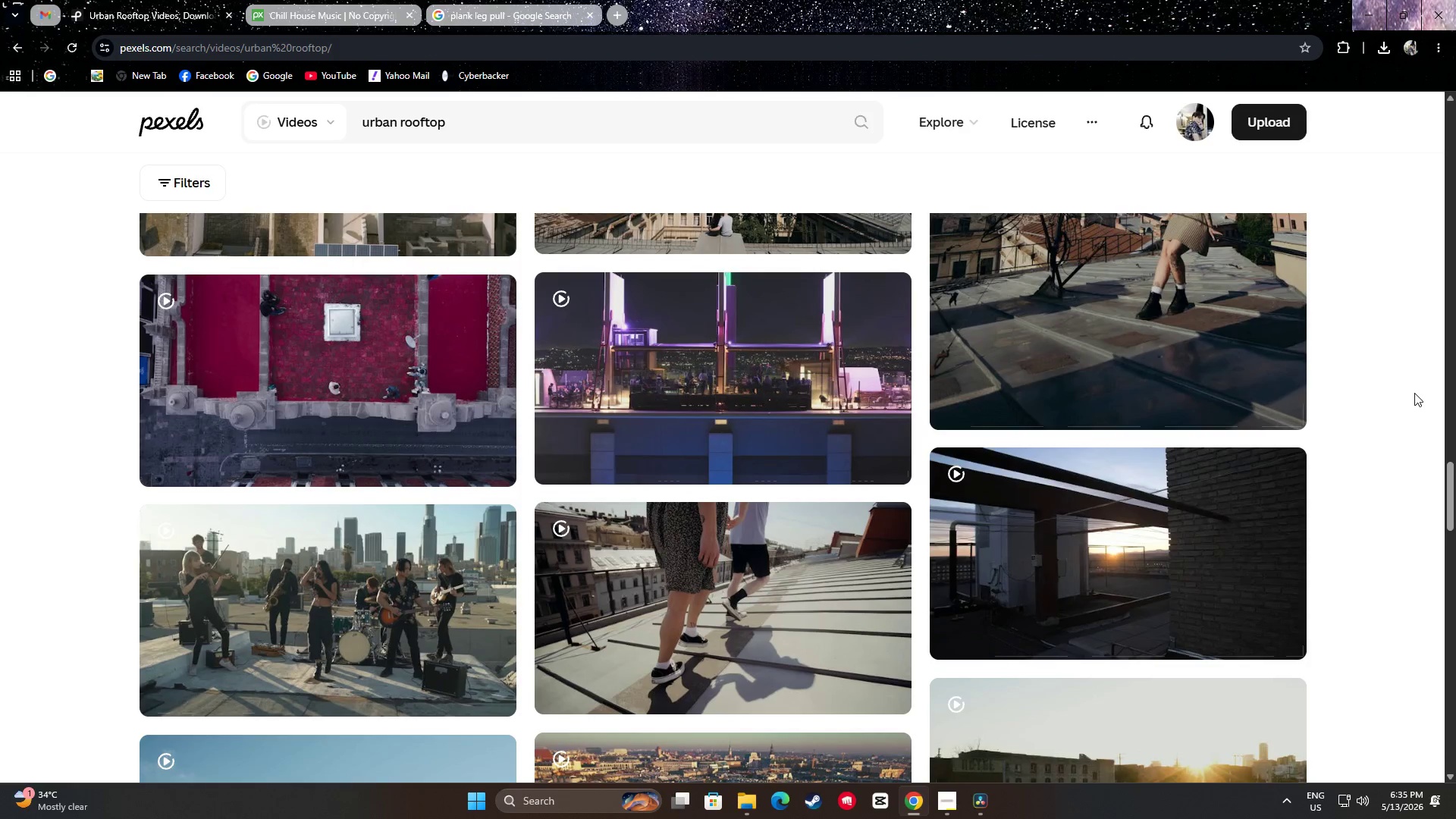 
scroll: coordinate [1414, 392], scroll_direction: up, amount: 4.0
 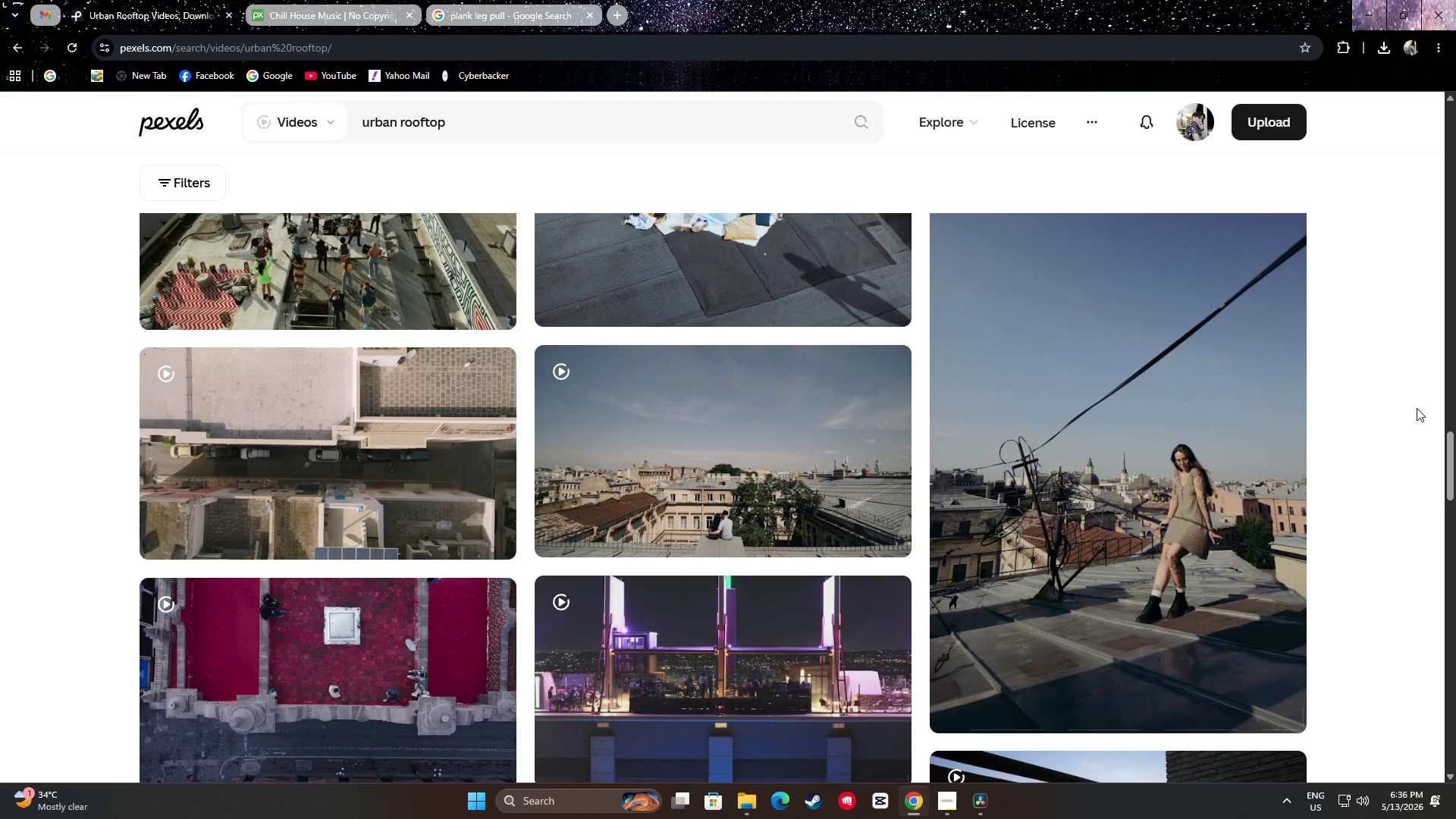 
wait(6.11)
 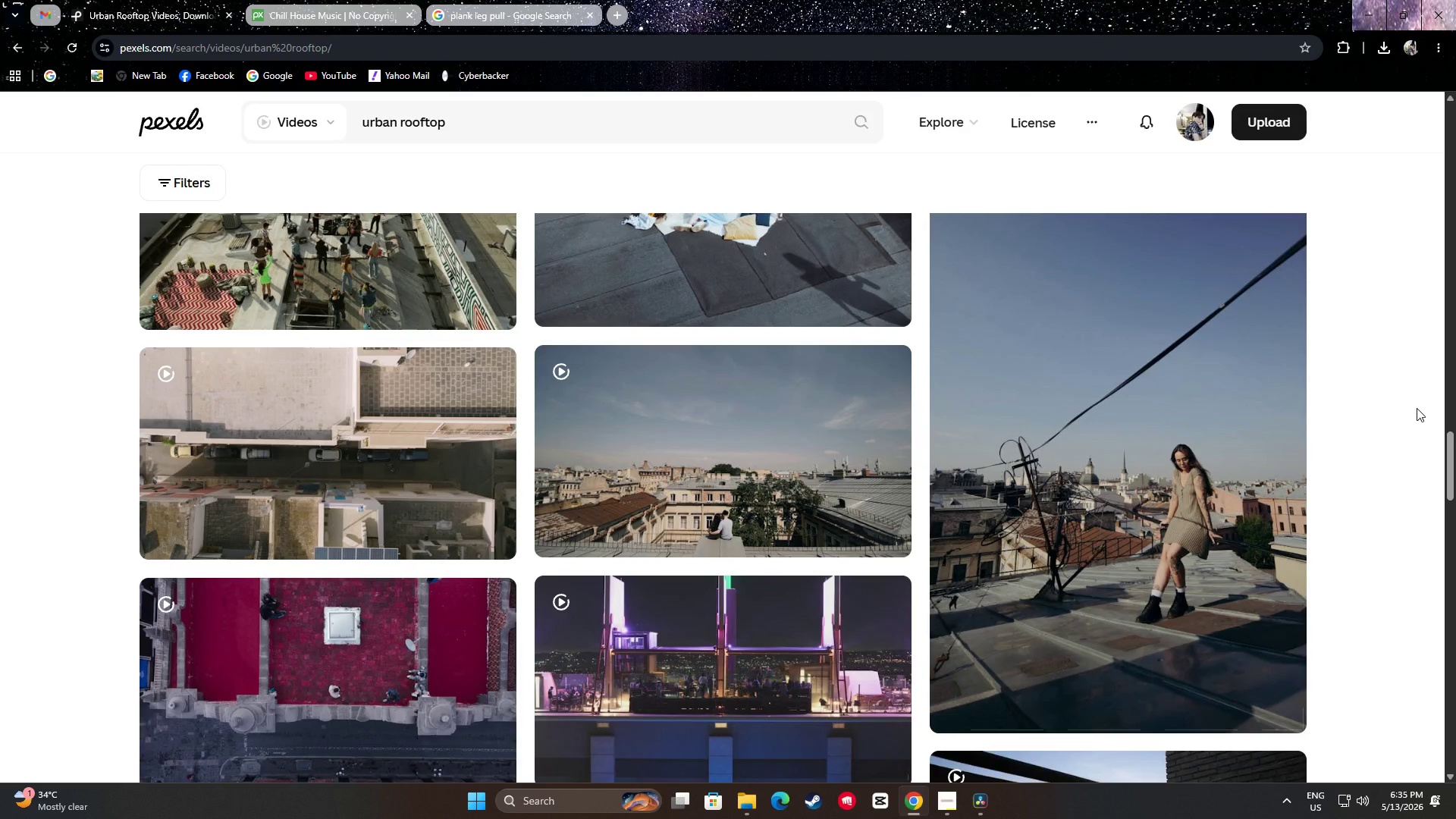 
scroll: coordinate [1342, 358], scroll_direction: down, amount: 22.0
 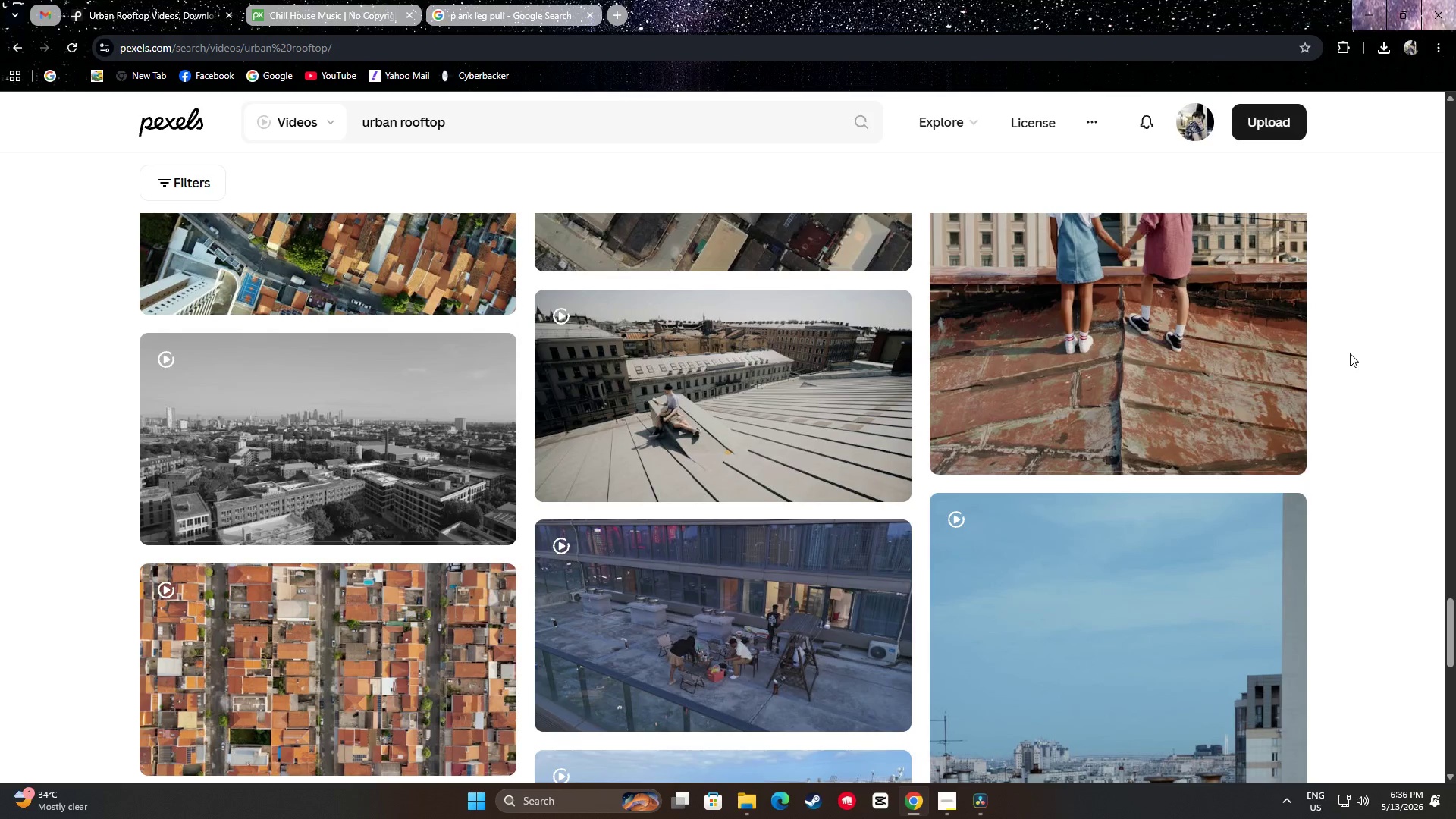 
scroll: coordinate [1338, 360], scroll_direction: down, amount: 5.0
 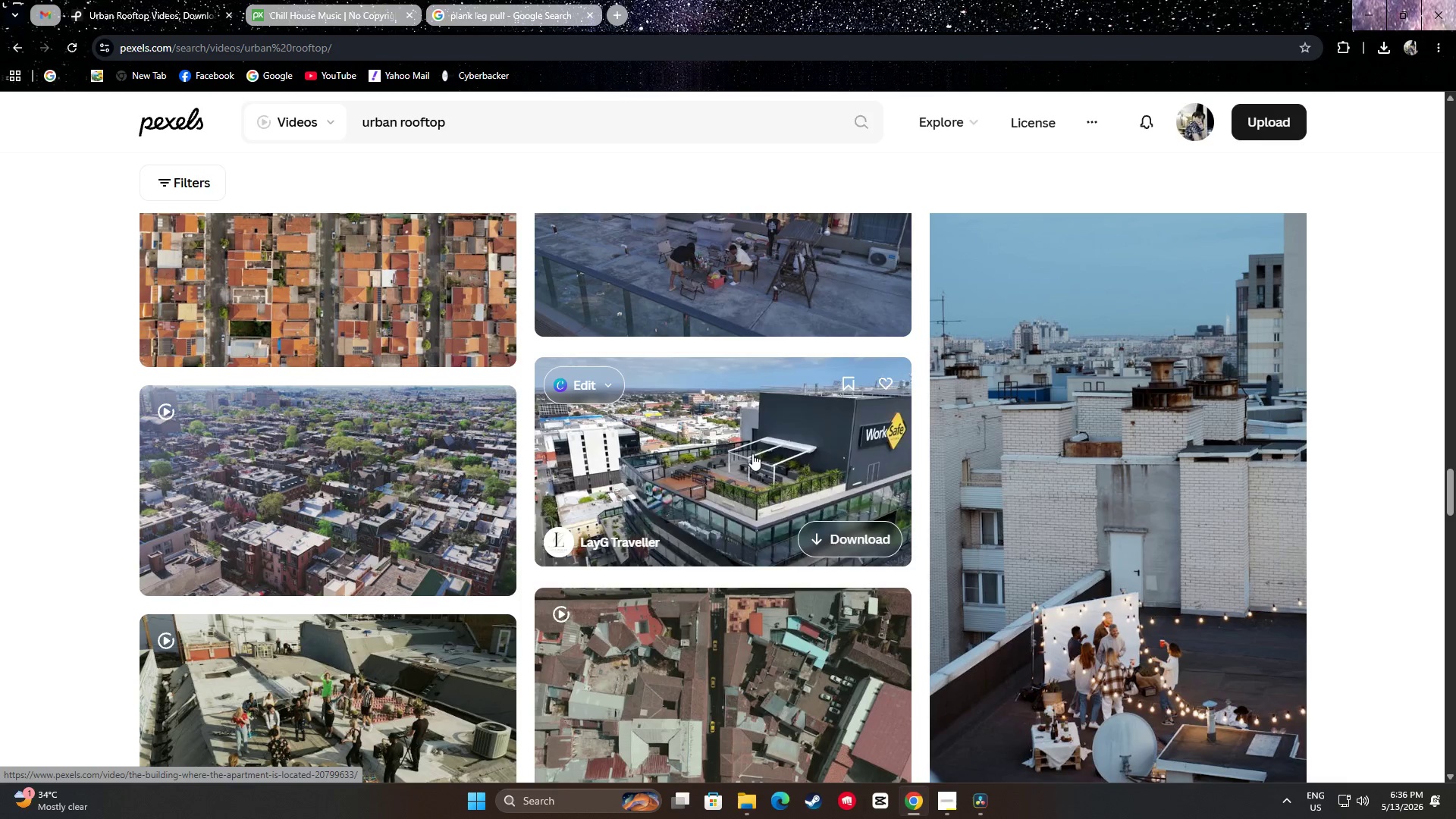 
wait(8.02)
 